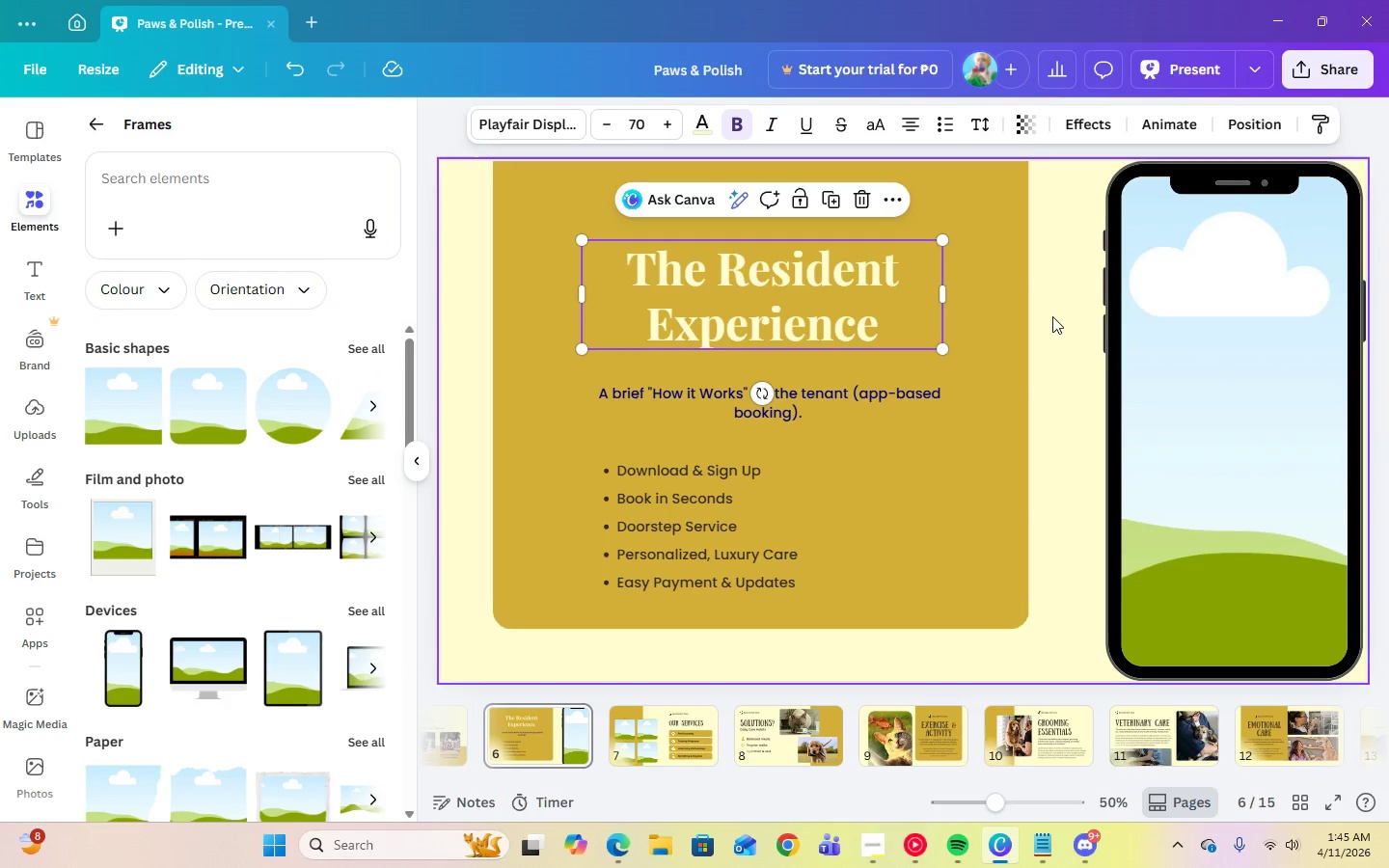 
left_click([1053, 316])
 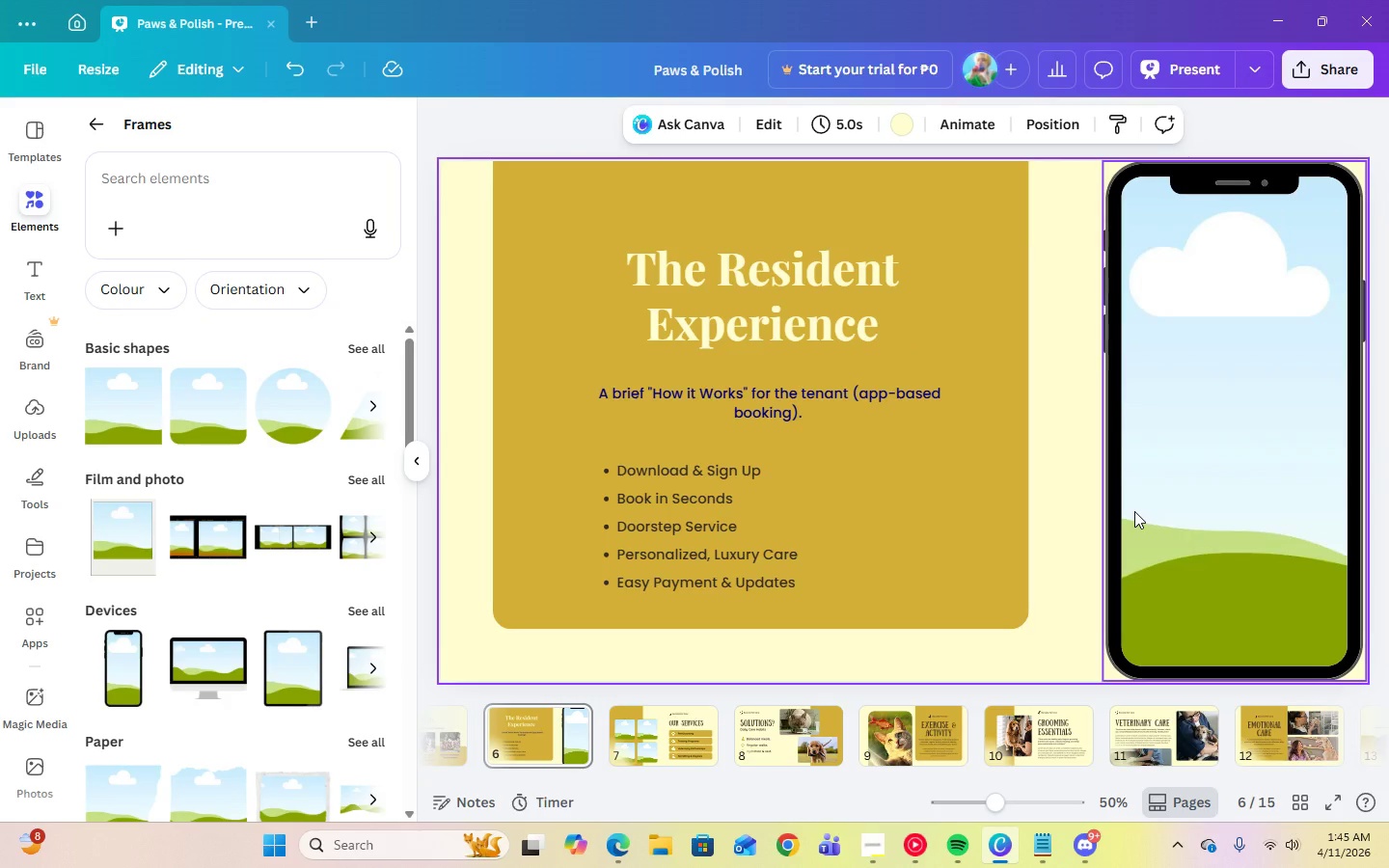 
wait(15.08)
 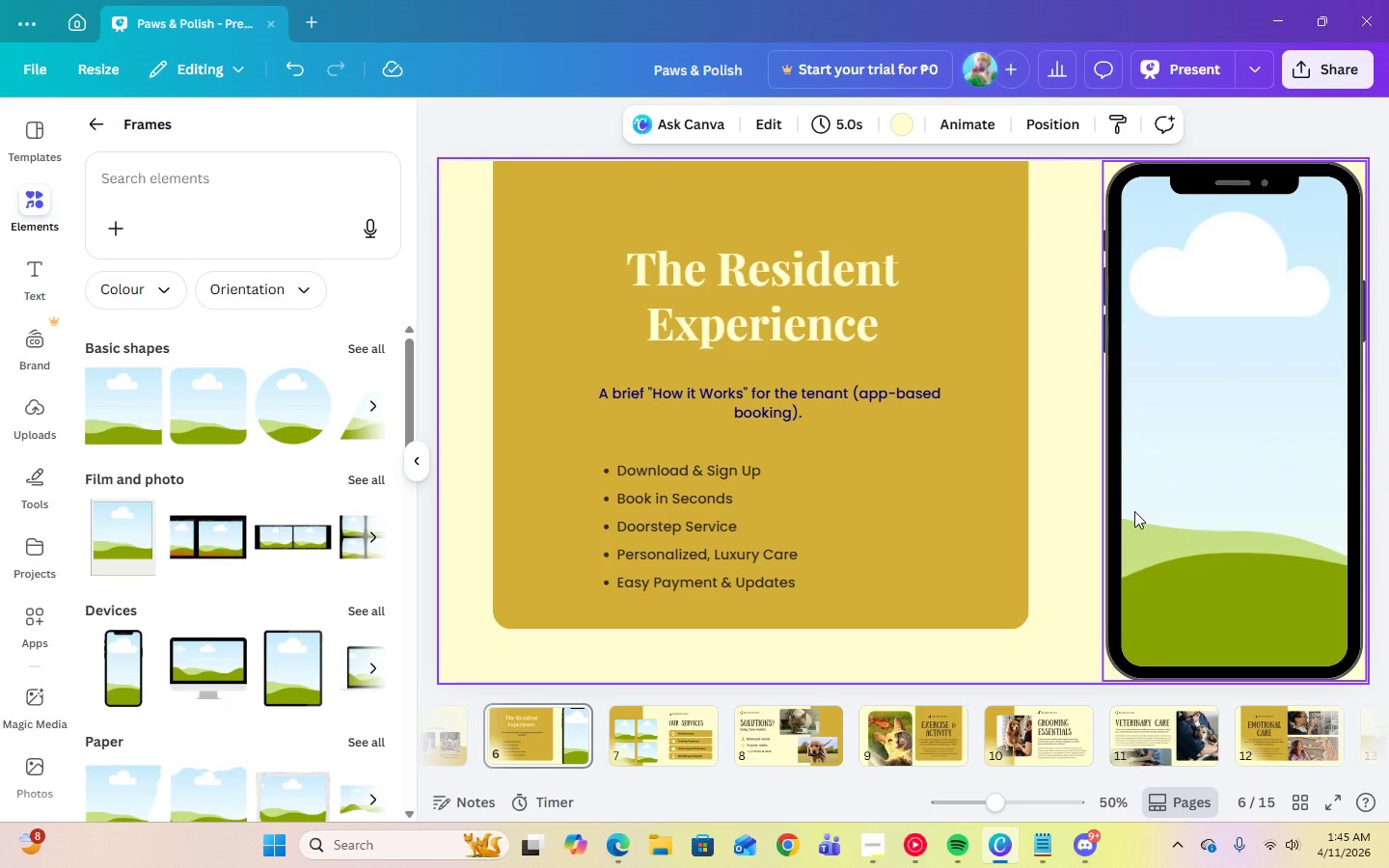 
left_click([676, 534])
 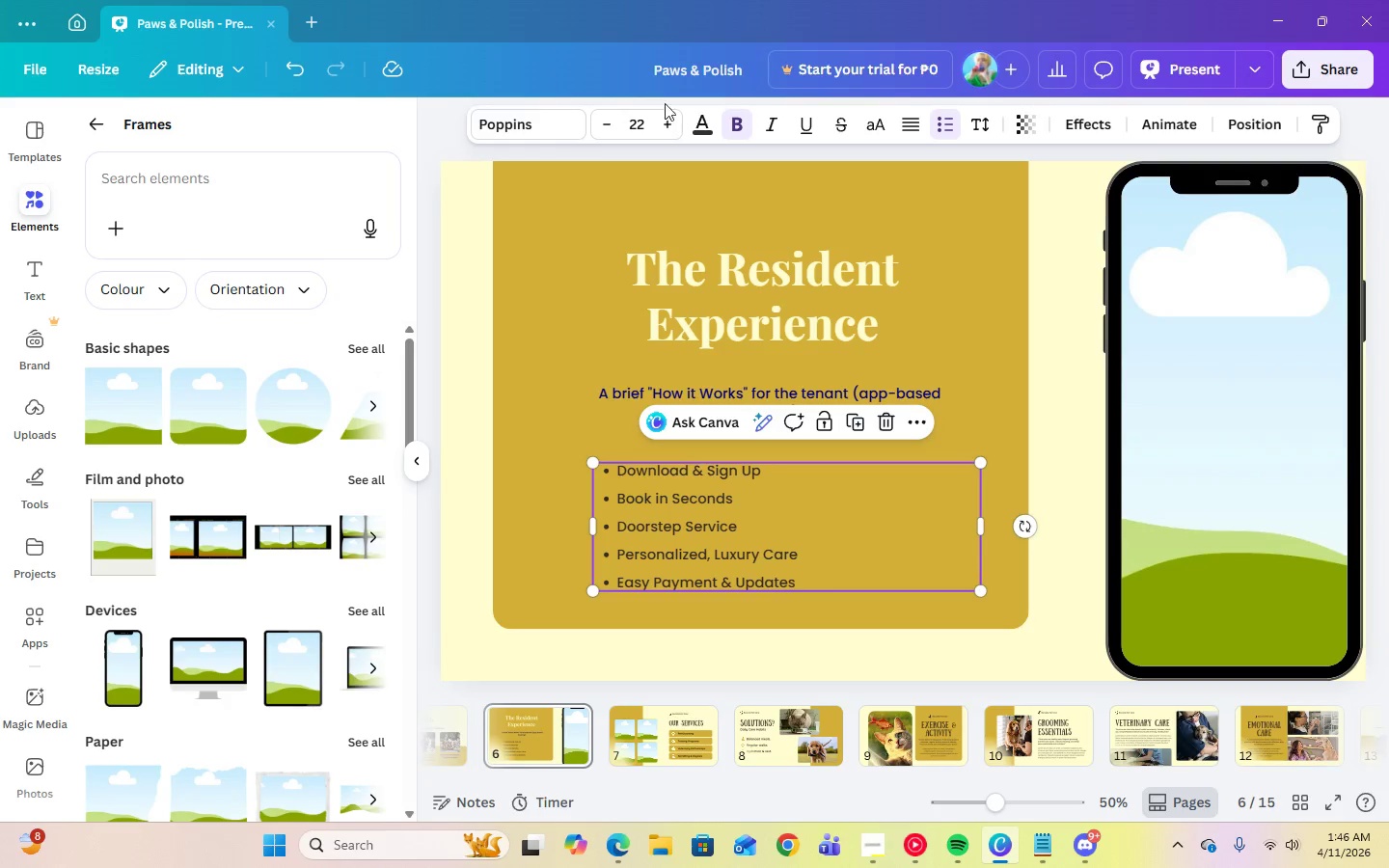 
left_click([645, 128])
 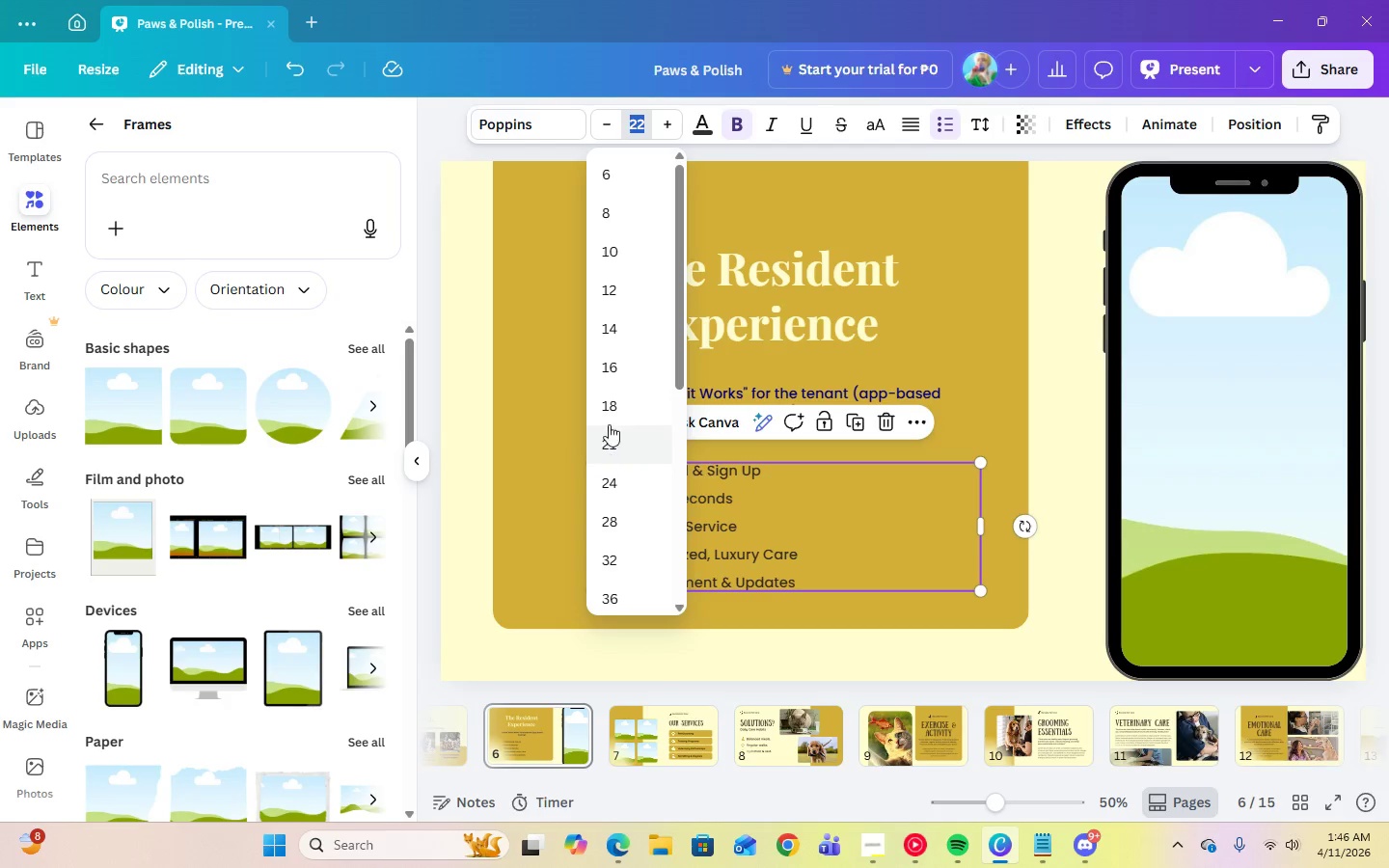 
left_click([608, 366])
 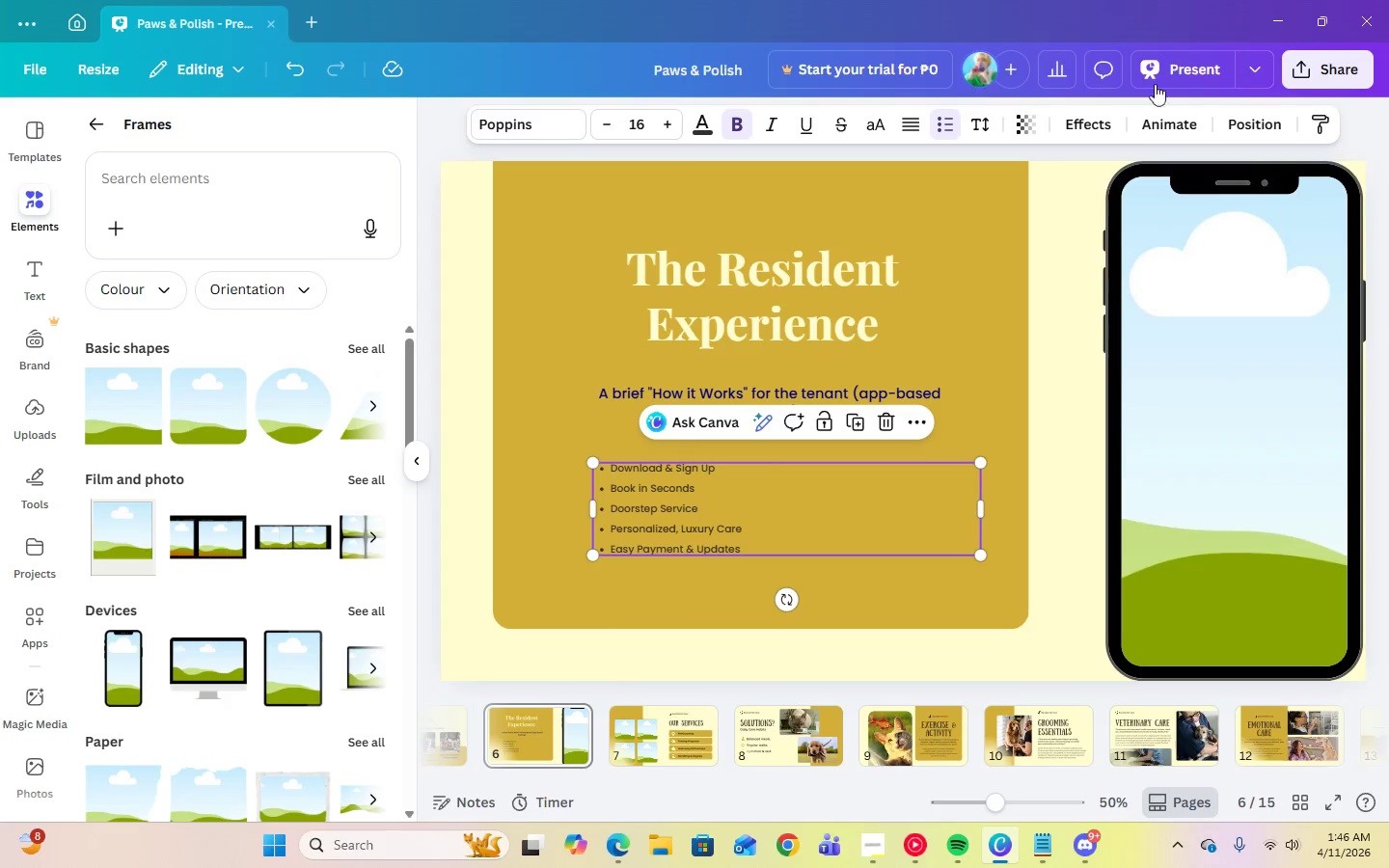 
left_click([1201, 68])
 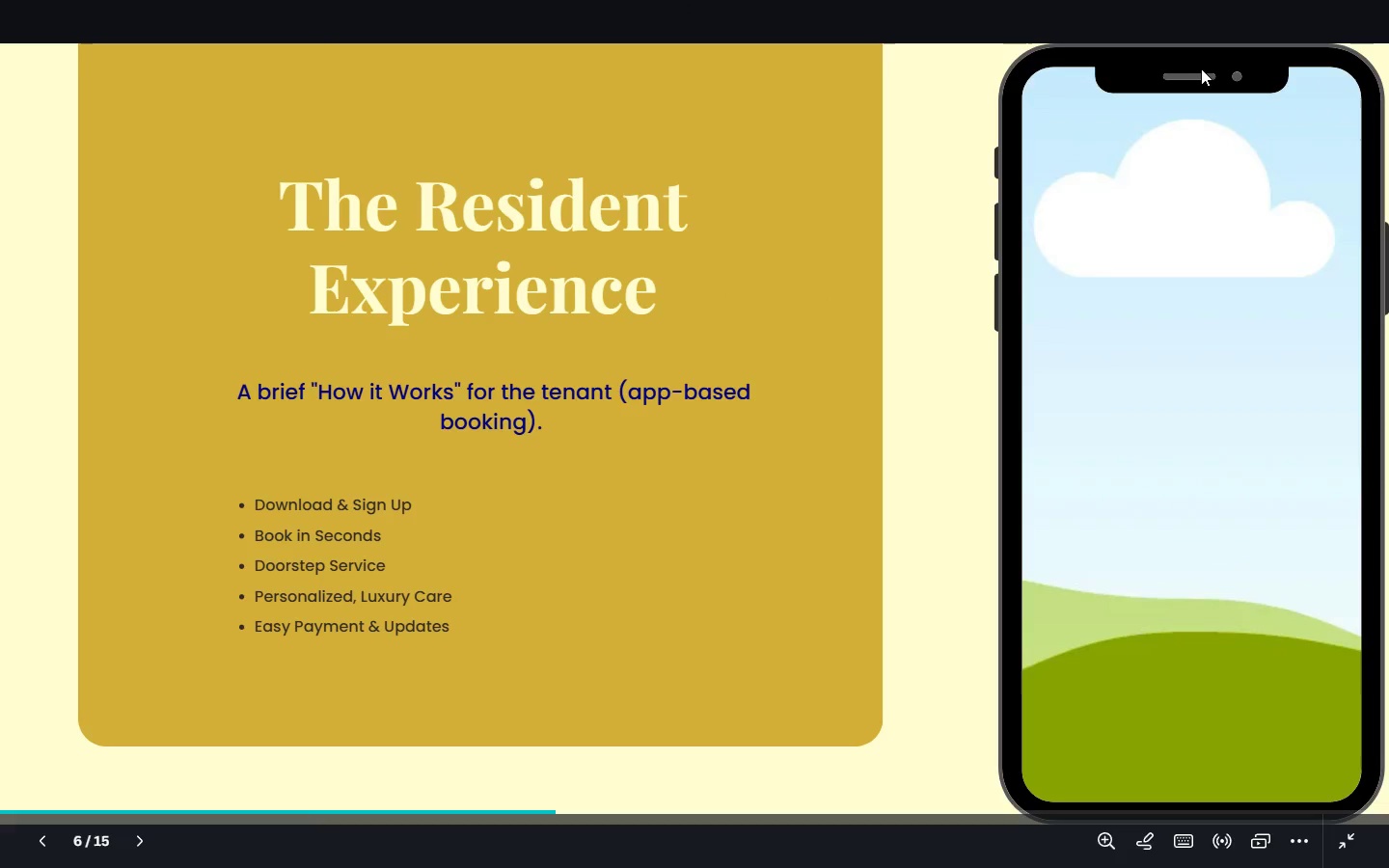 
key(Escape)
 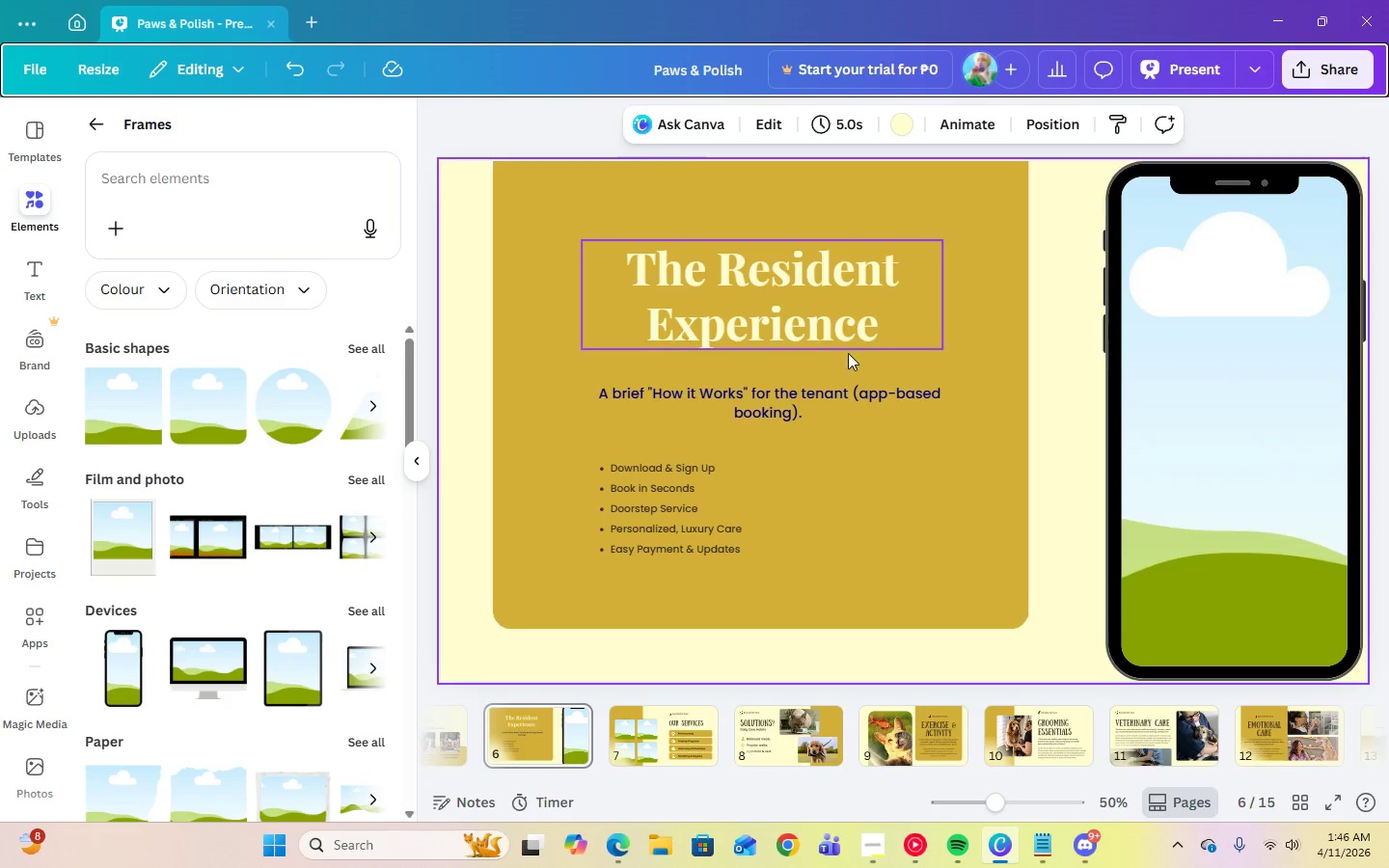 
left_click([779, 400])
 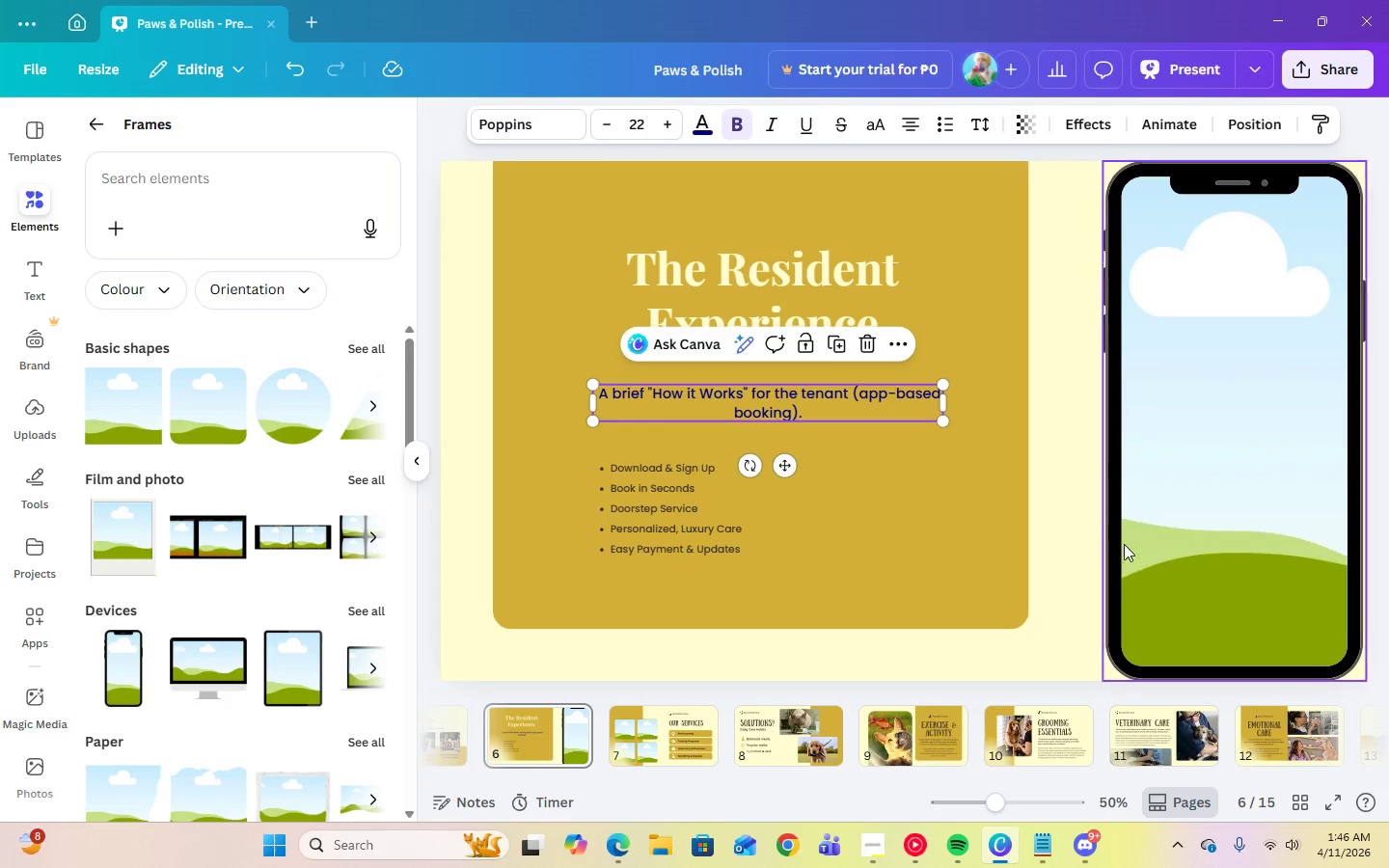 
left_click([1061, 495])
 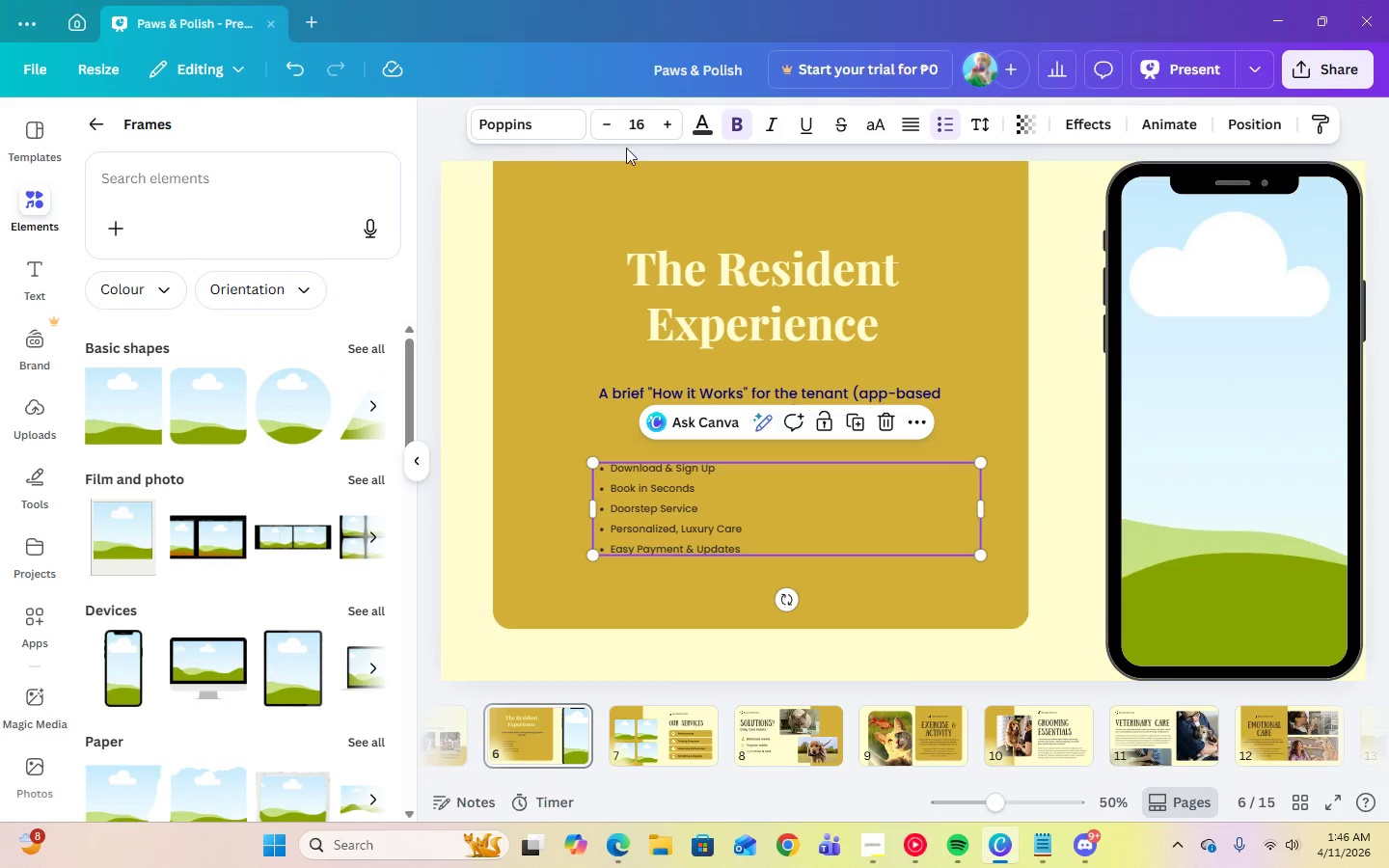 
left_click([626, 133])
 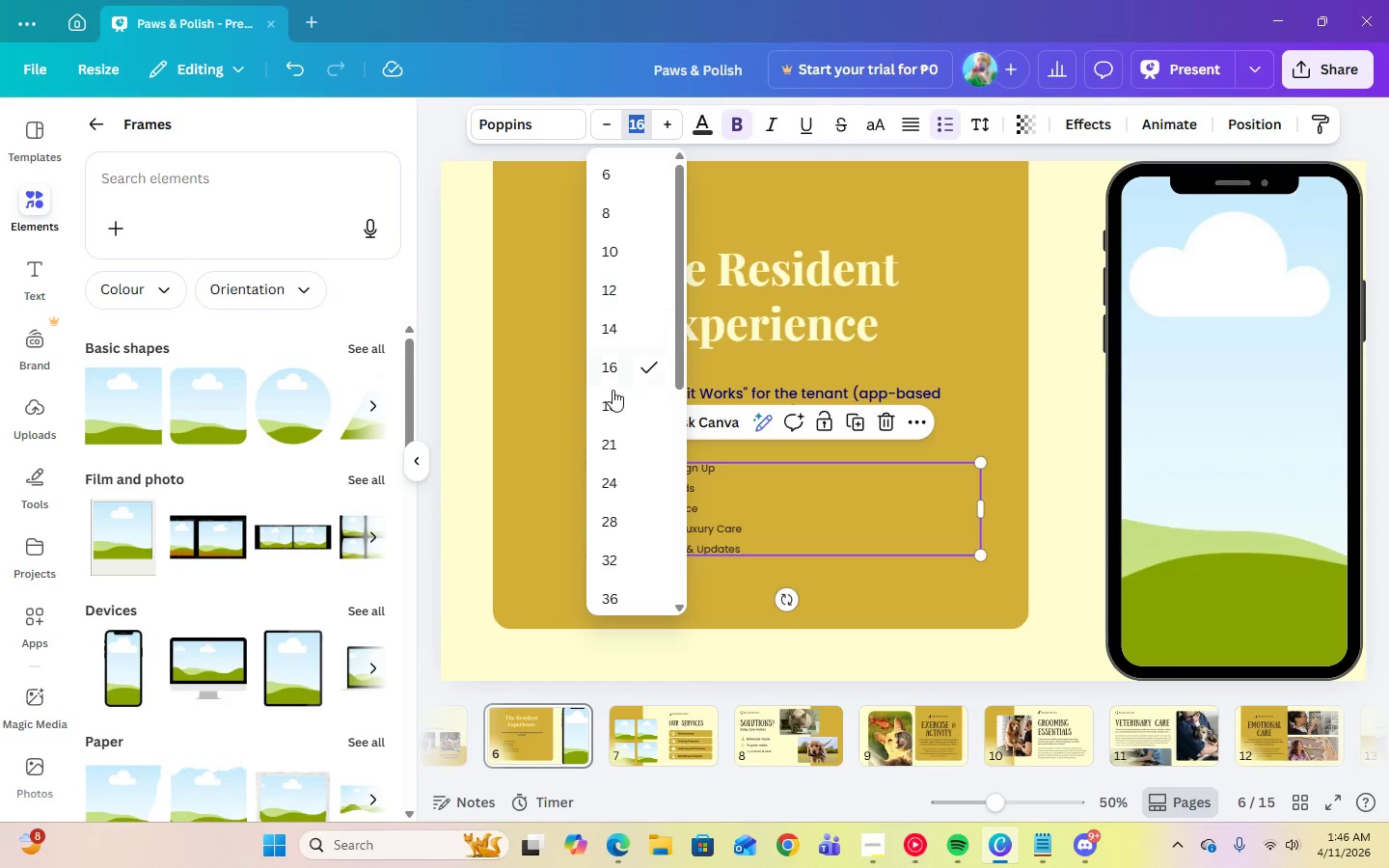 
left_click([612, 401])
 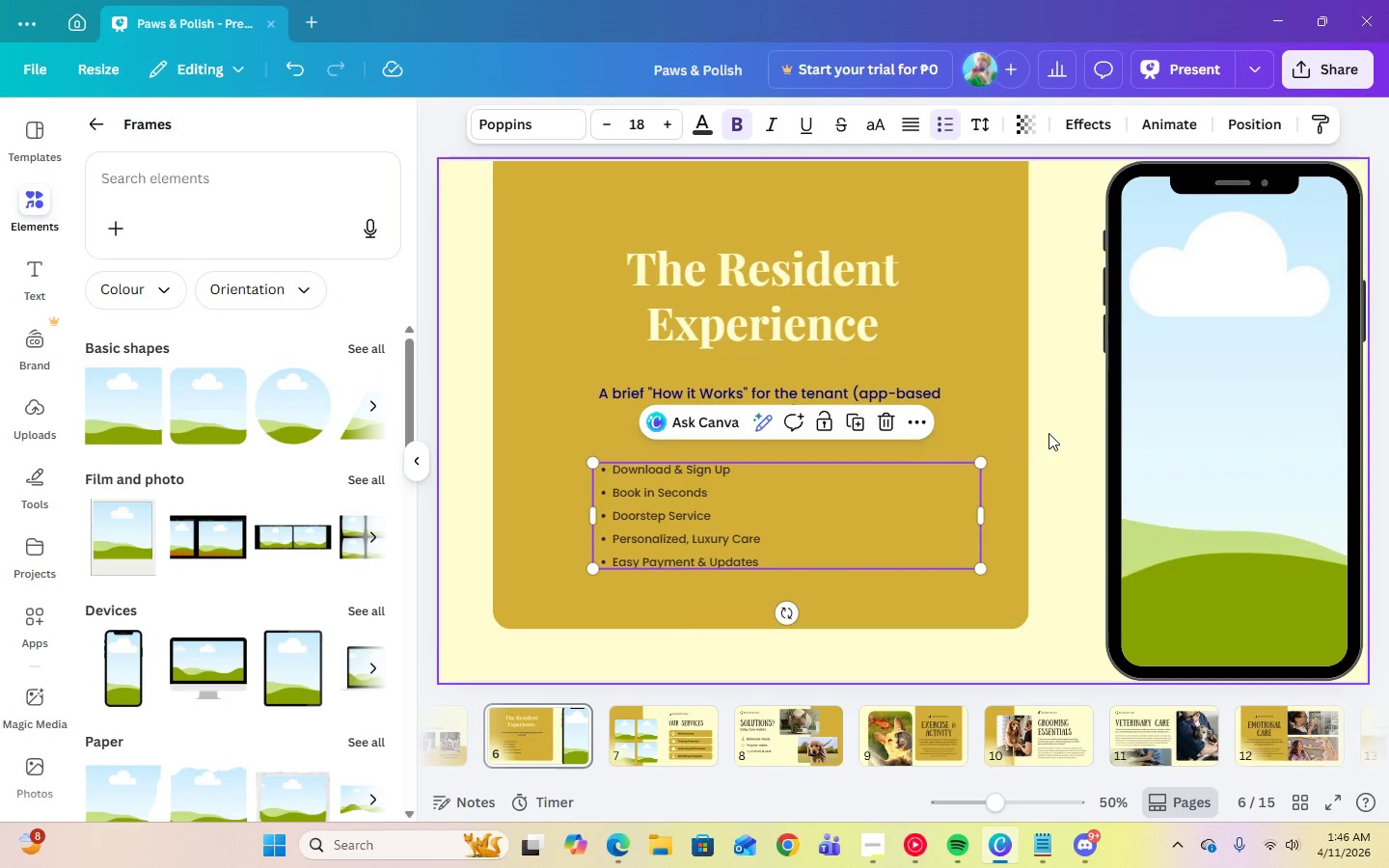 
left_click([1063, 433])
 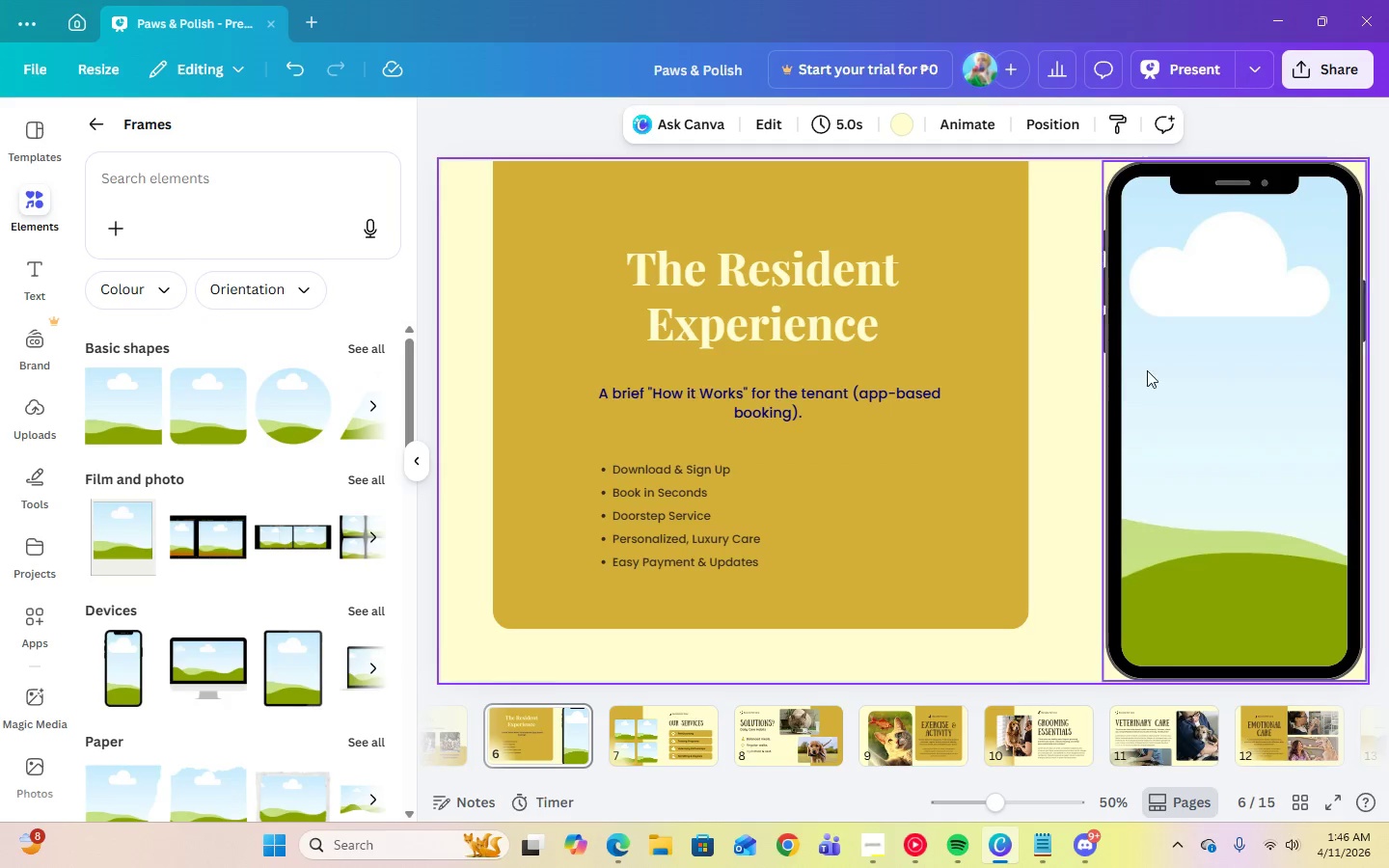 
left_click([1040, 845])
 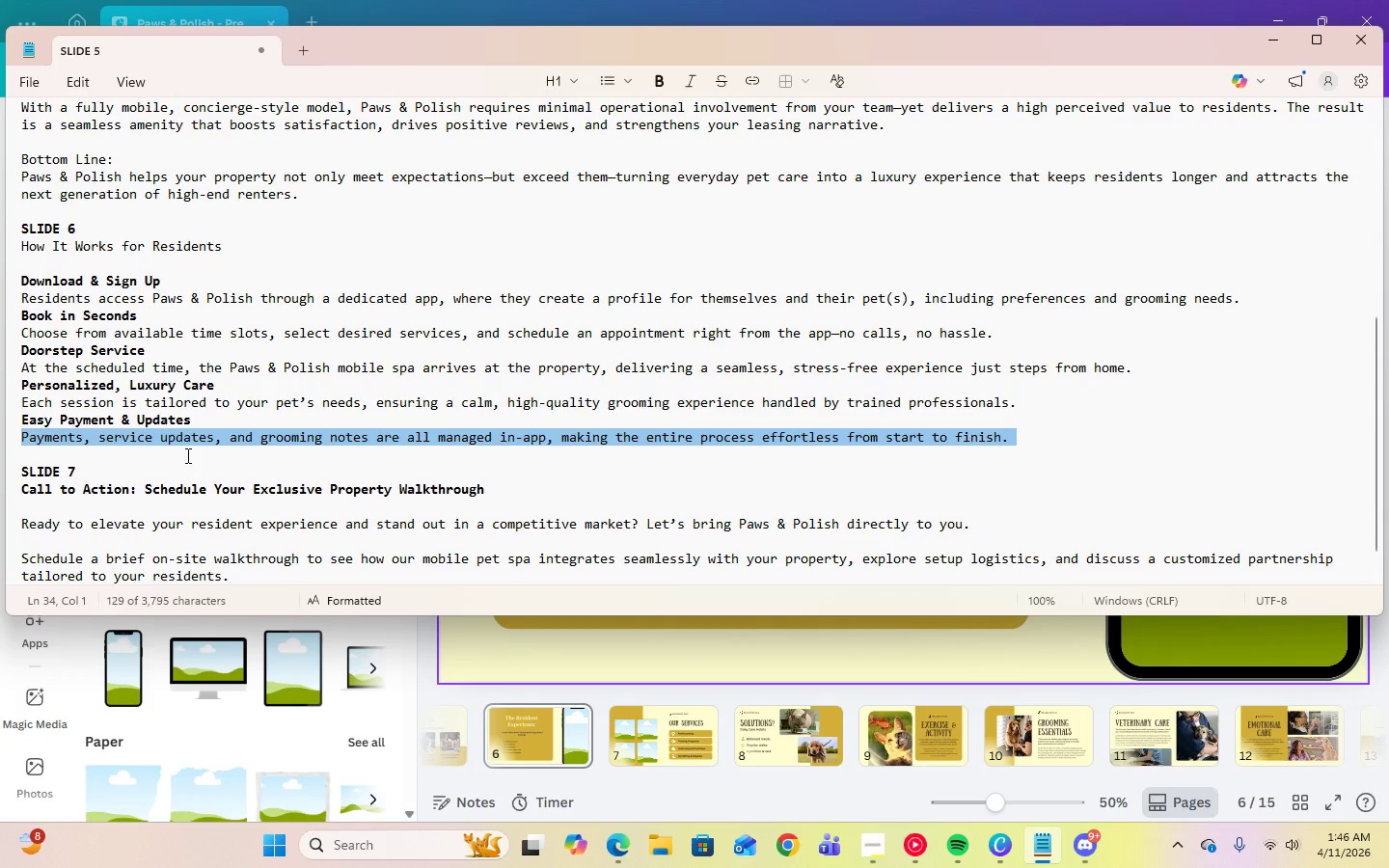 
wait(9.86)
 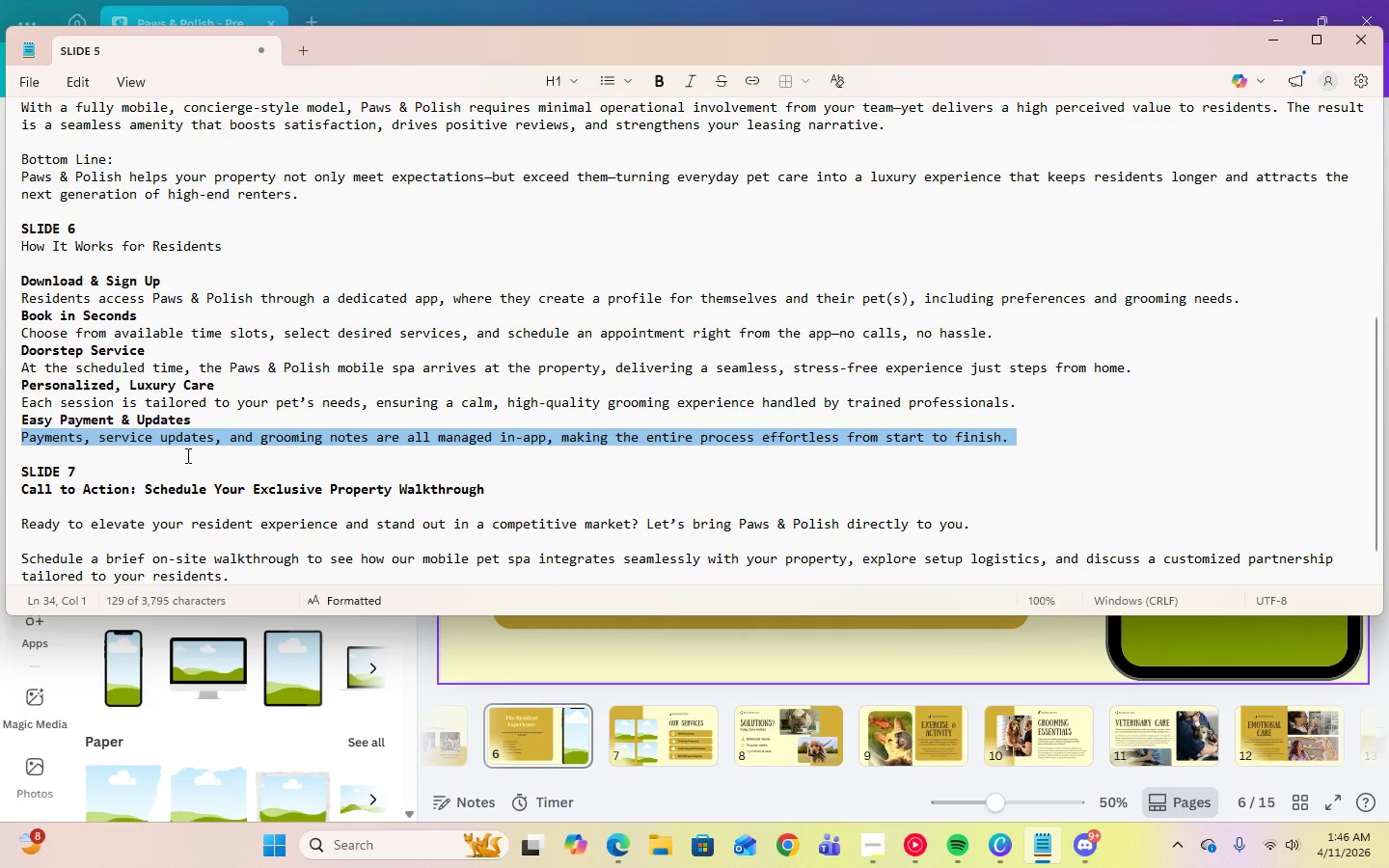 
left_click_drag(start_coordinate=[23, 296], to_coordinate=[1262, 299])
 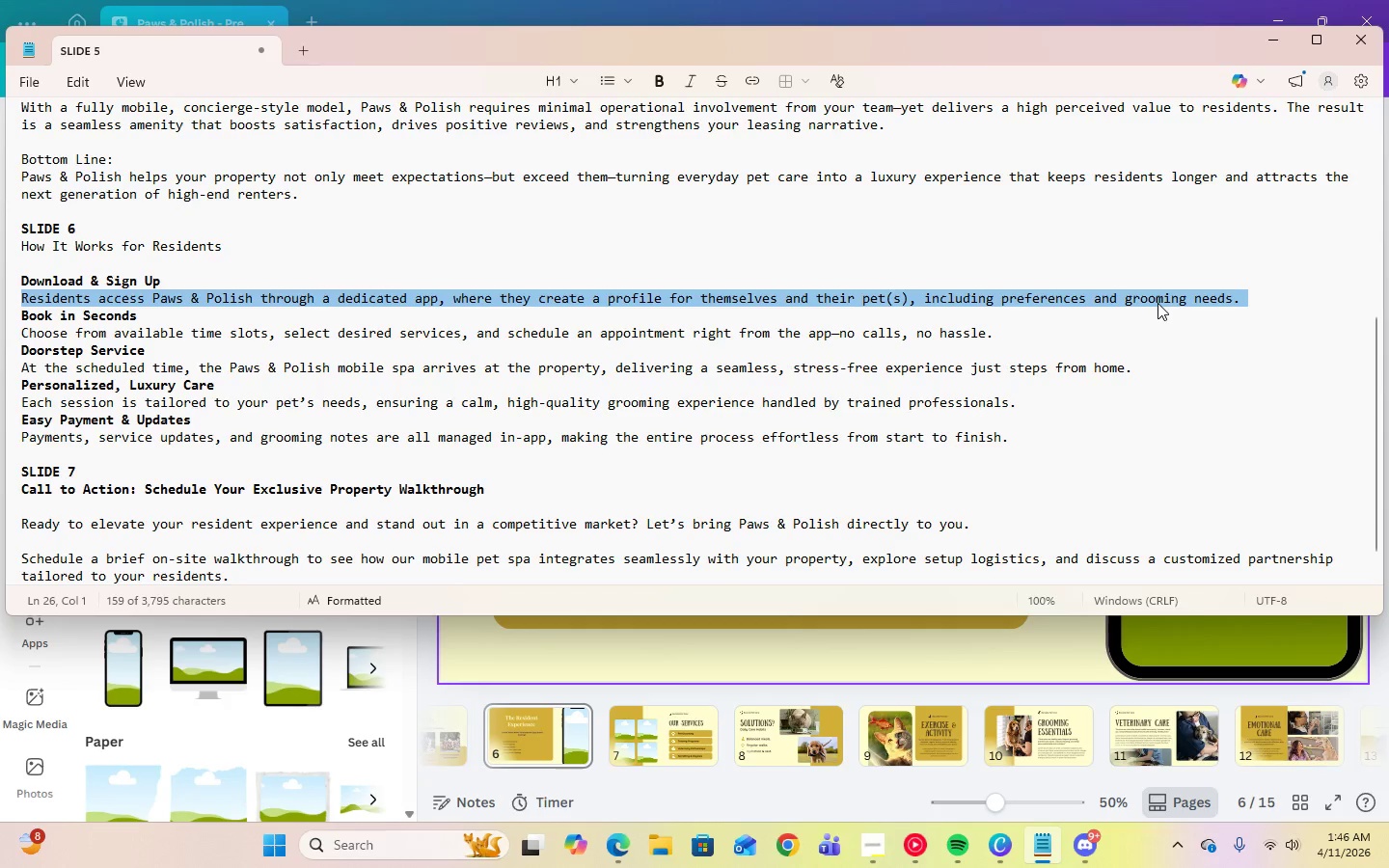 
right_click([1158, 303])
 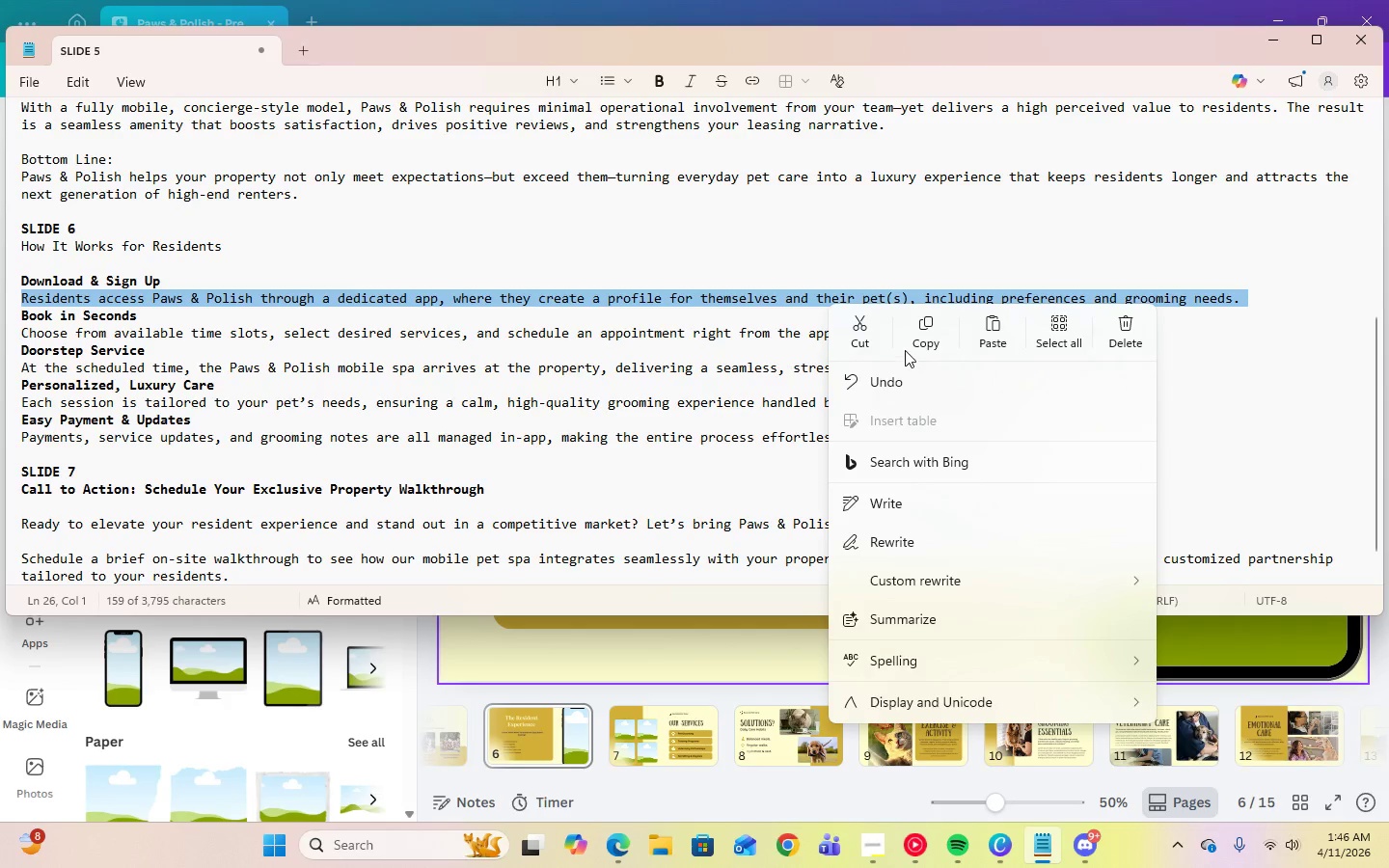 
left_click([915, 340])
 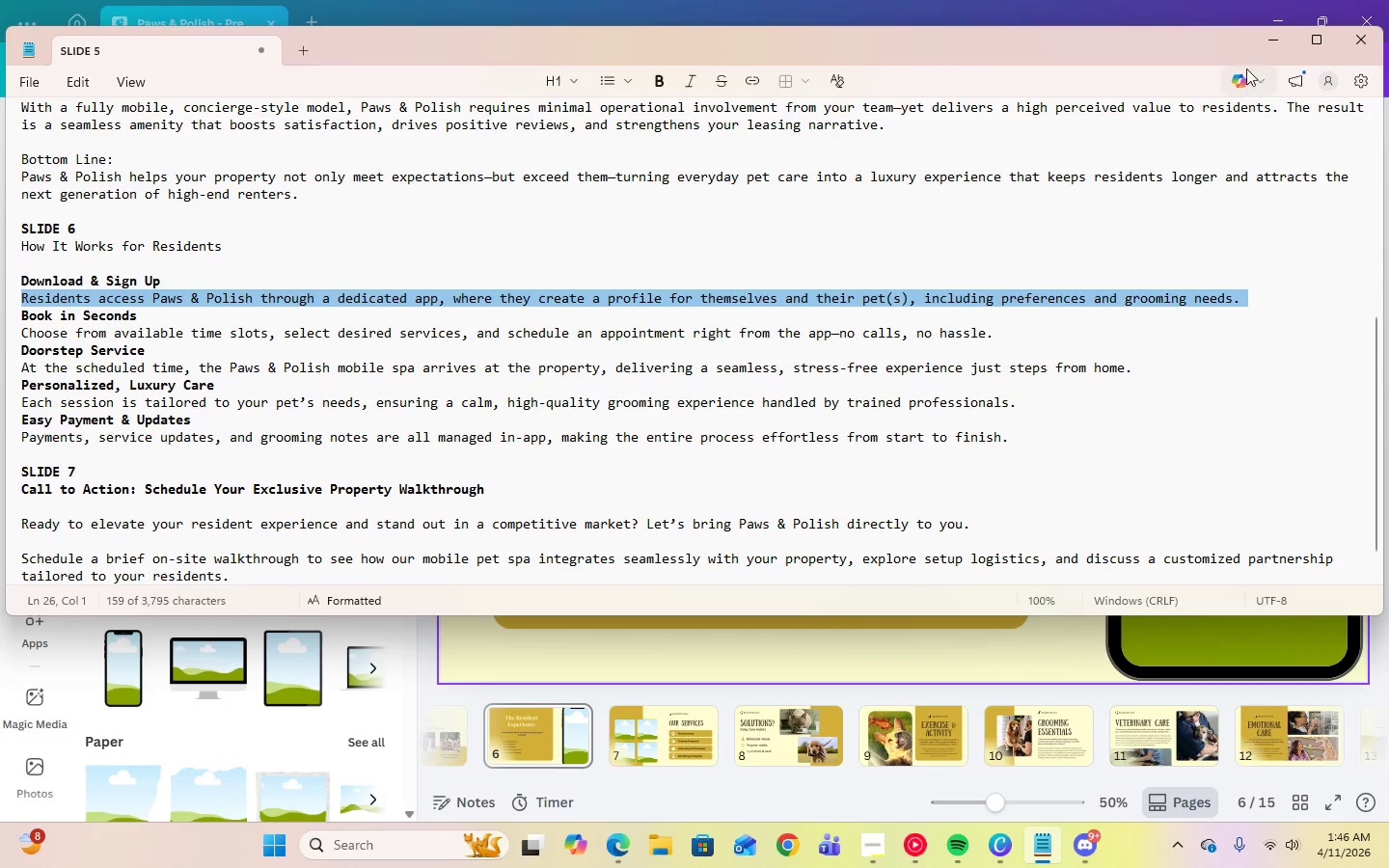 
left_click([1269, 38])
 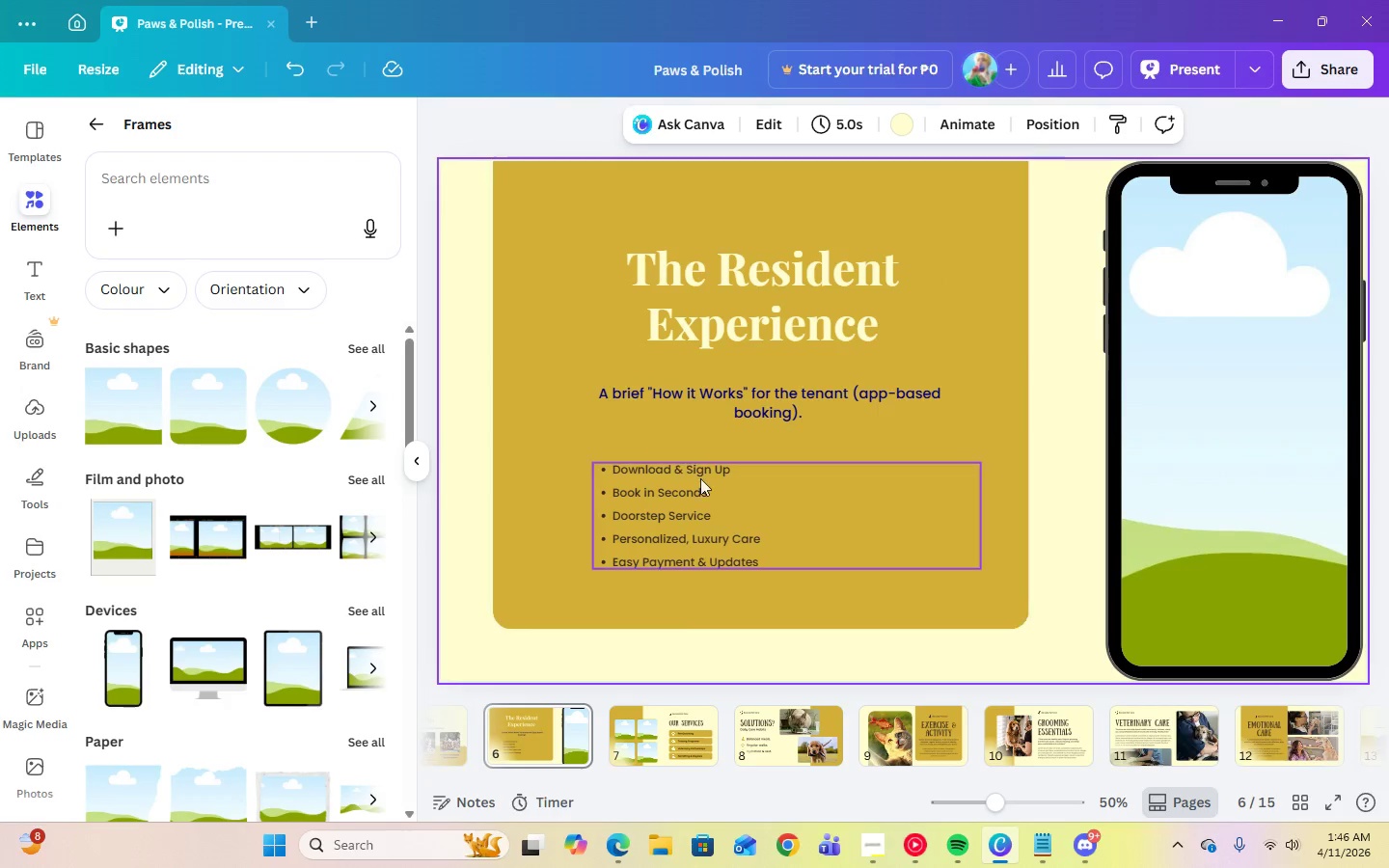 
left_click([715, 471])
 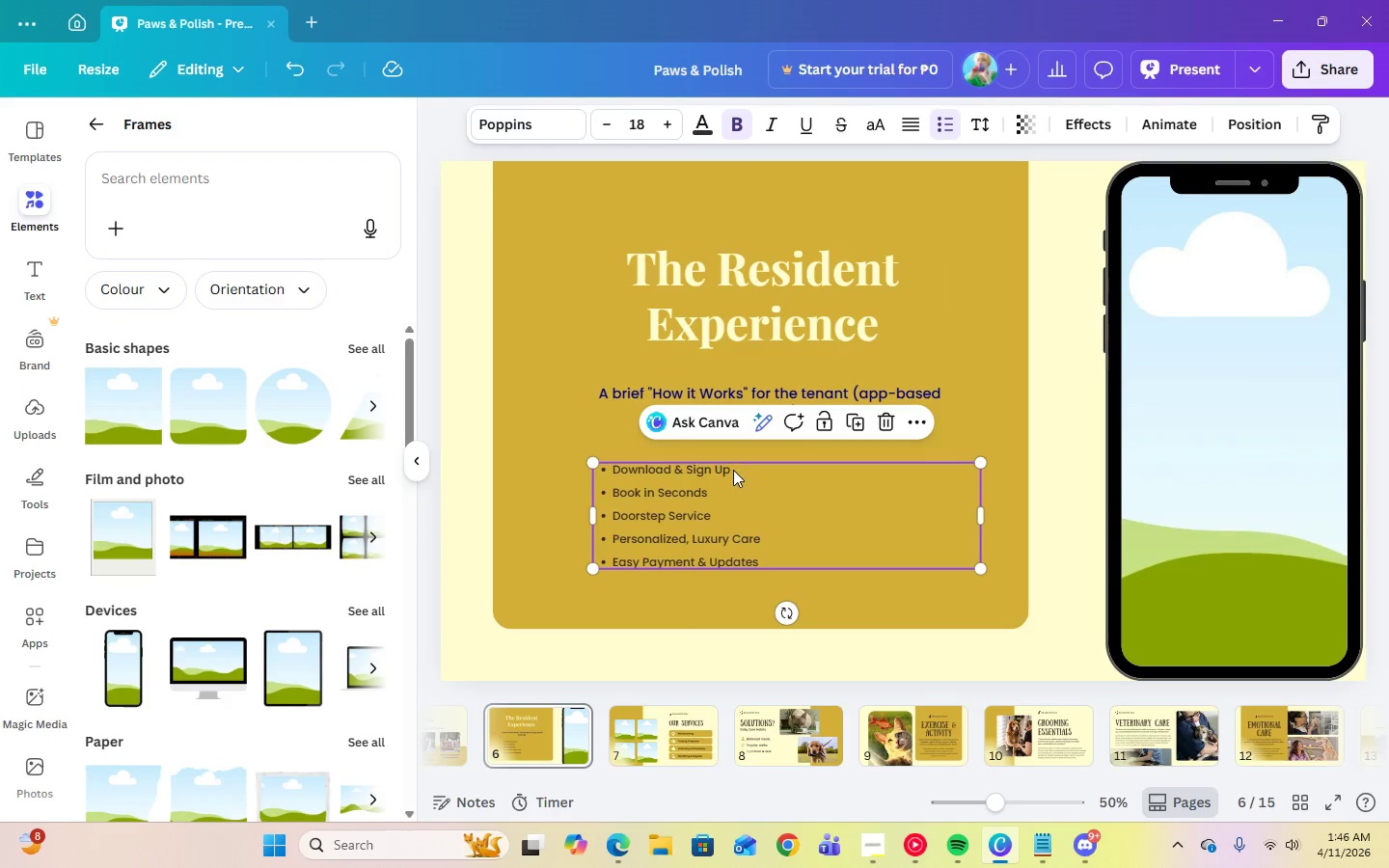 
left_click([733, 470])
 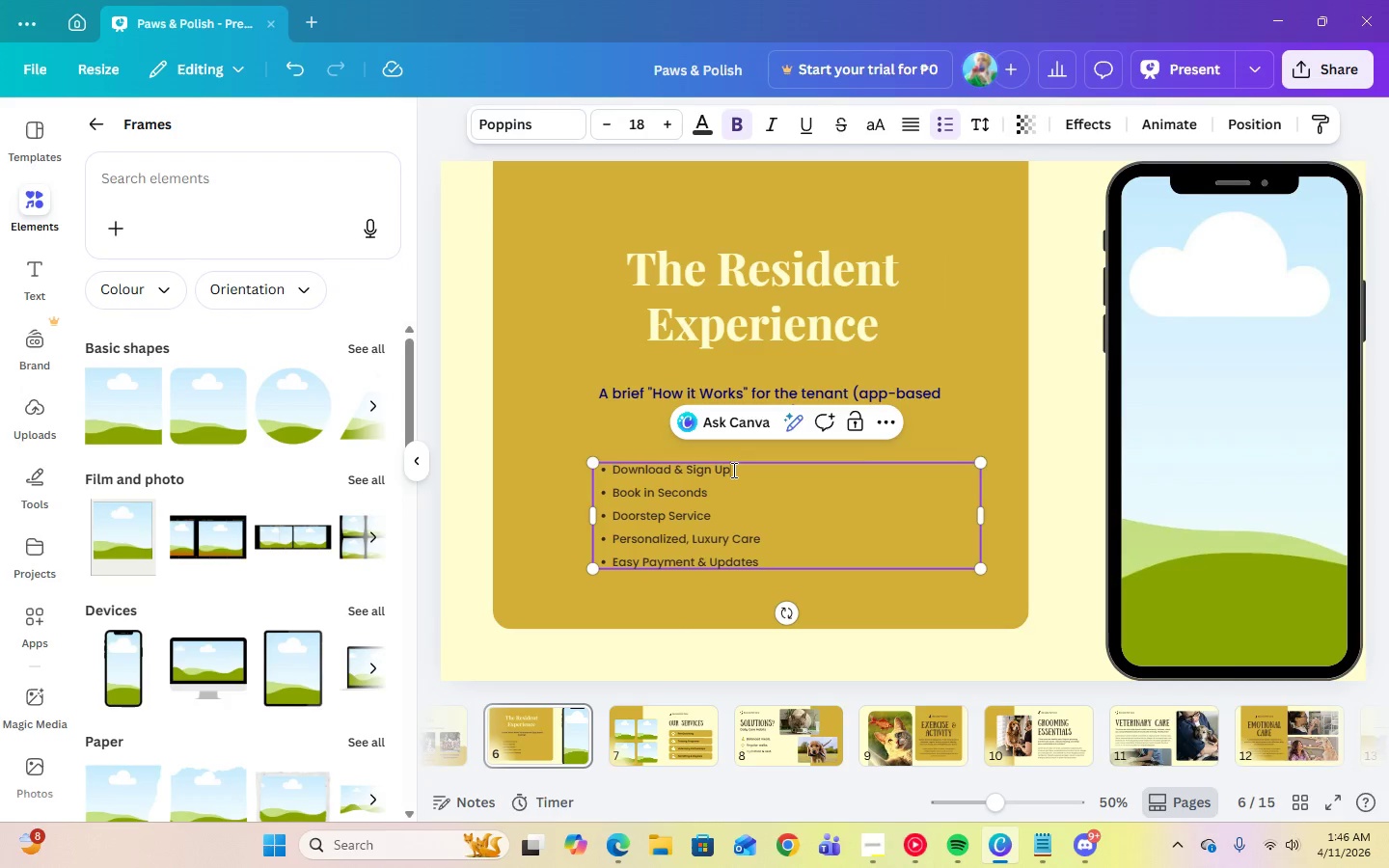 
key(Shift+Semicolon)
 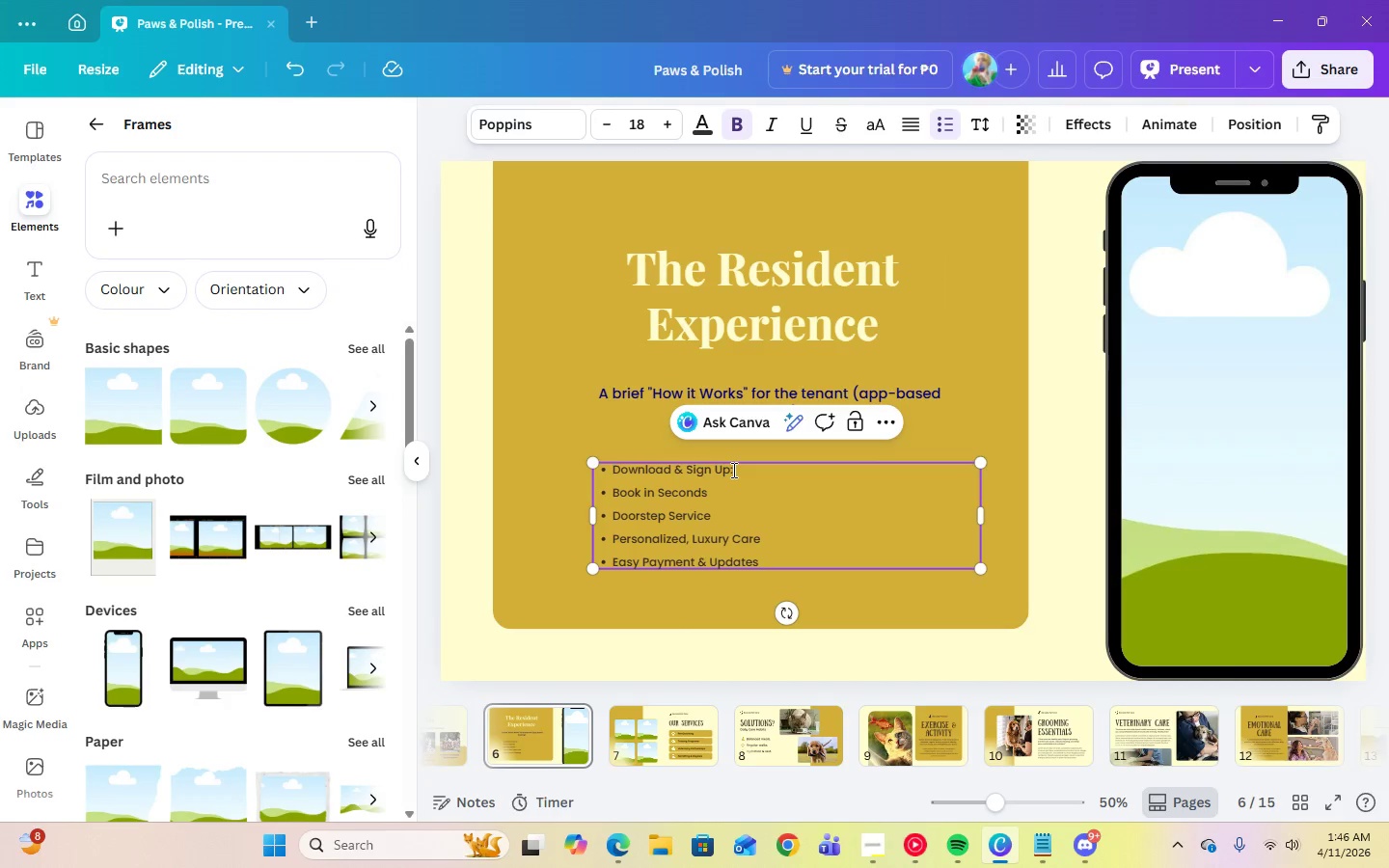 
key(Space)
 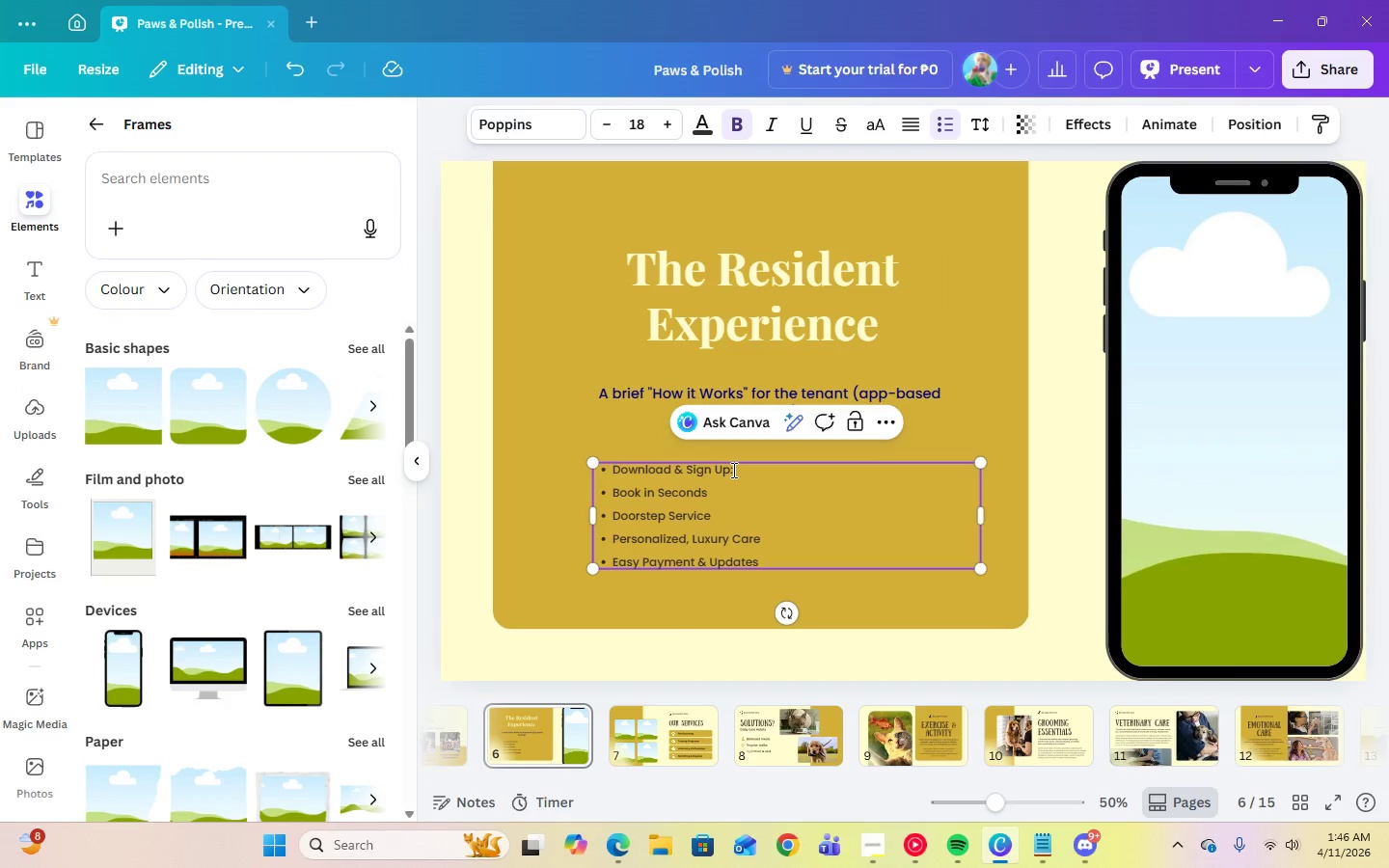 
key(Control+V)
 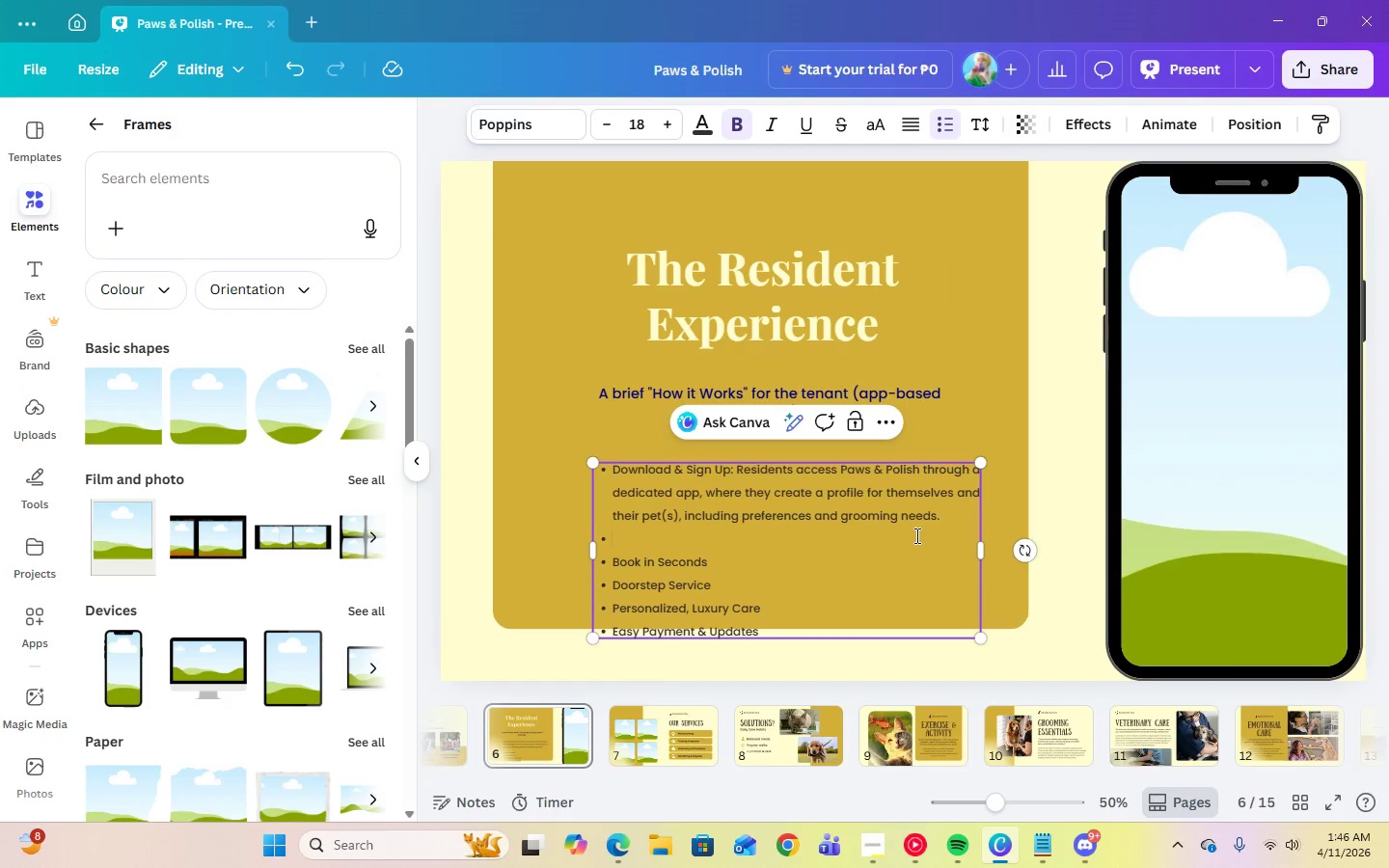 
left_click_drag(start_coordinate=[935, 518], to_coordinate=[701, 487])
 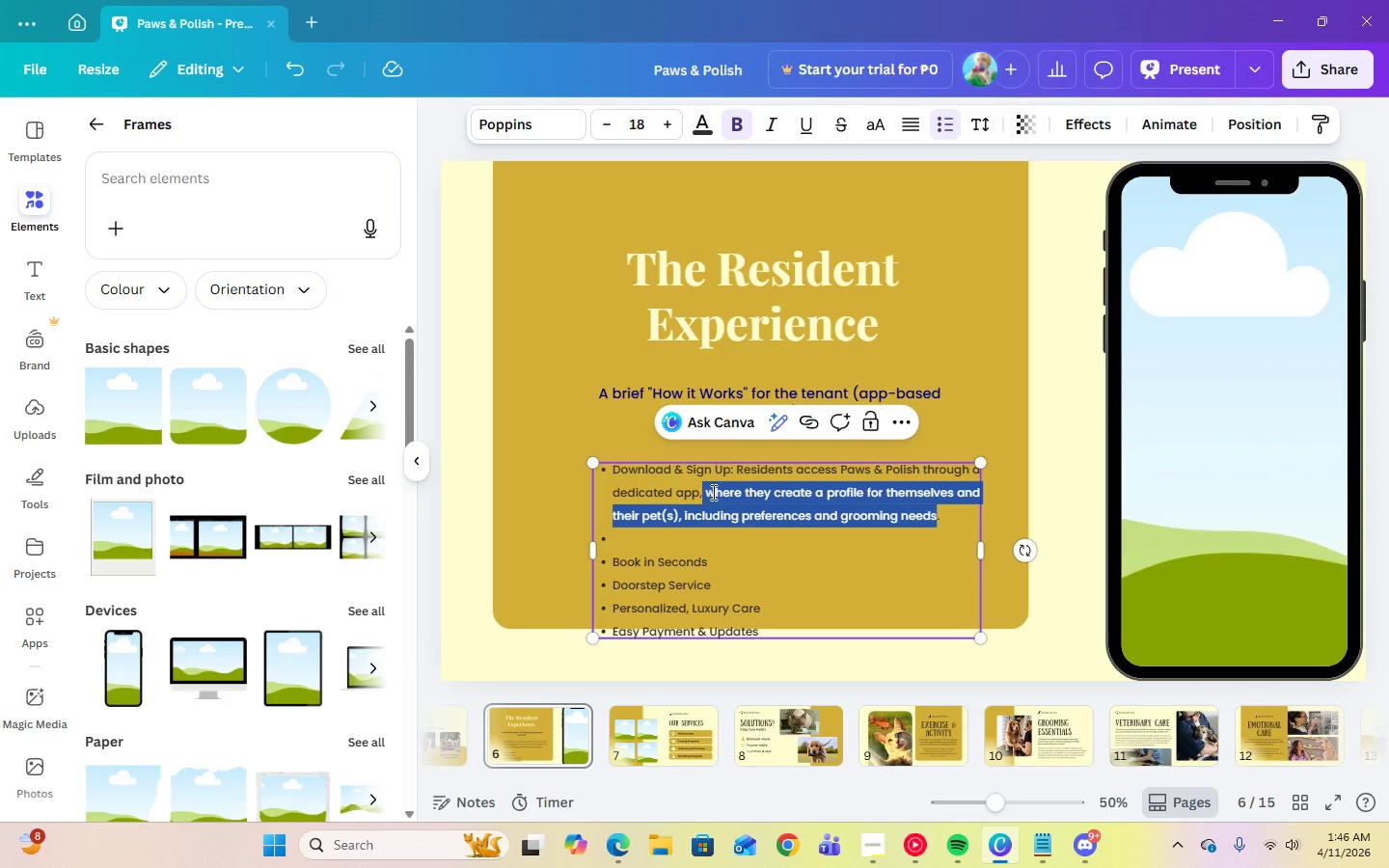 
key(Backspace)
 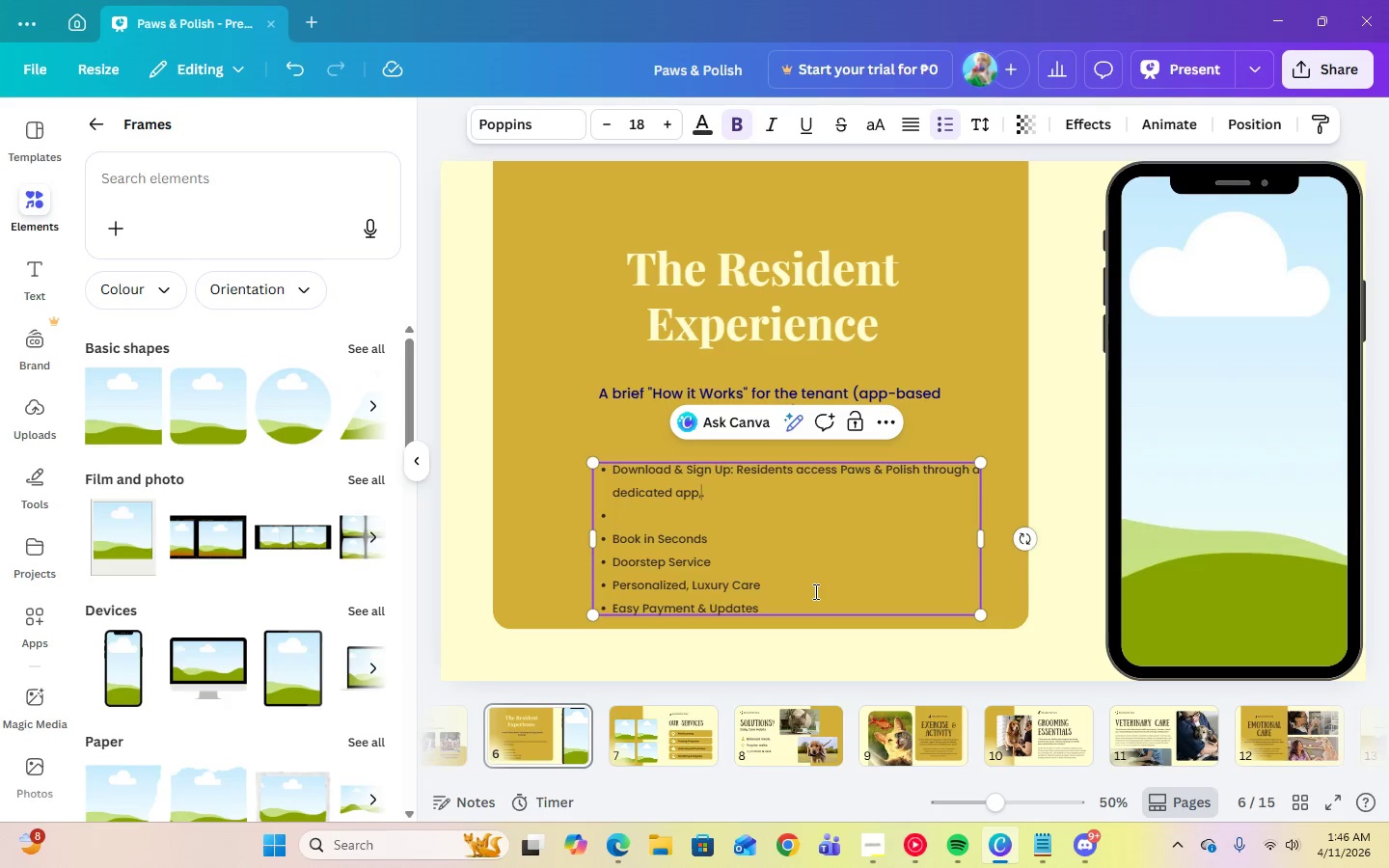 
key(Backspace)
 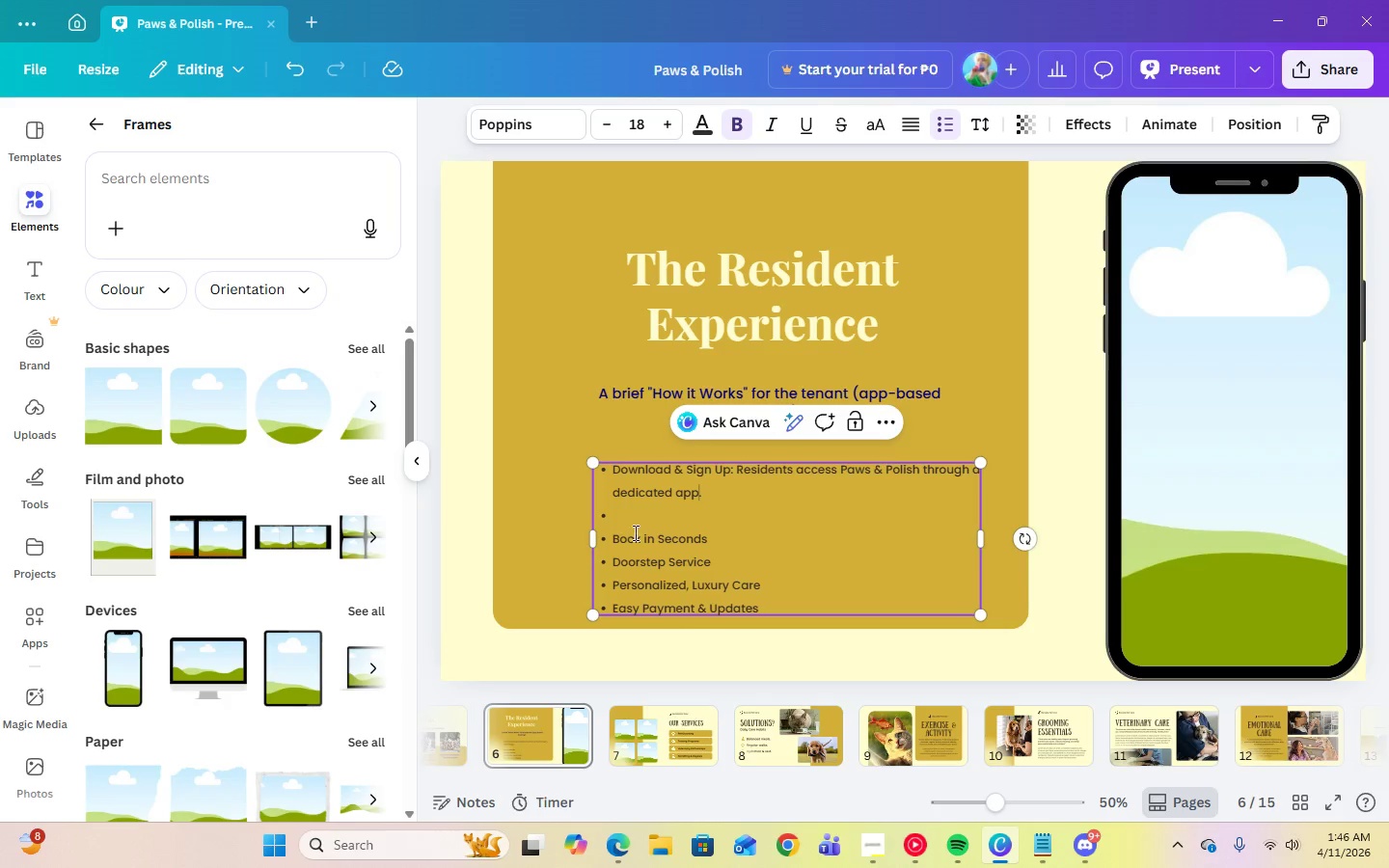 
left_click([622, 525])
 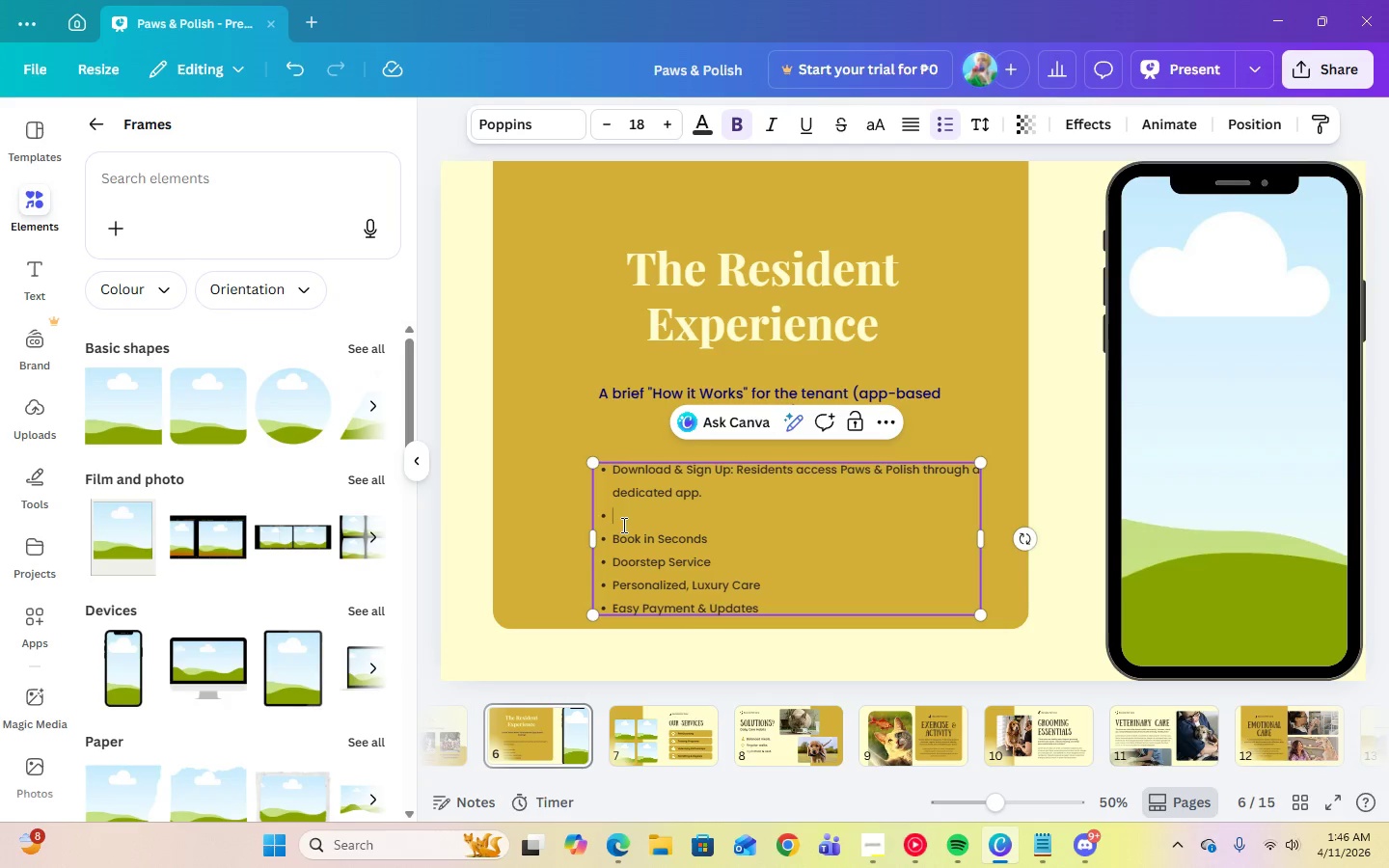 
key(Backspace)
 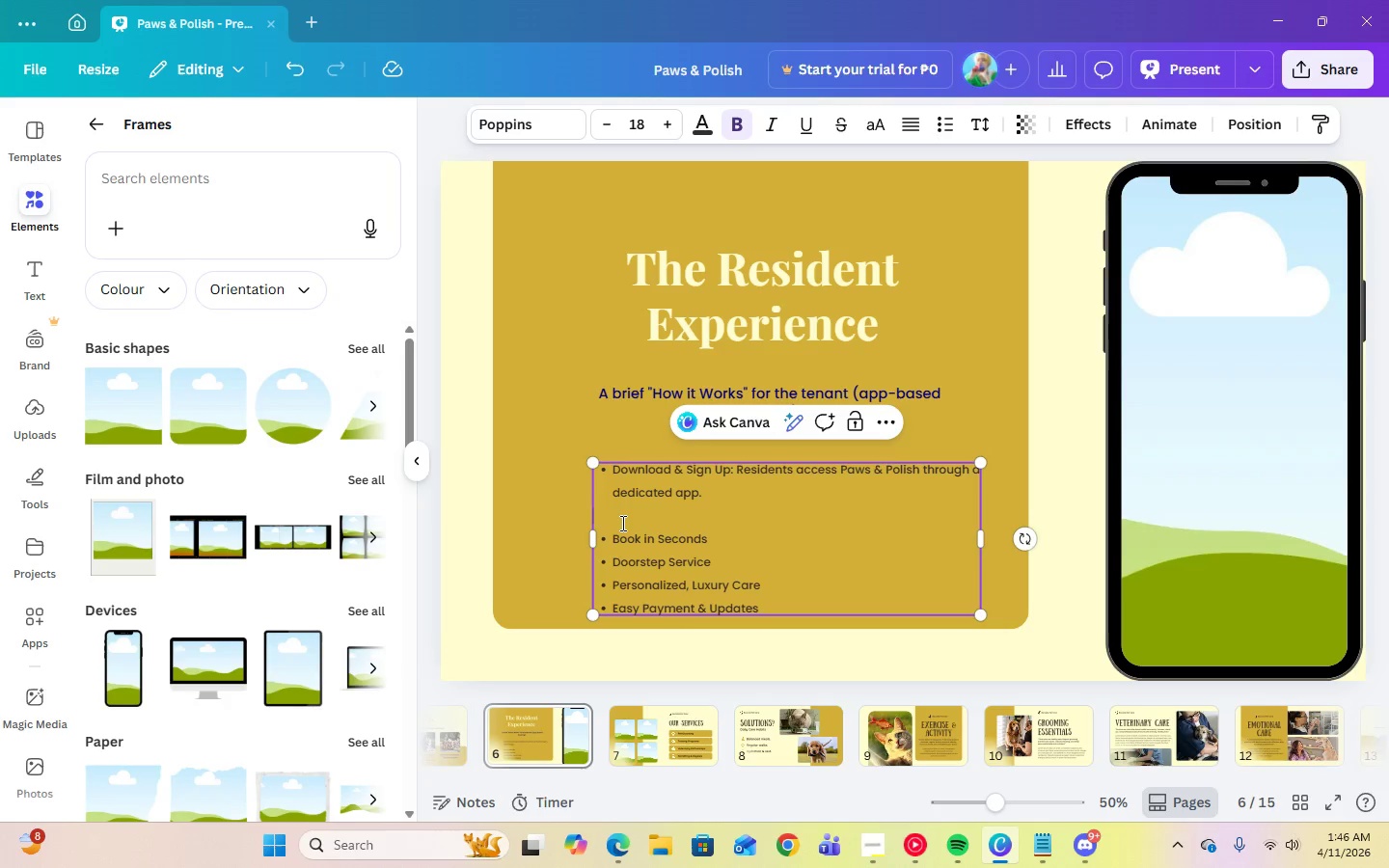 
key(Backspace)
 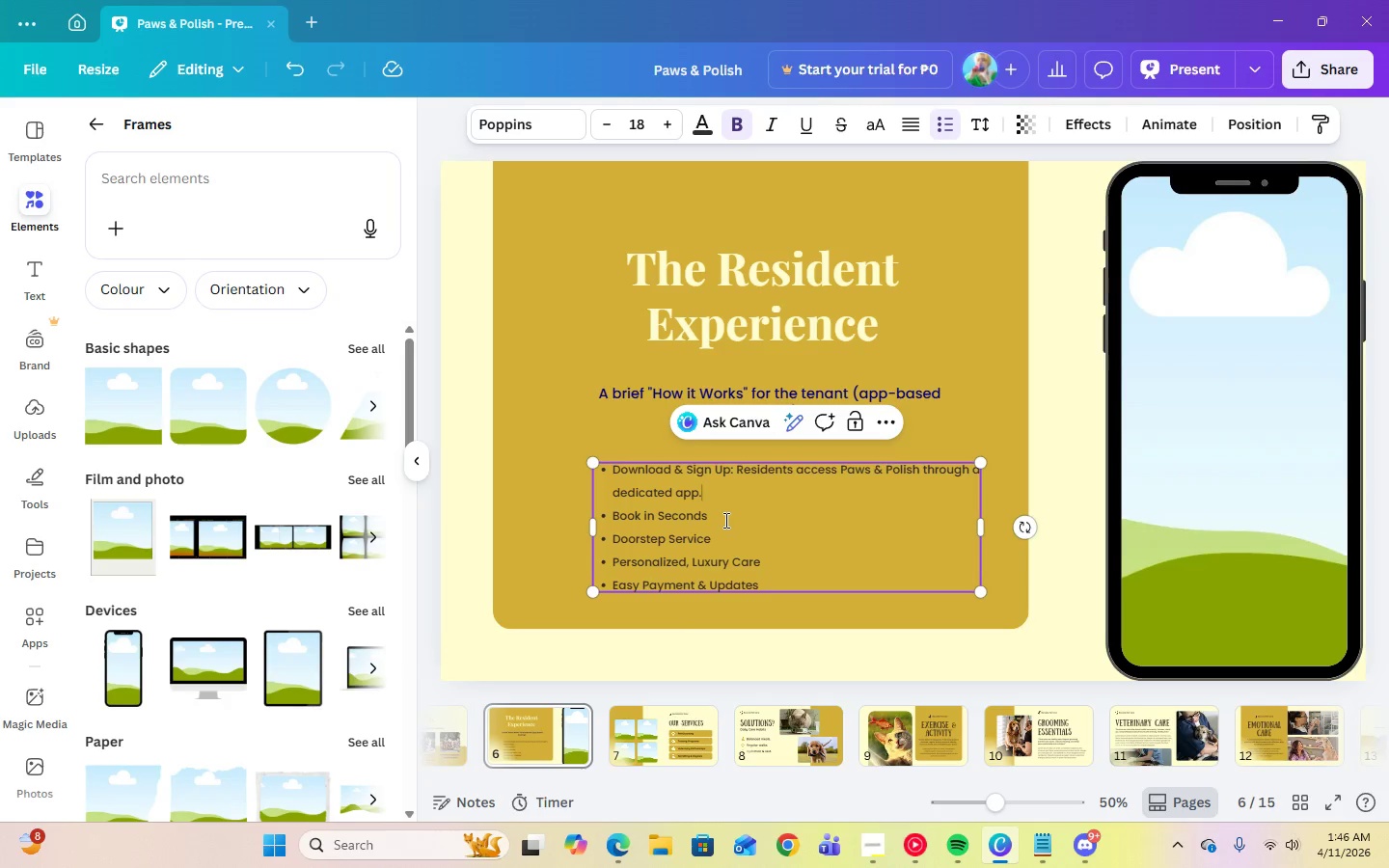 
left_click([727, 519])
 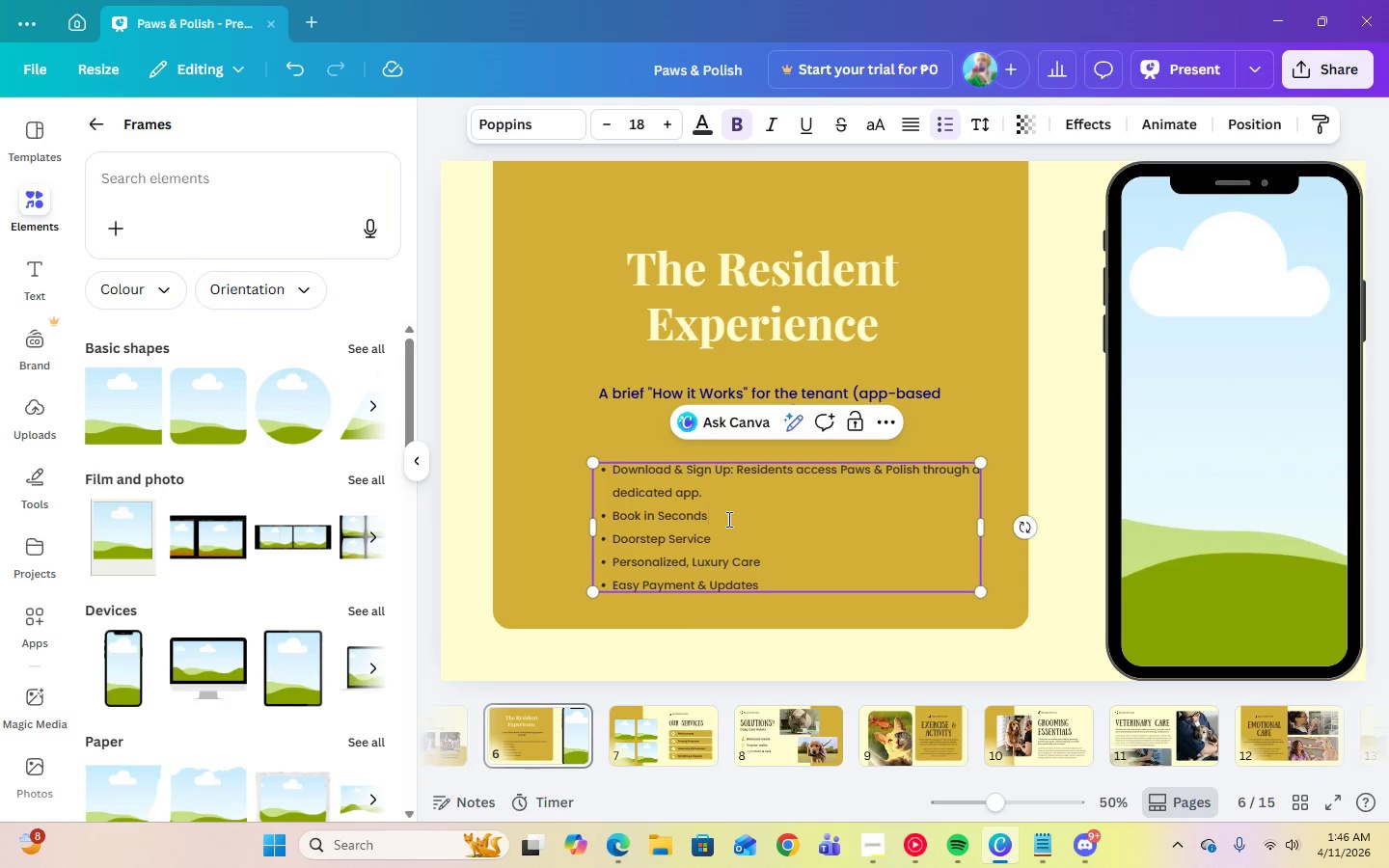 
key(Shift+Semicolon)
 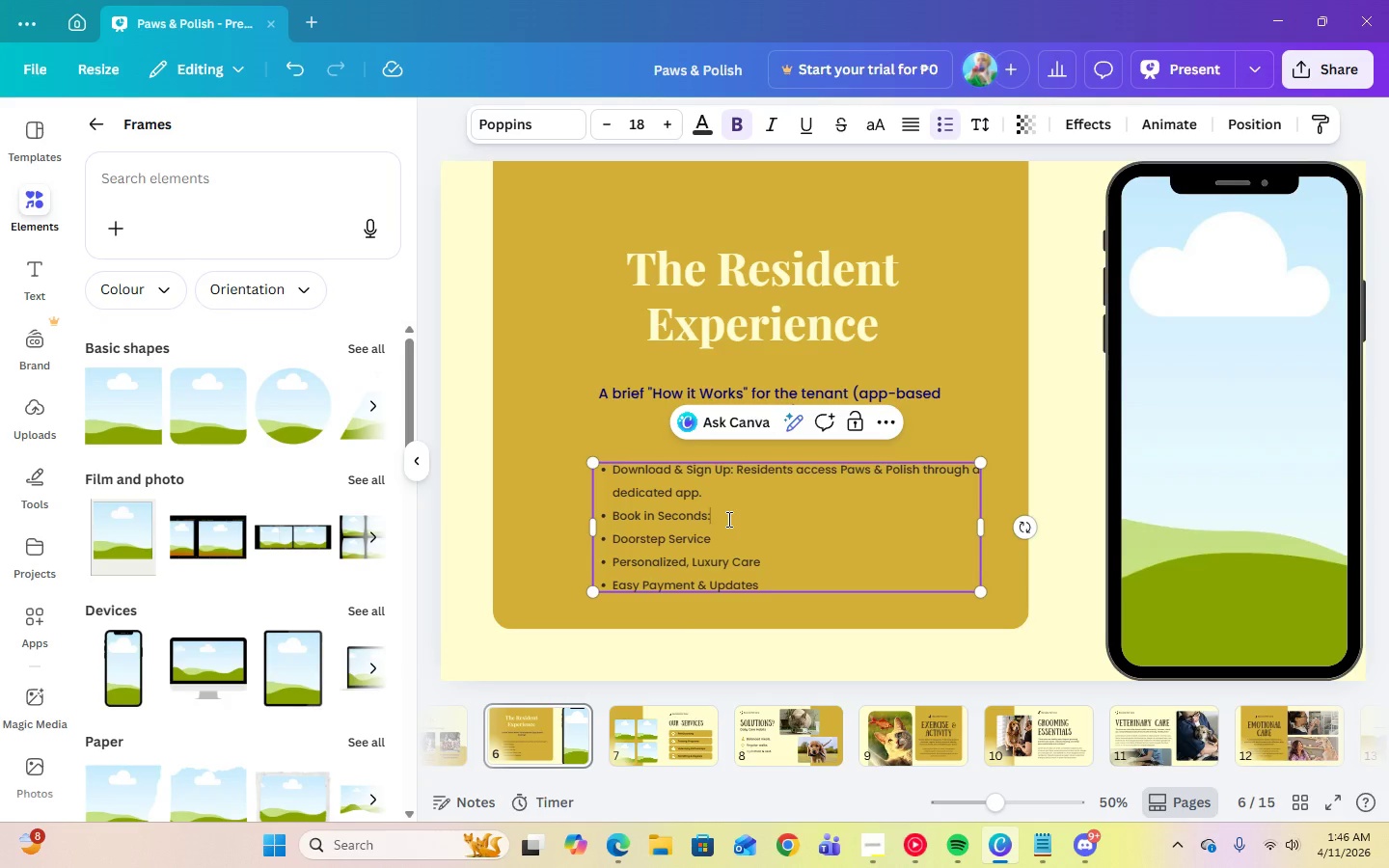 
key(Space)
 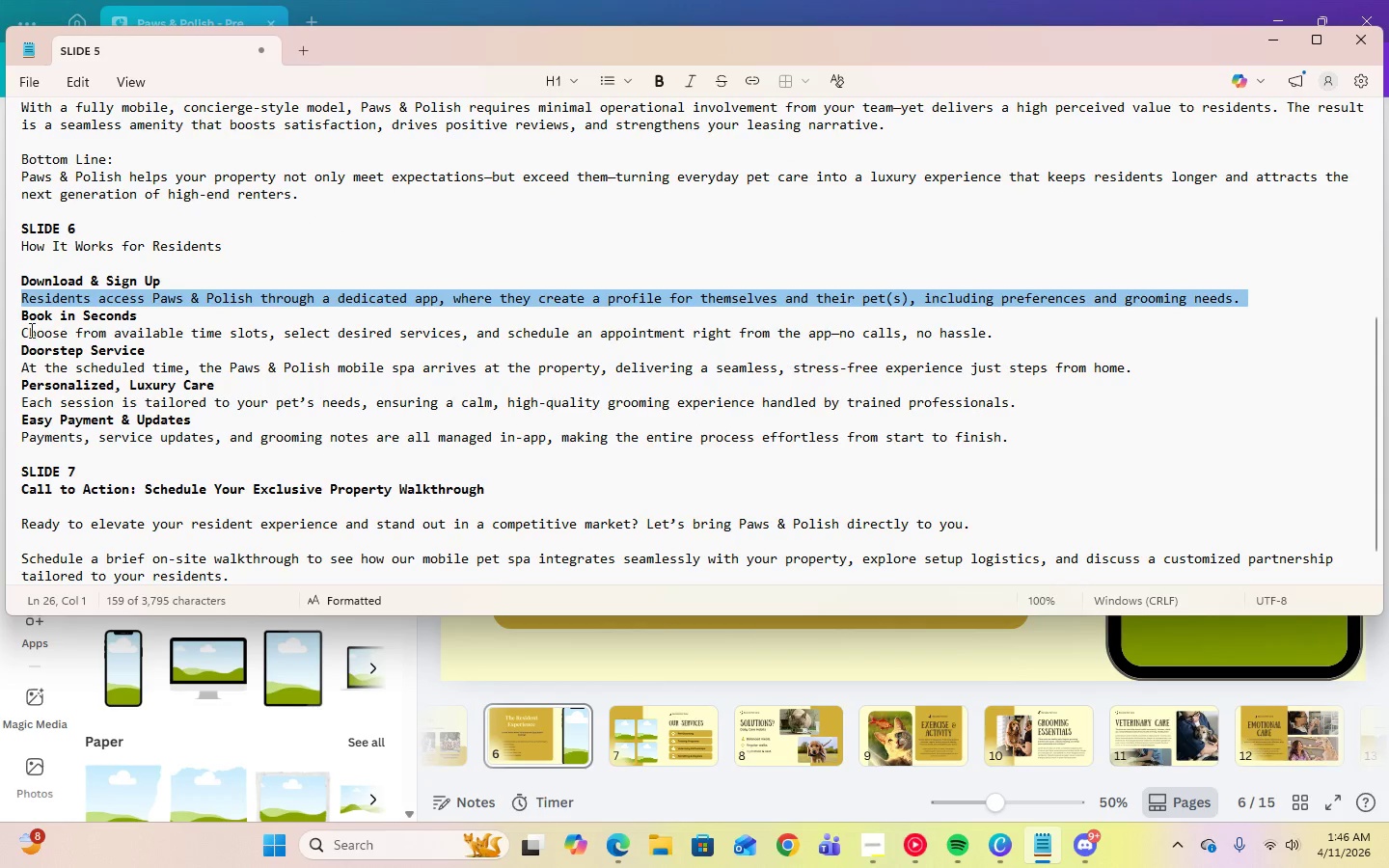 
left_click_drag(start_coordinate=[23, 329], to_coordinate=[570, 337])
 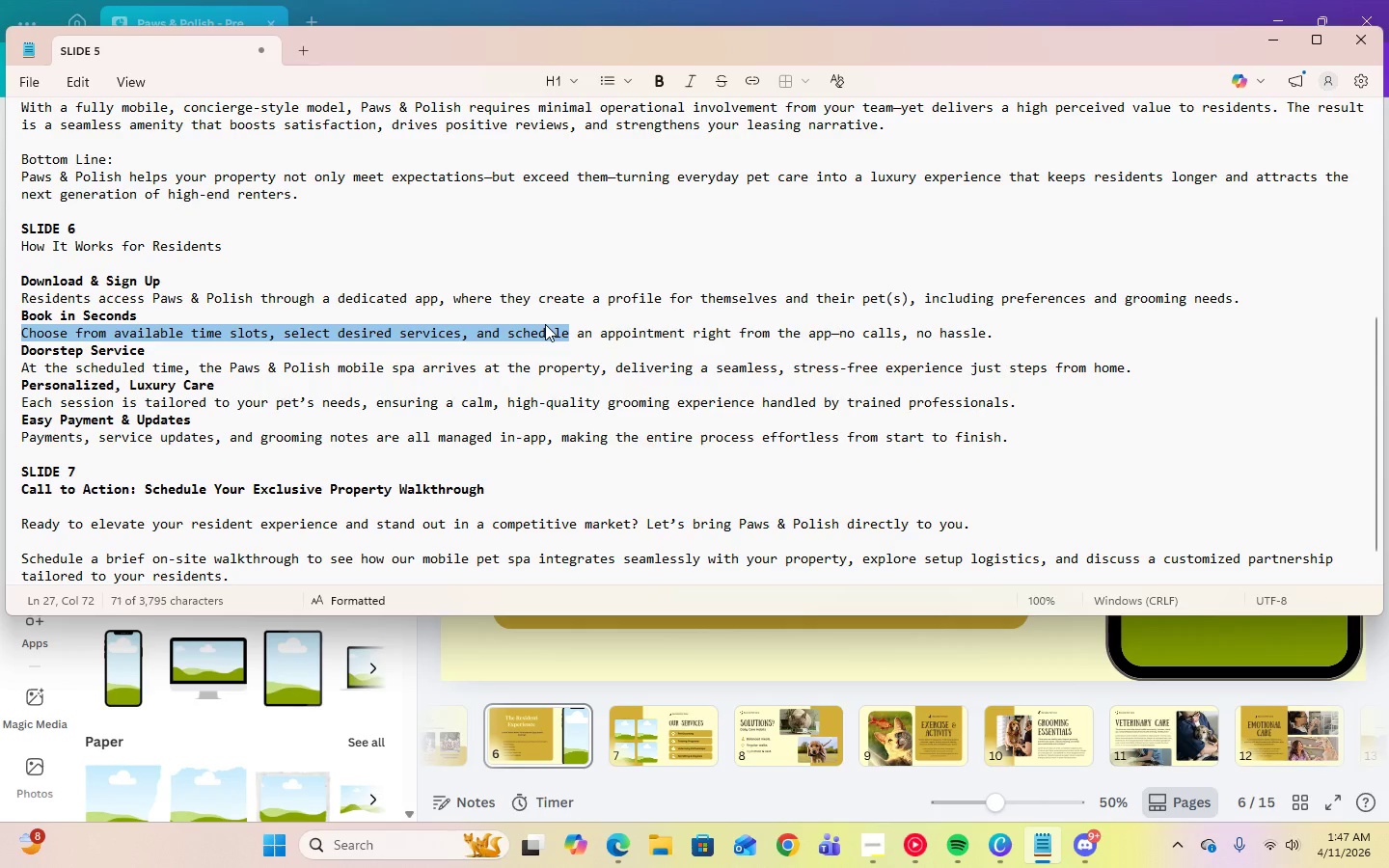 
right_click([545, 324])
 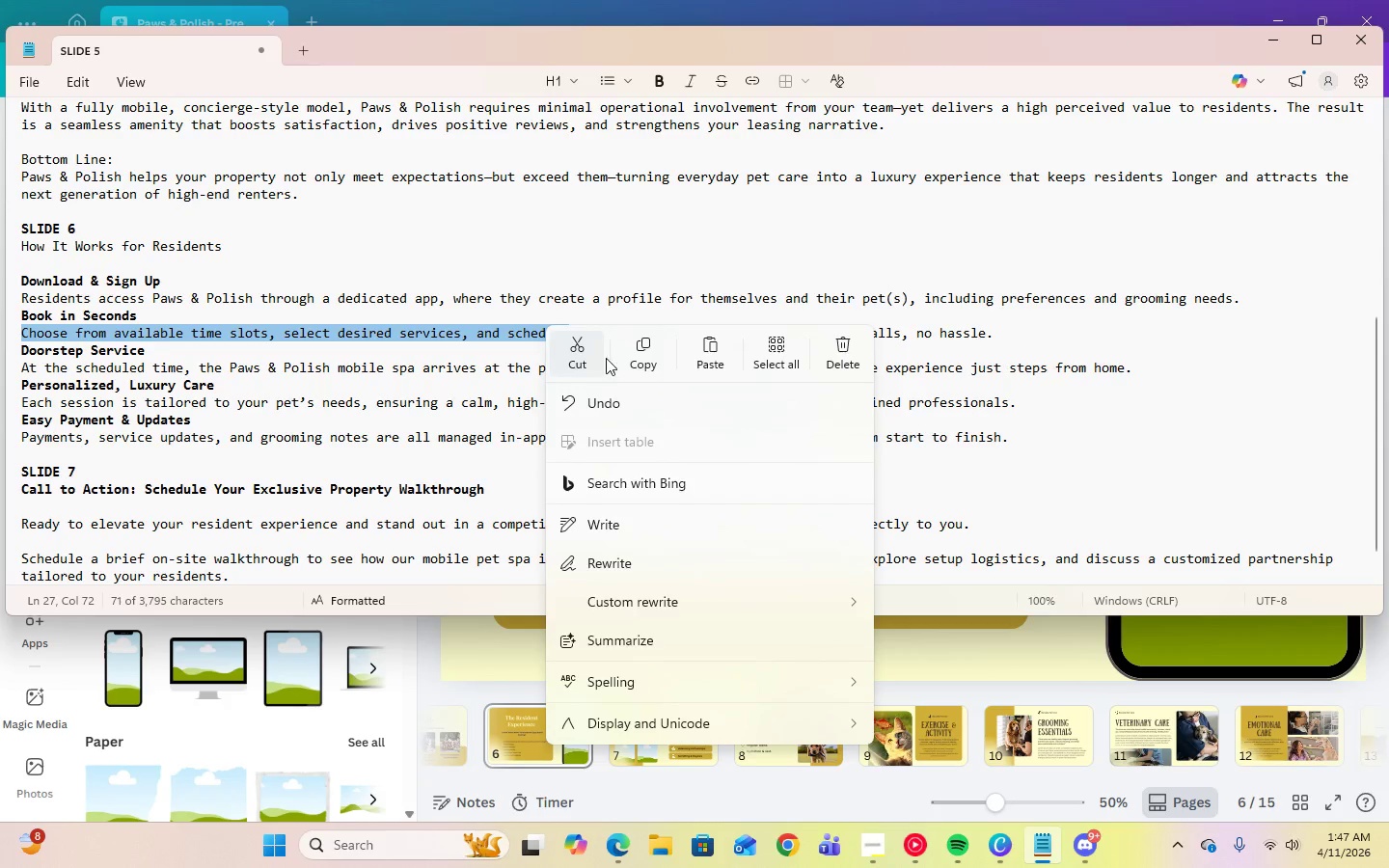 
left_click([653, 351])
 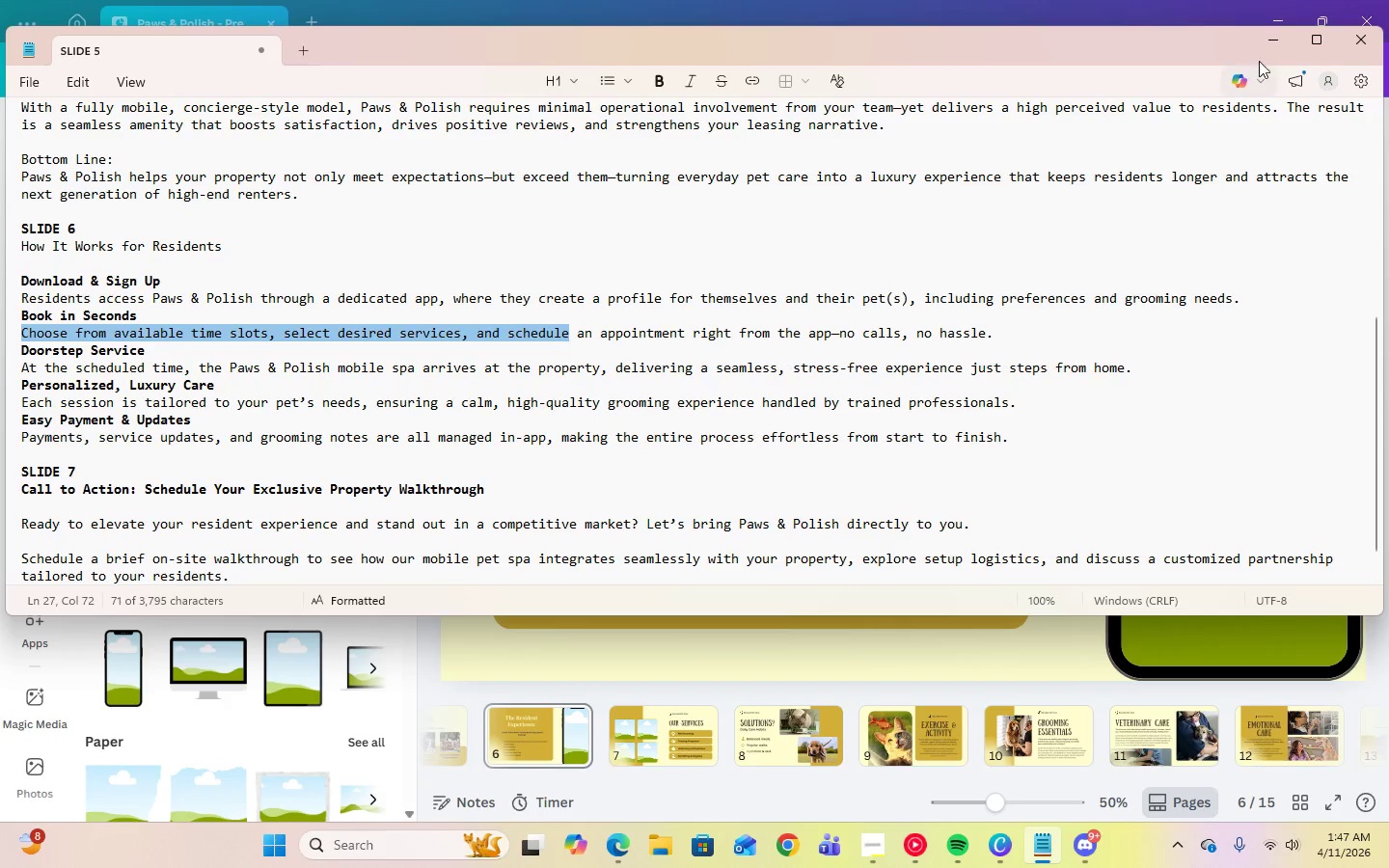 
left_click([1279, 50])
 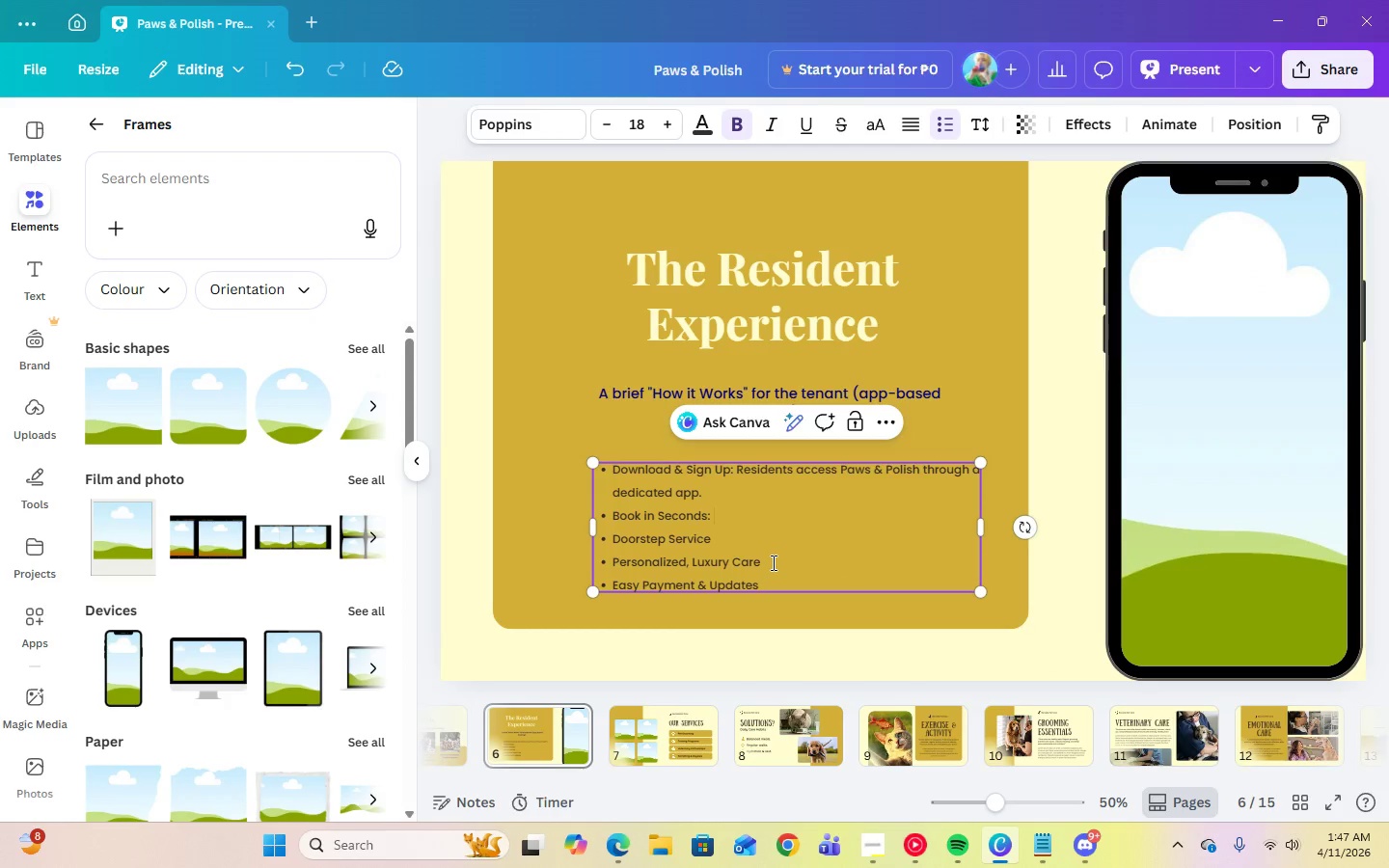 
key(Control+V)
 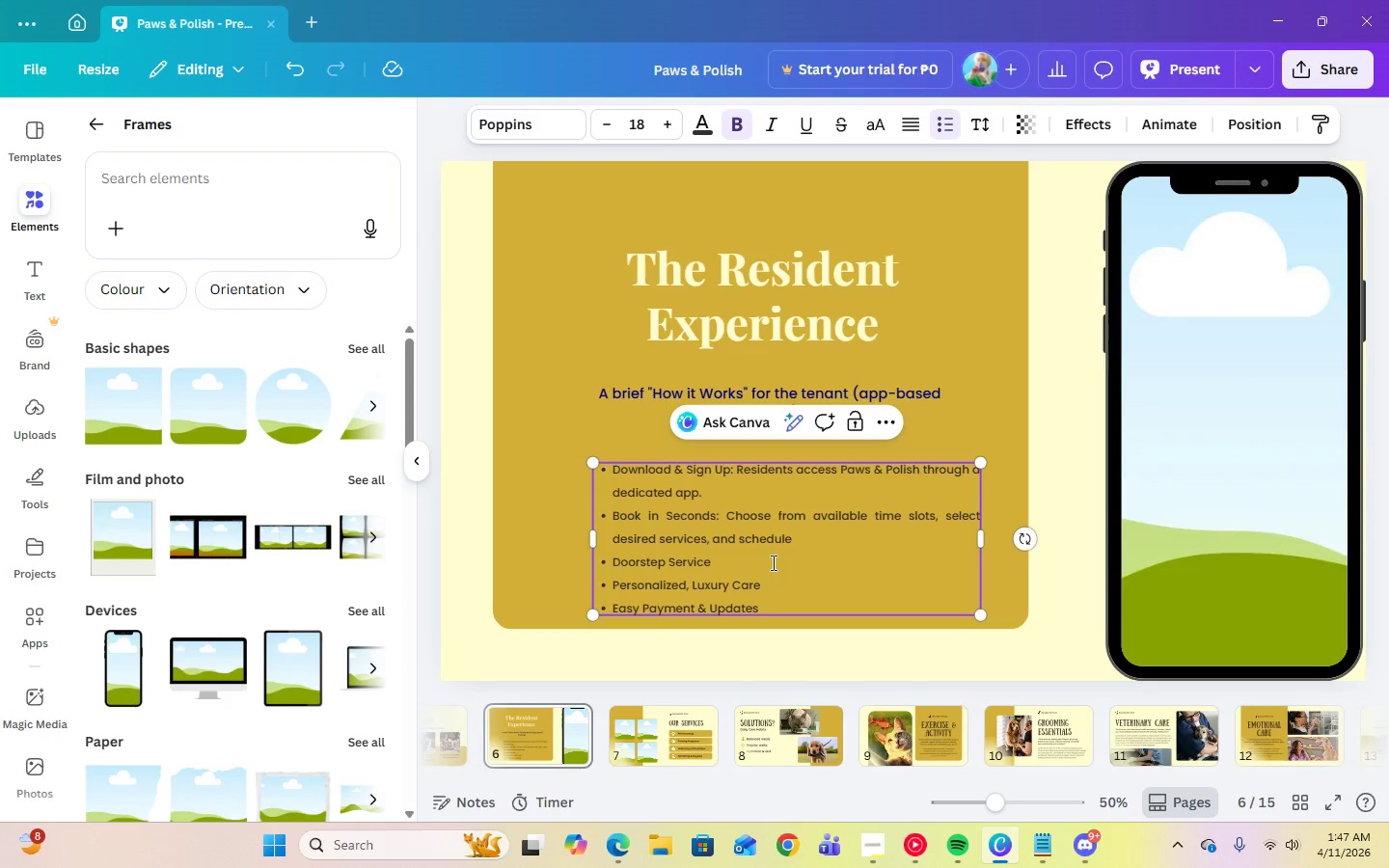 
key(Period)
 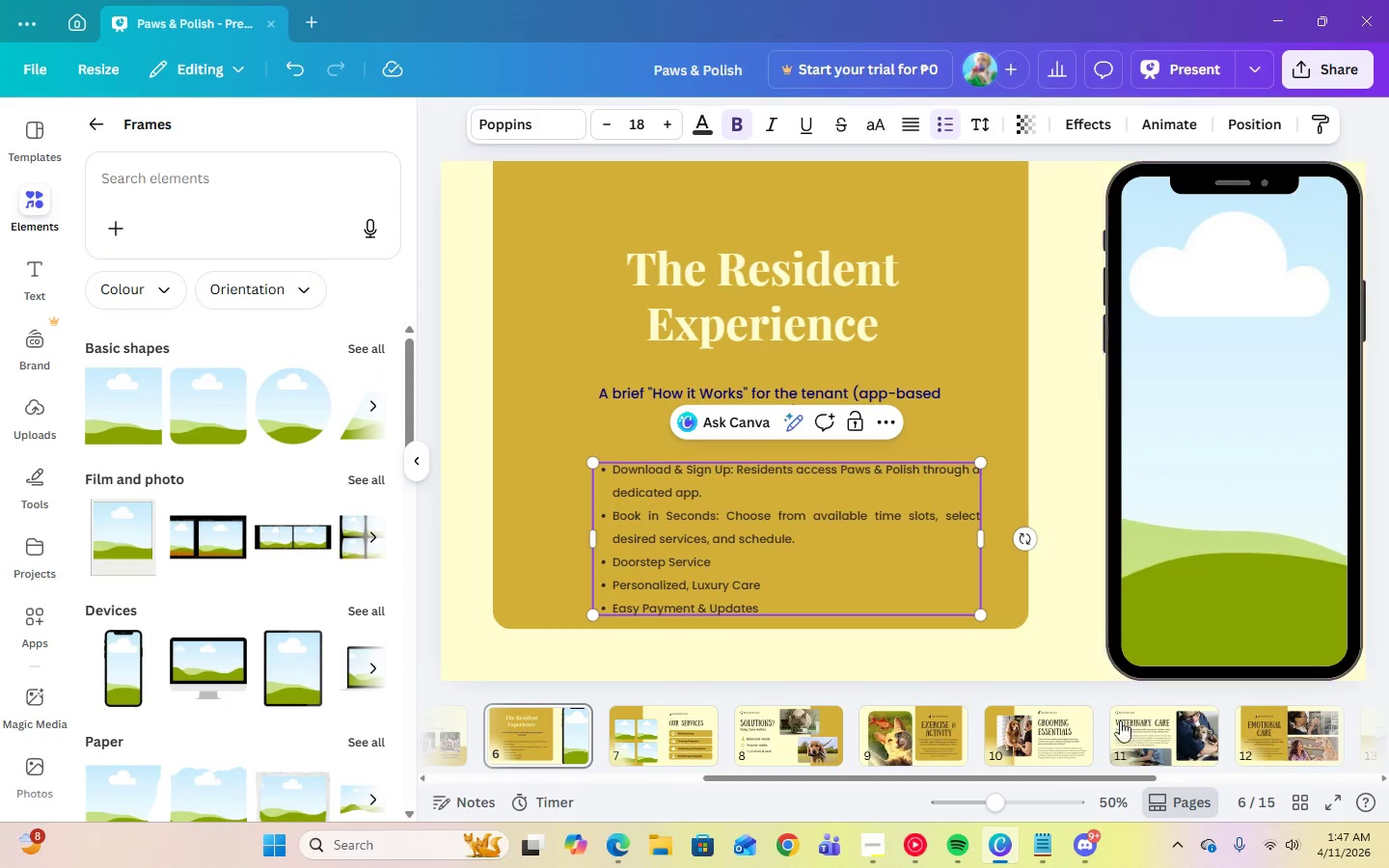 
left_click([1047, 614])
 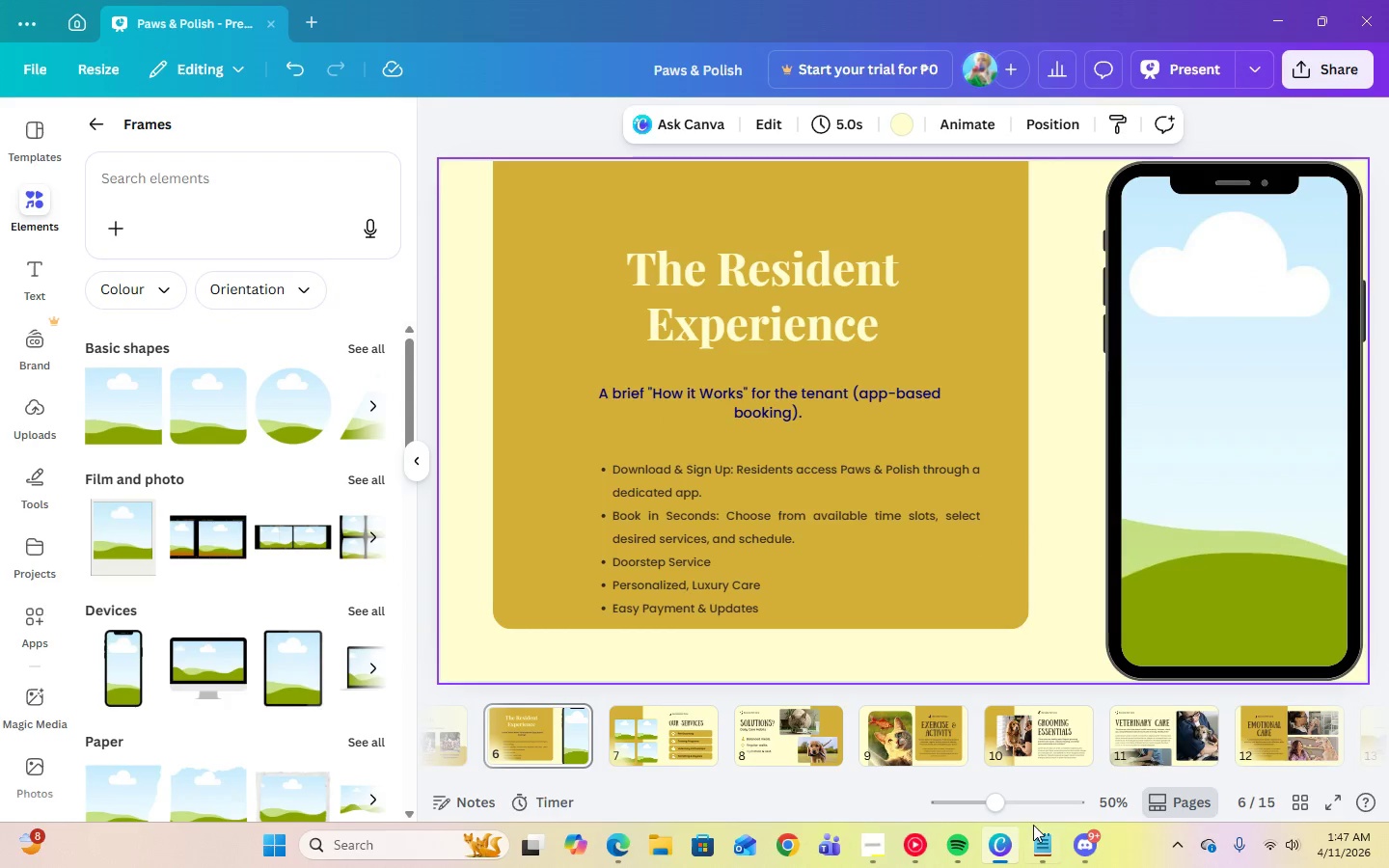 
left_click([1049, 849])
 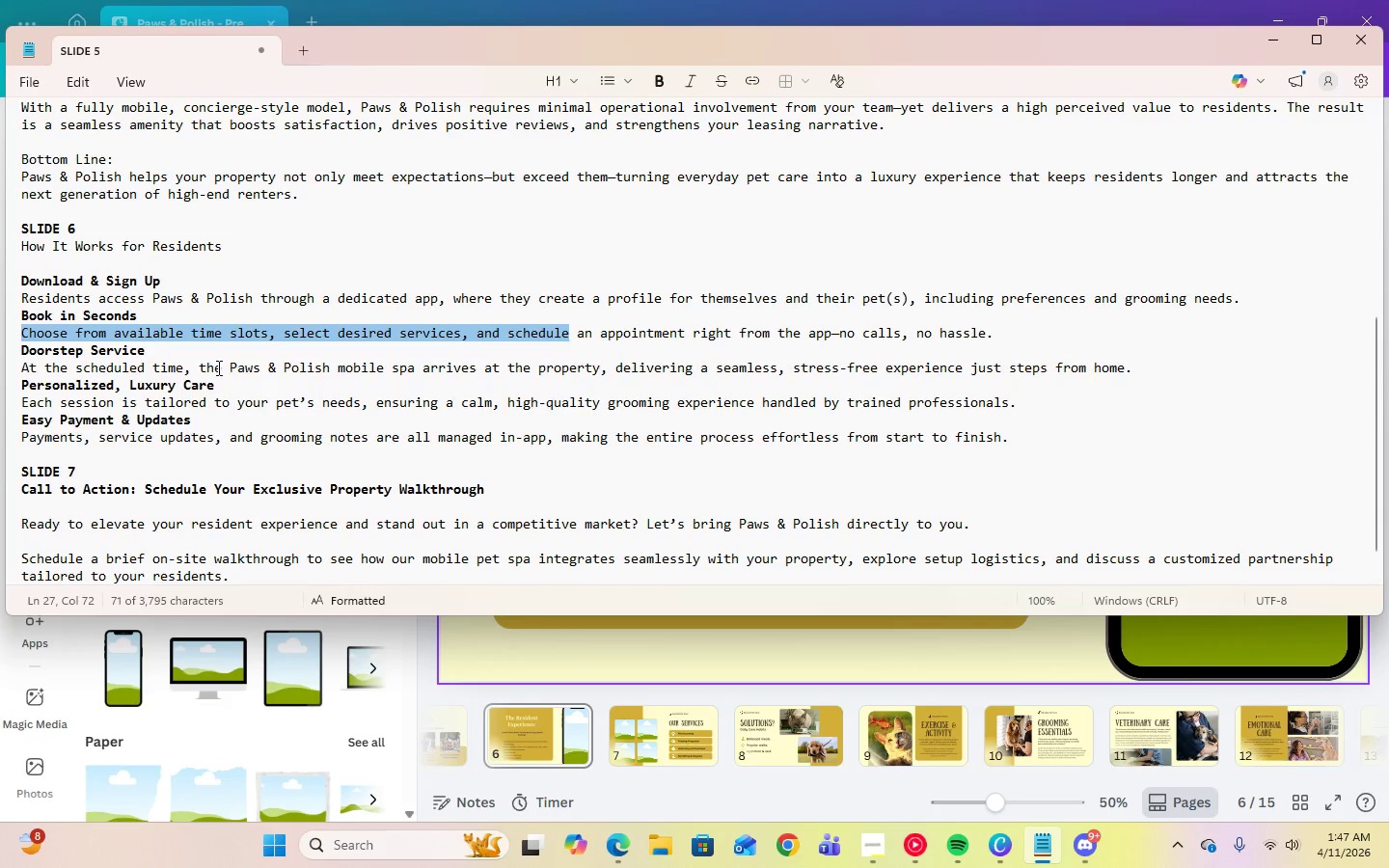 
left_click_drag(start_coordinate=[229, 367], to_coordinate=[594, 360])
 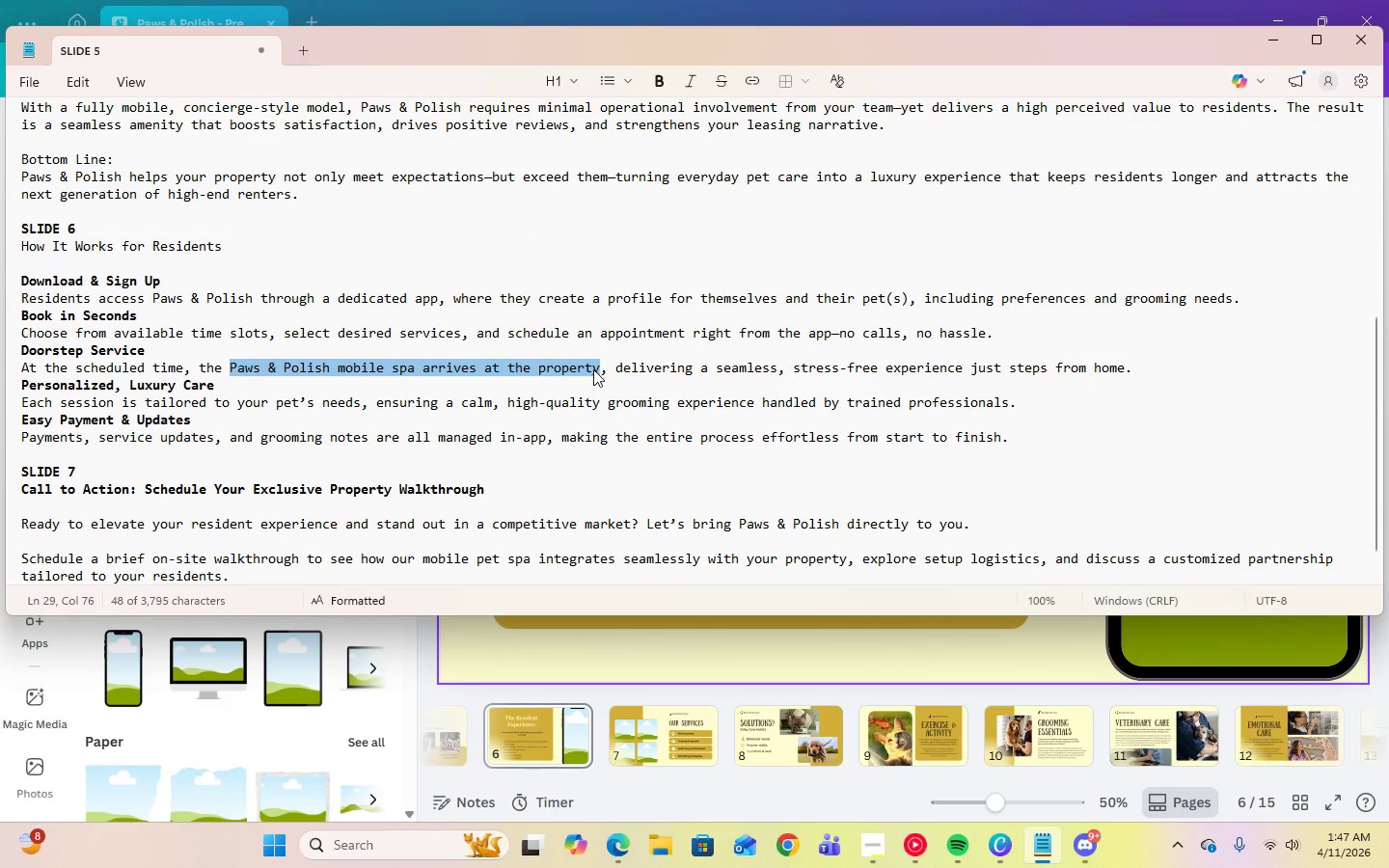 
right_click([590, 367])
 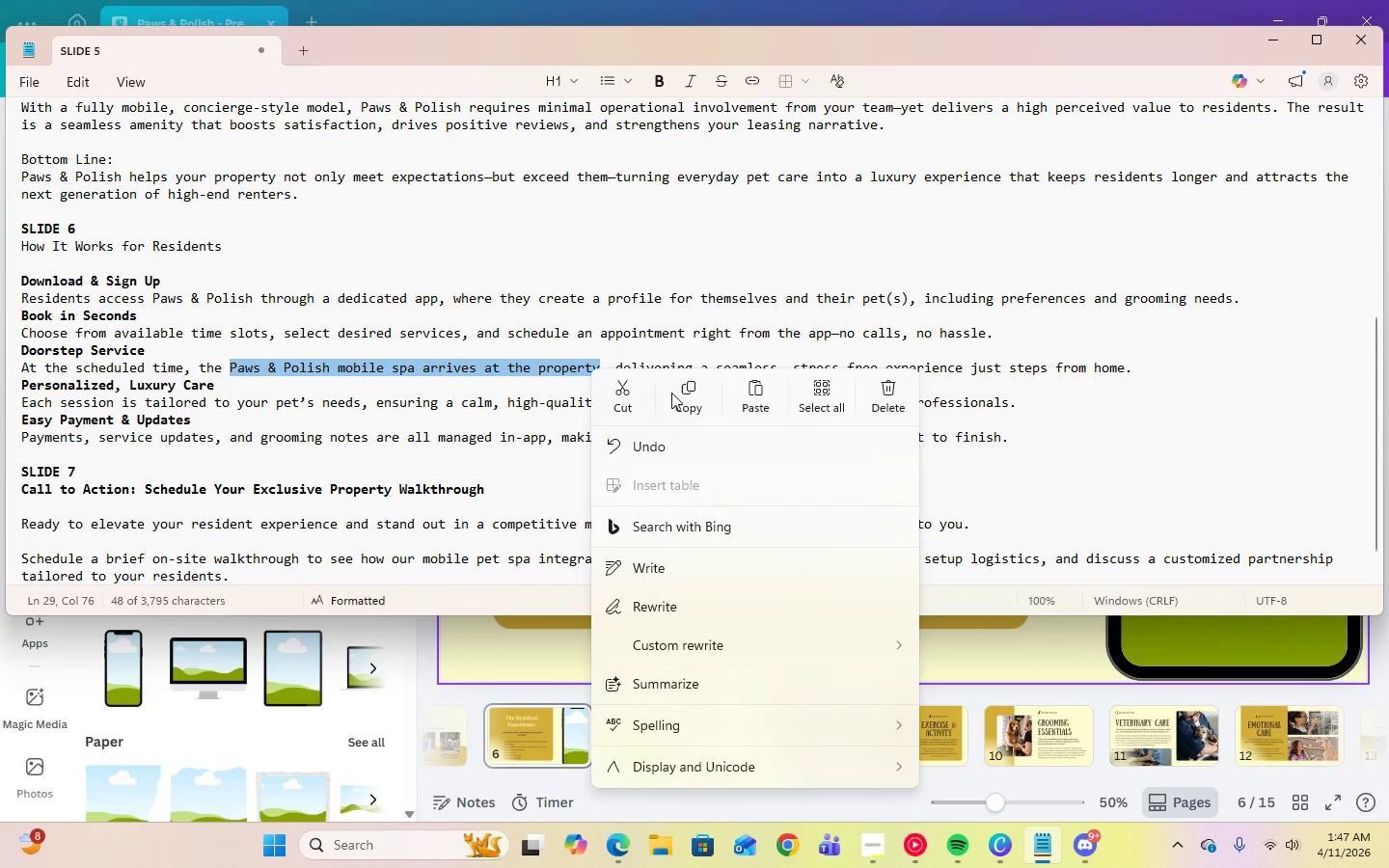 
left_click([689, 393])
 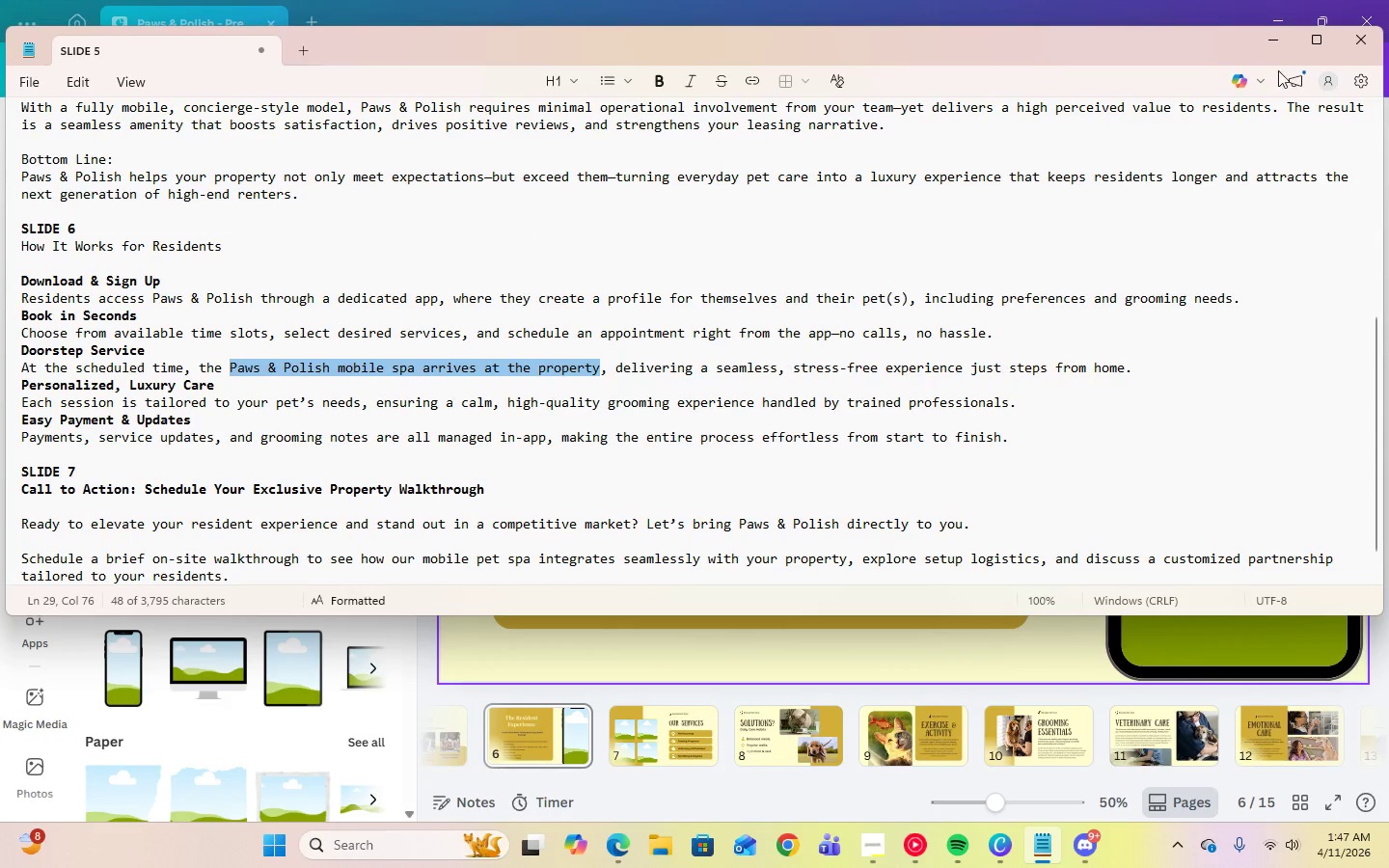 
left_click([1270, 47])
 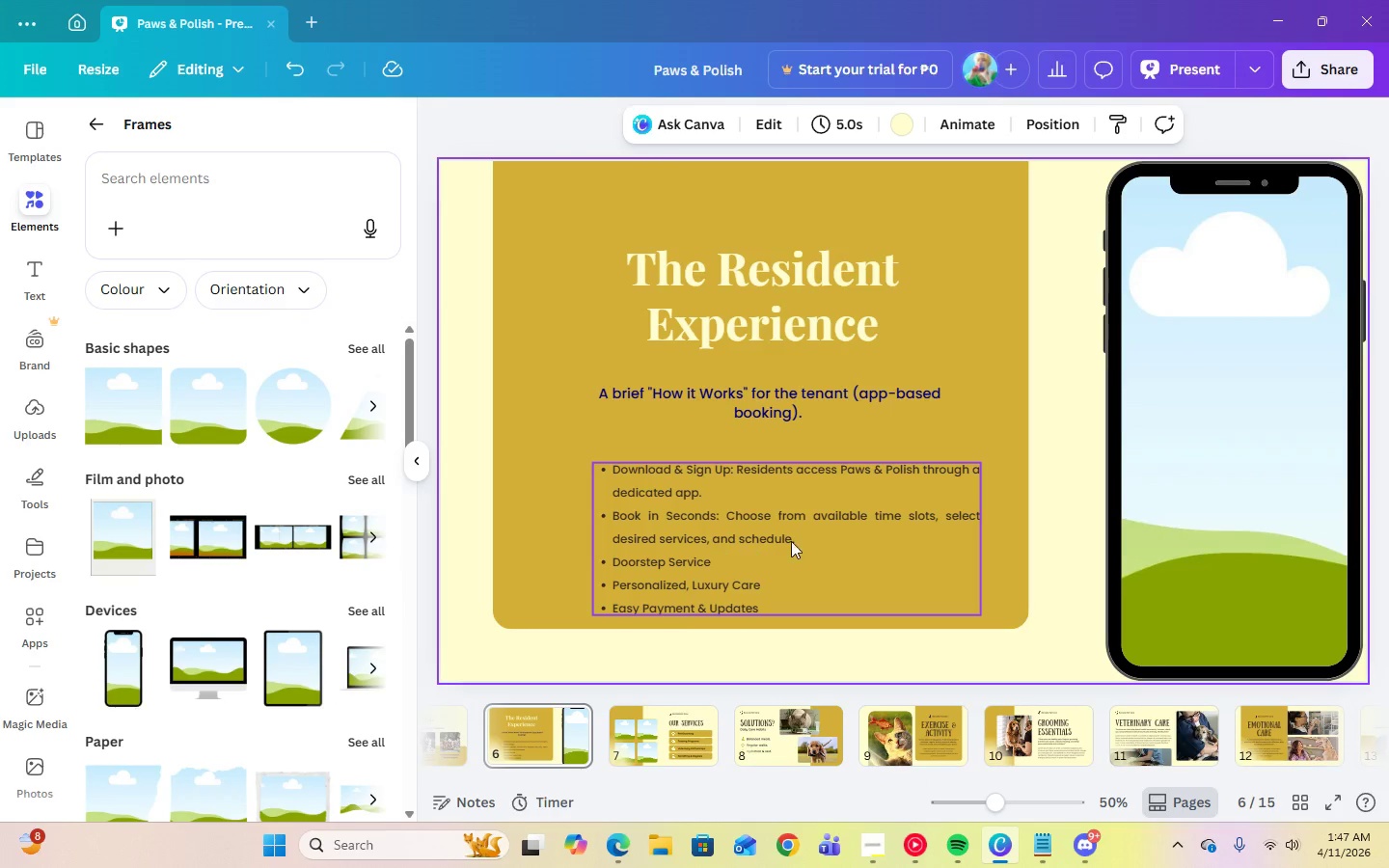 
left_click([804, 540])
 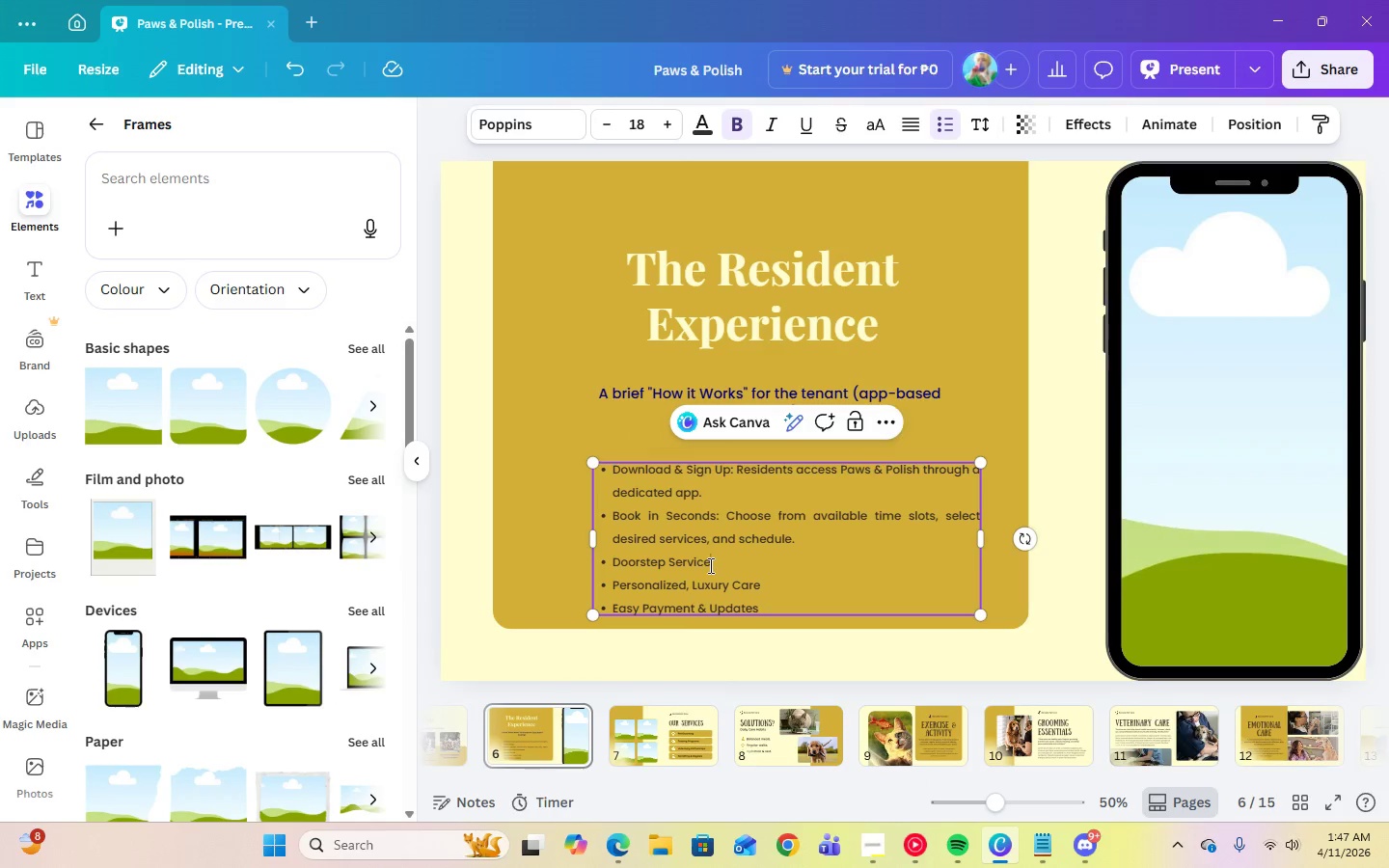 
triple_click([708, 565])
 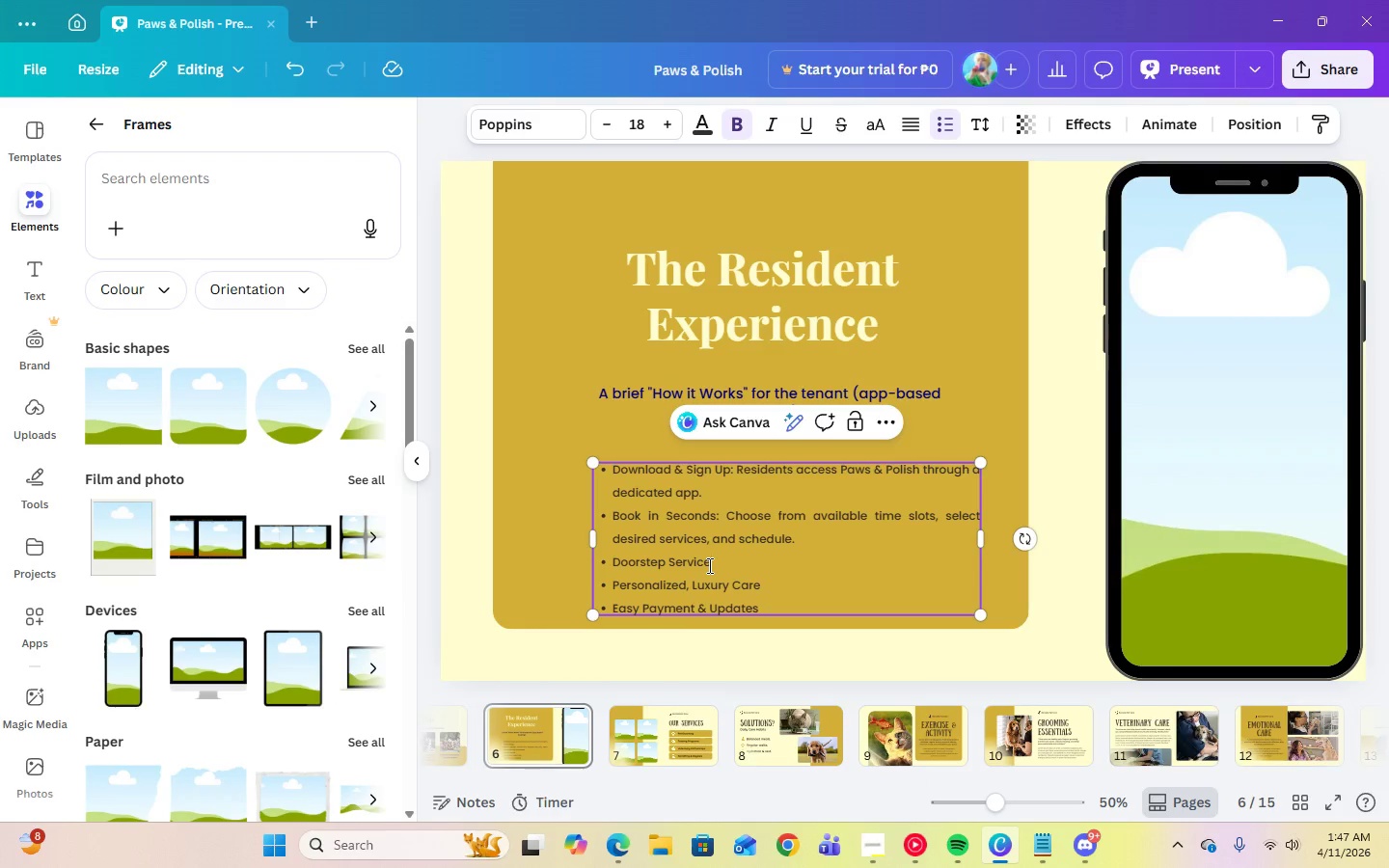 
key(Shift+Semicolon)
 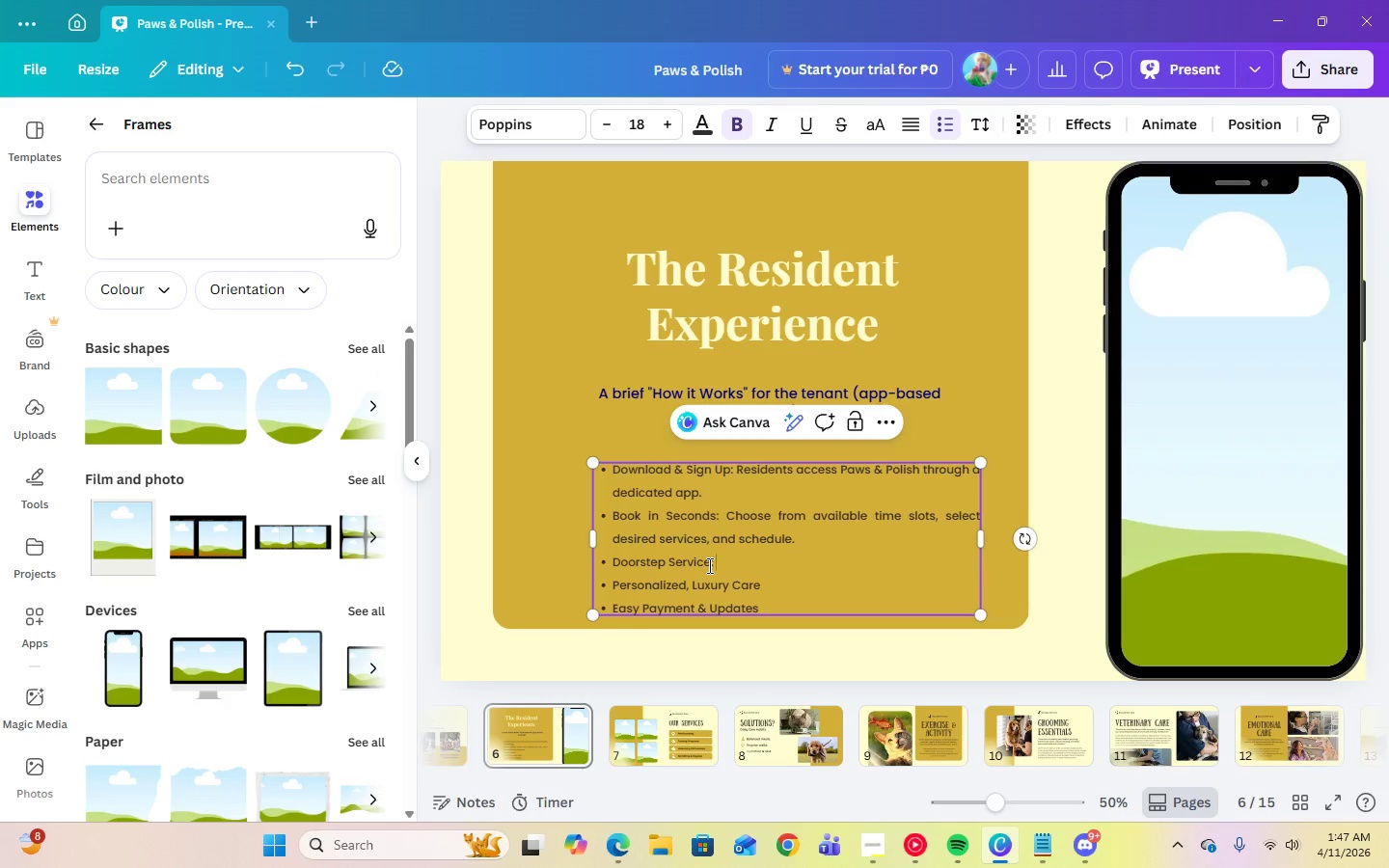 
key(Space)
 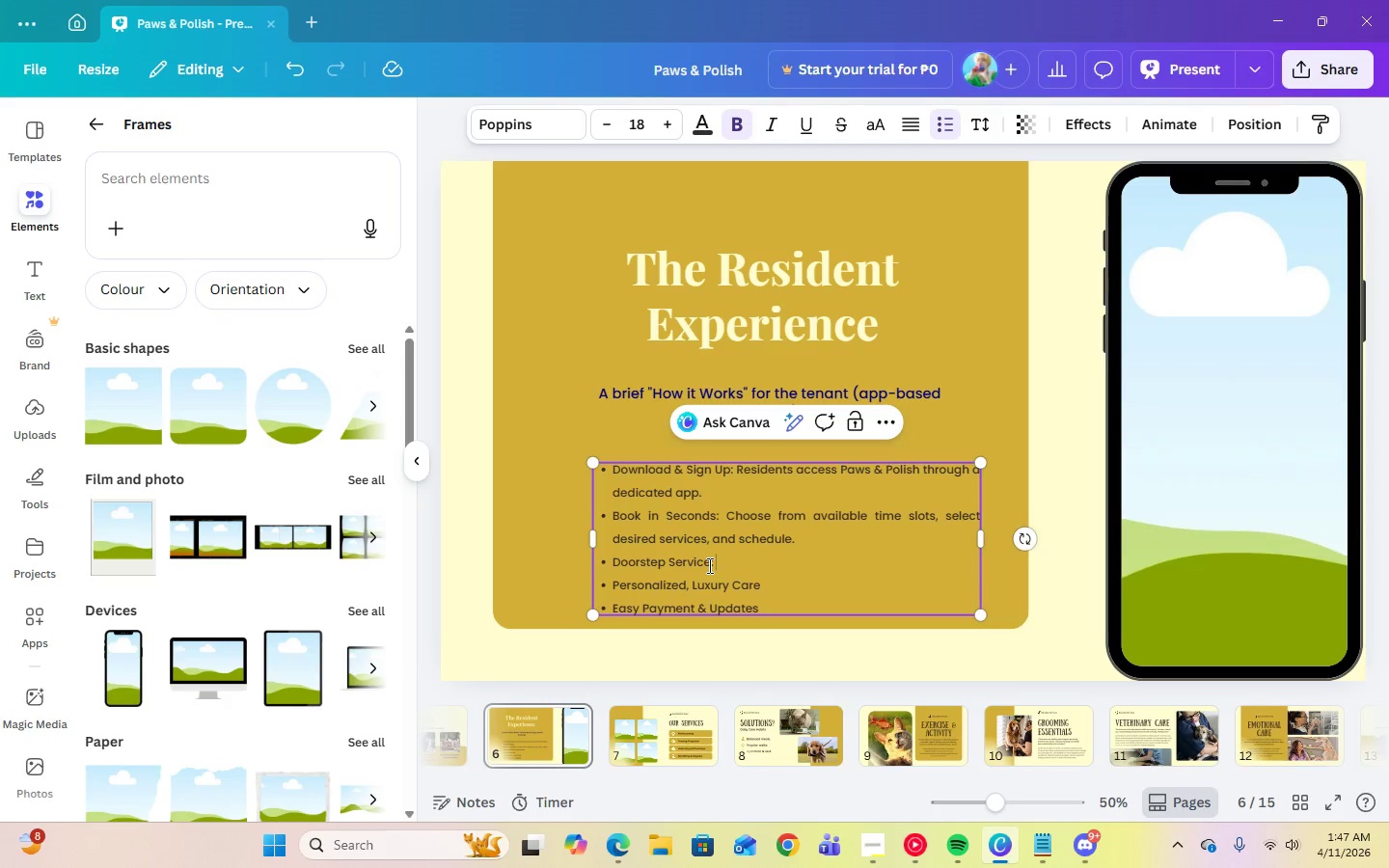 
key(Control+V)
 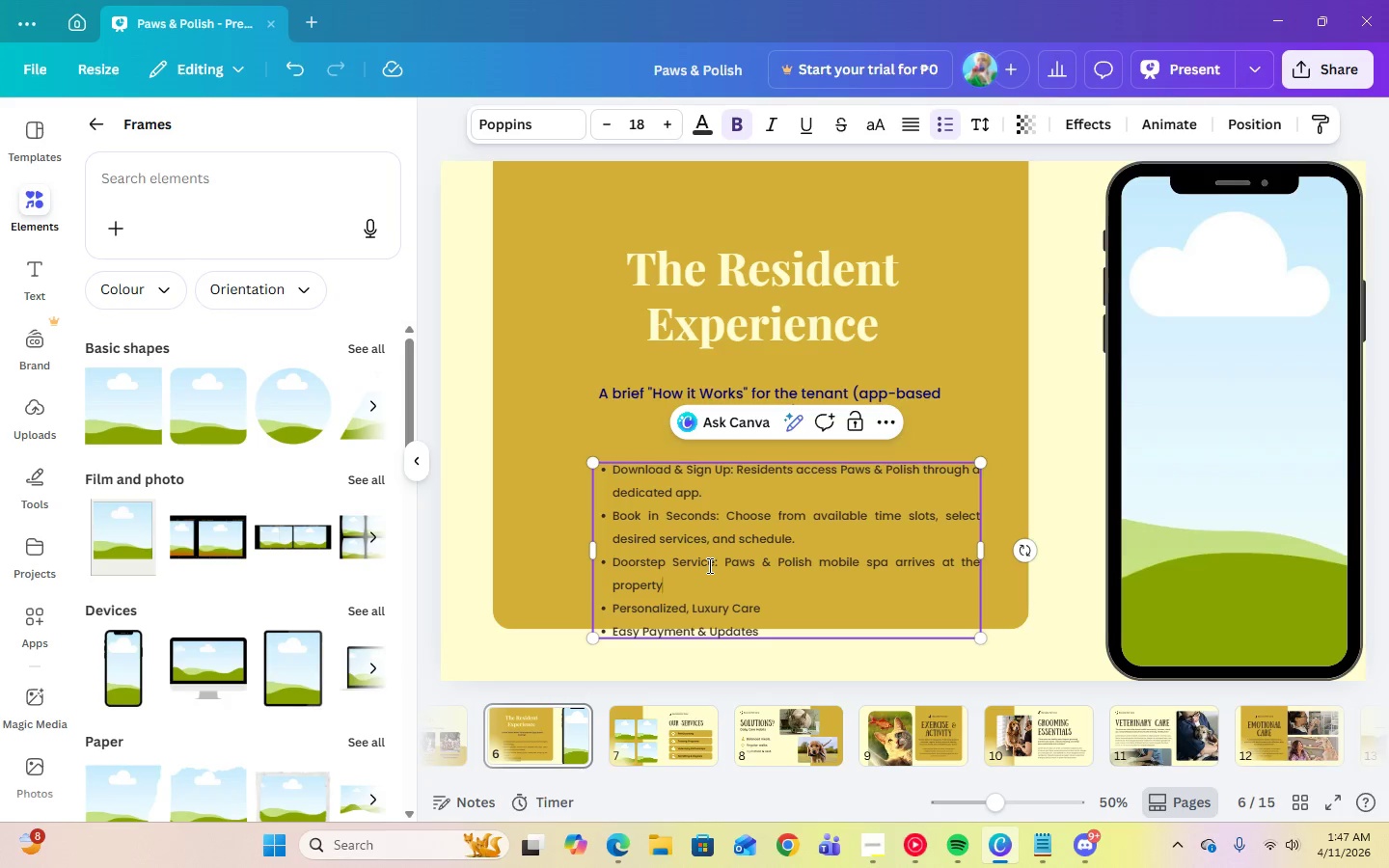 
key(Period)
 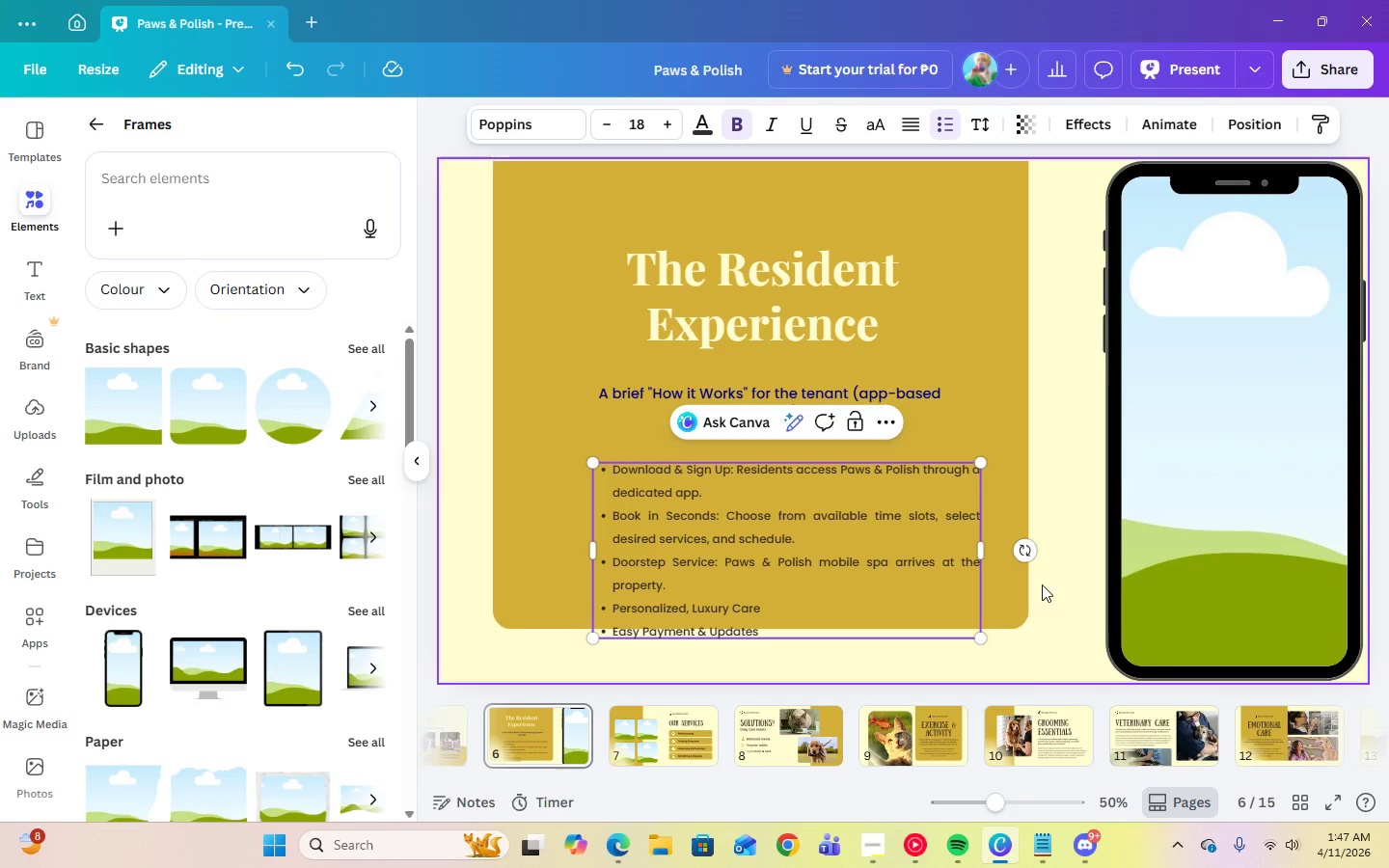 
left_click([779, 613])
 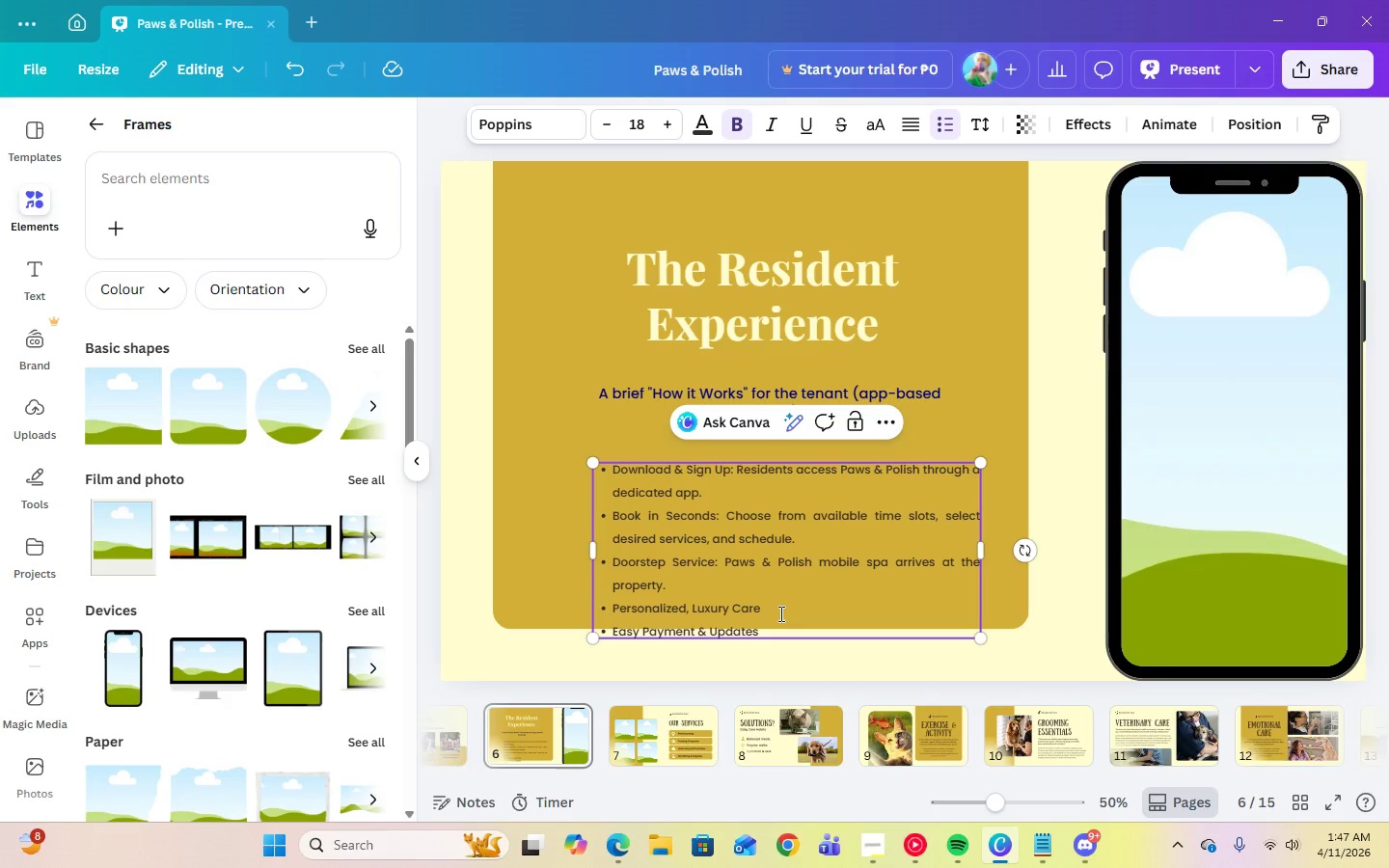 
key(Shift+Semicolon)
 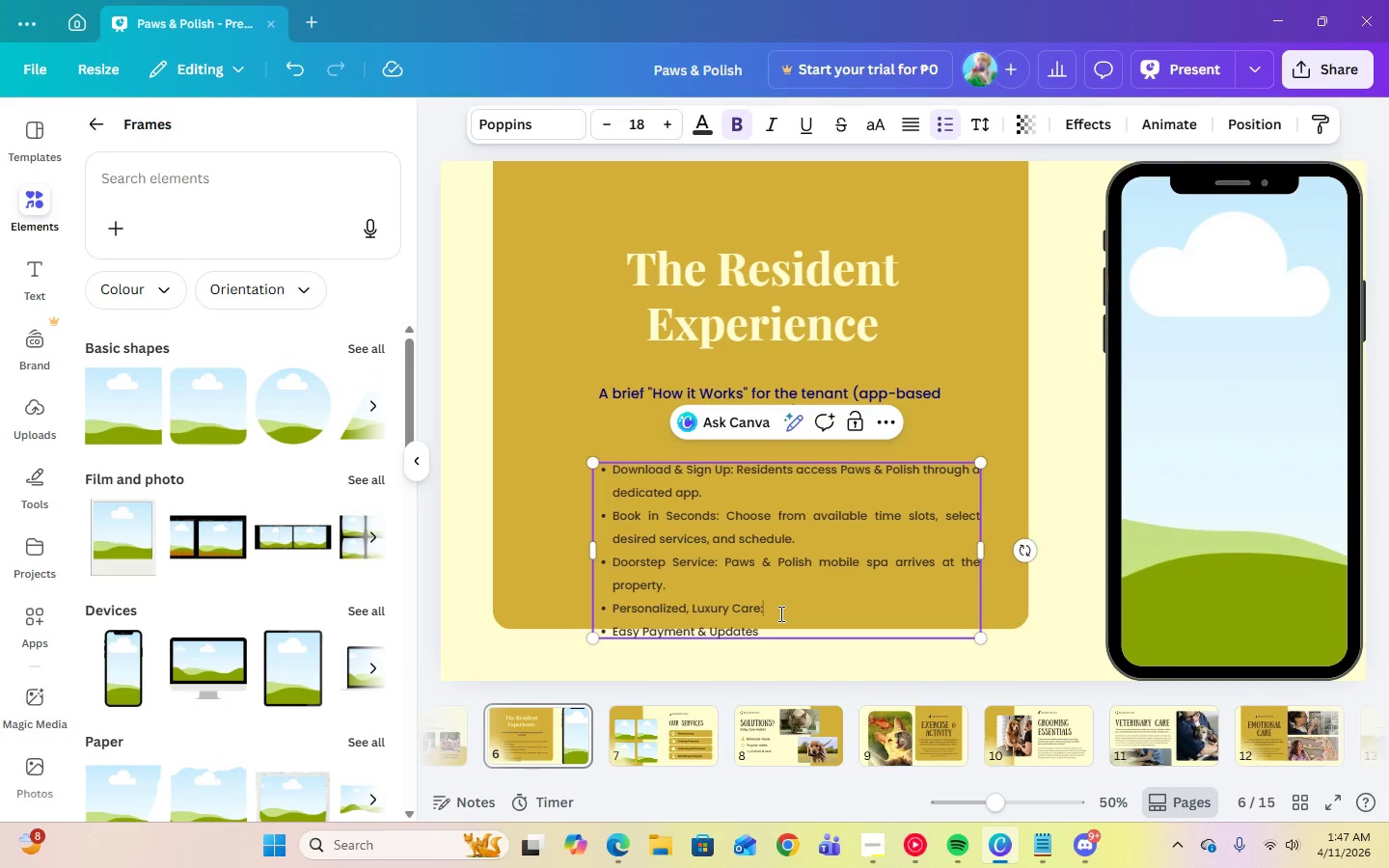 
key(Space)
 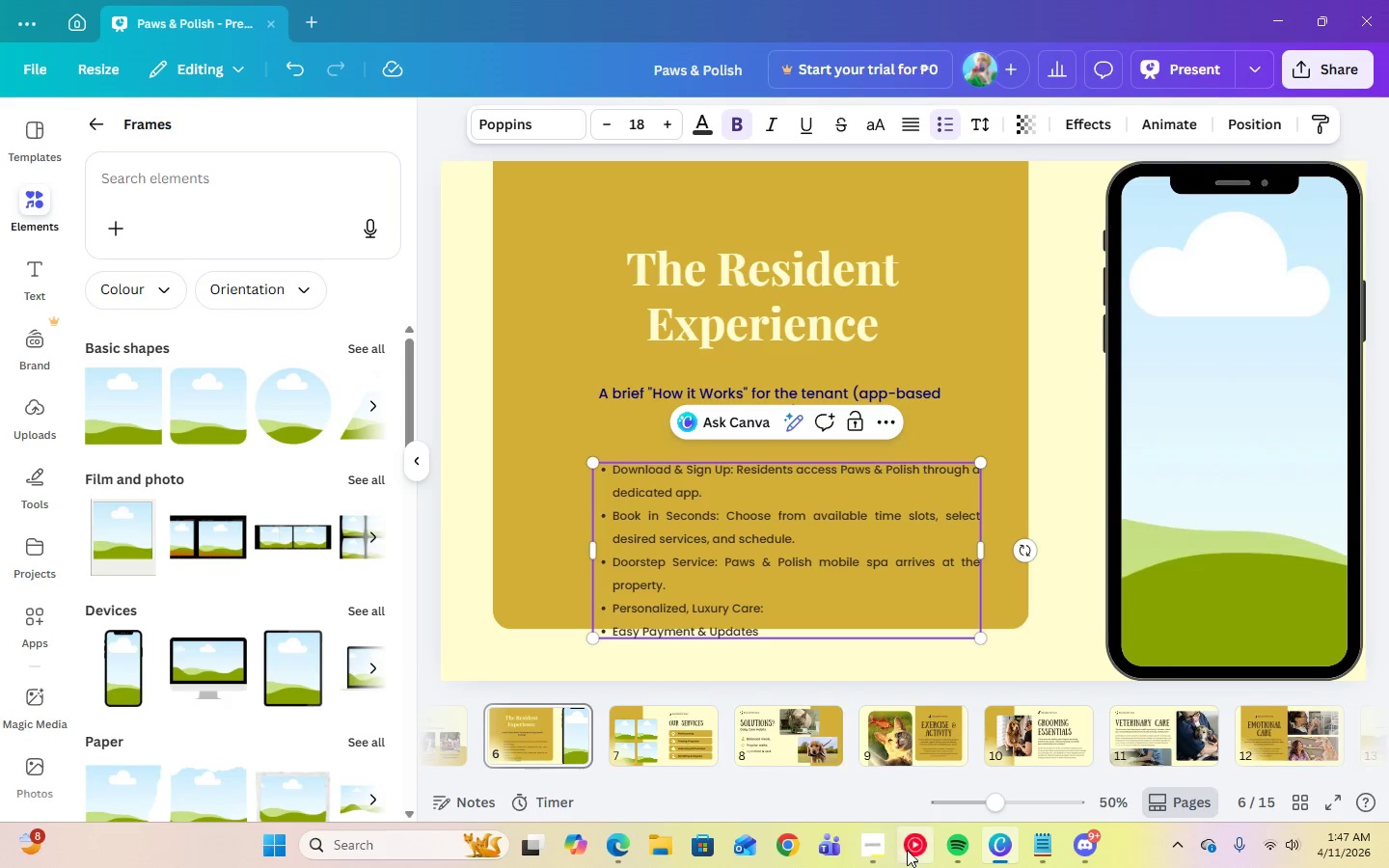 
left_click([907, 849])
 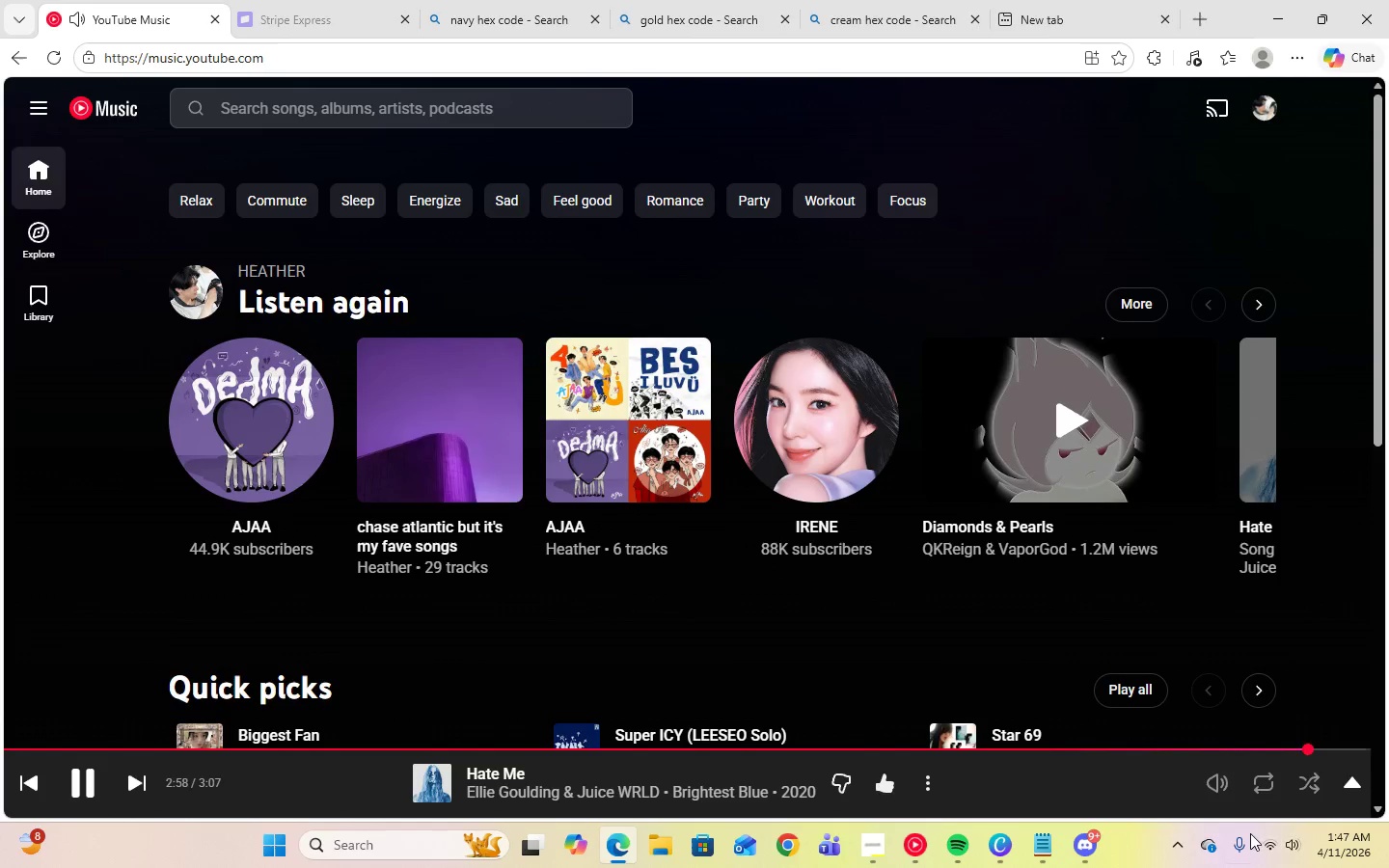 
left_click([1341, 796])
 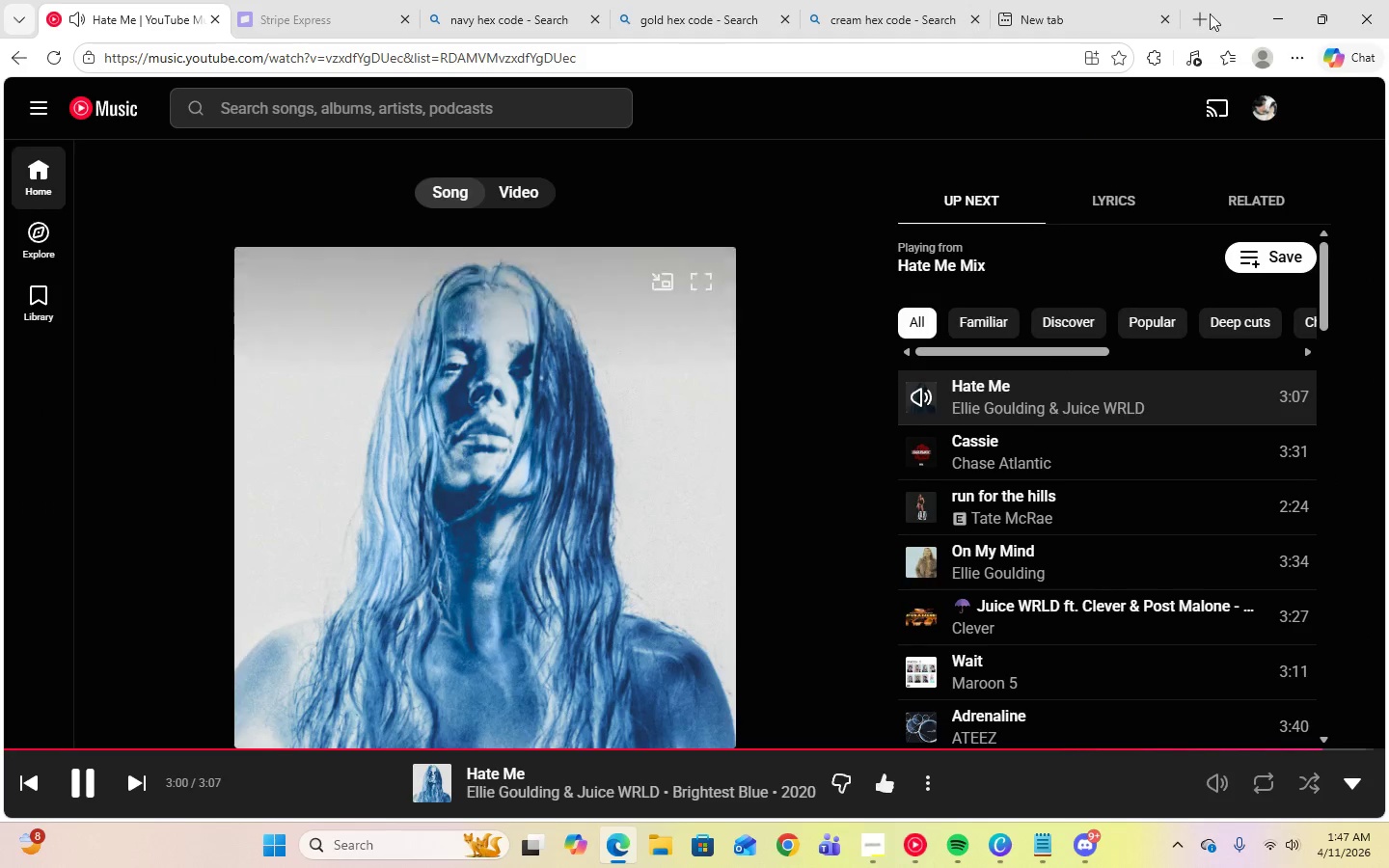 
left_click([1273, 18])
 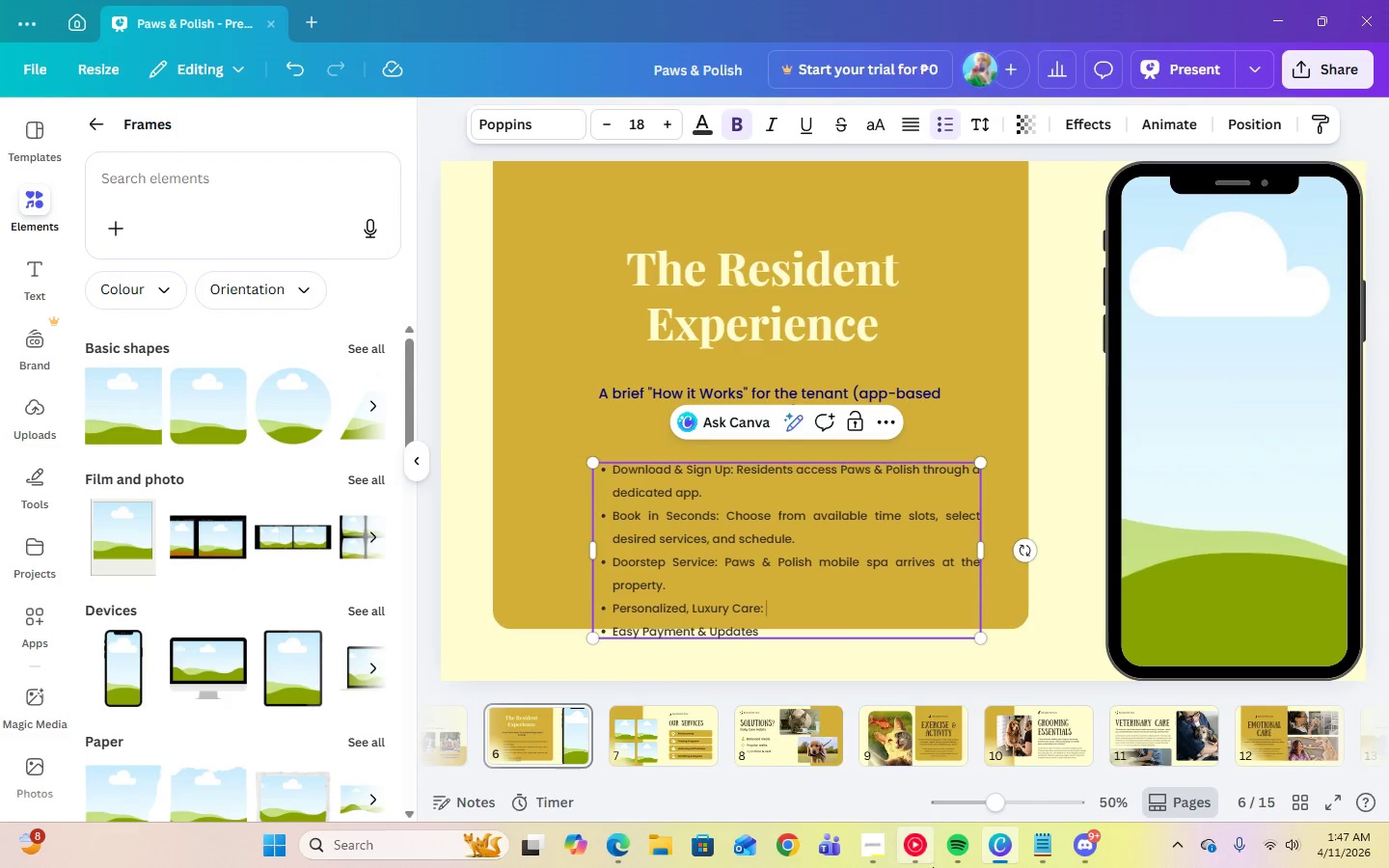 
left_click([1033, 853])
 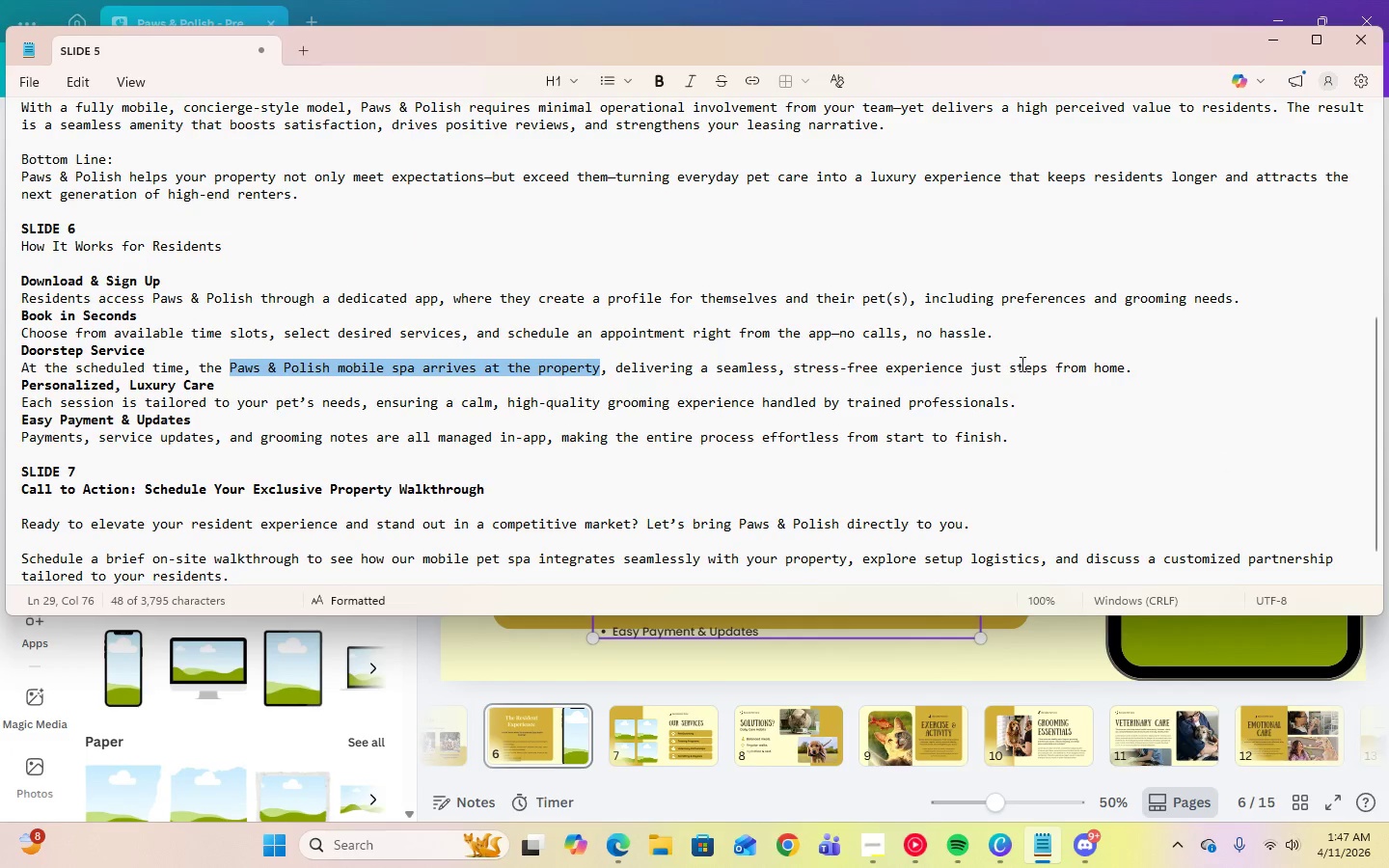 
double_click([23, 401])
 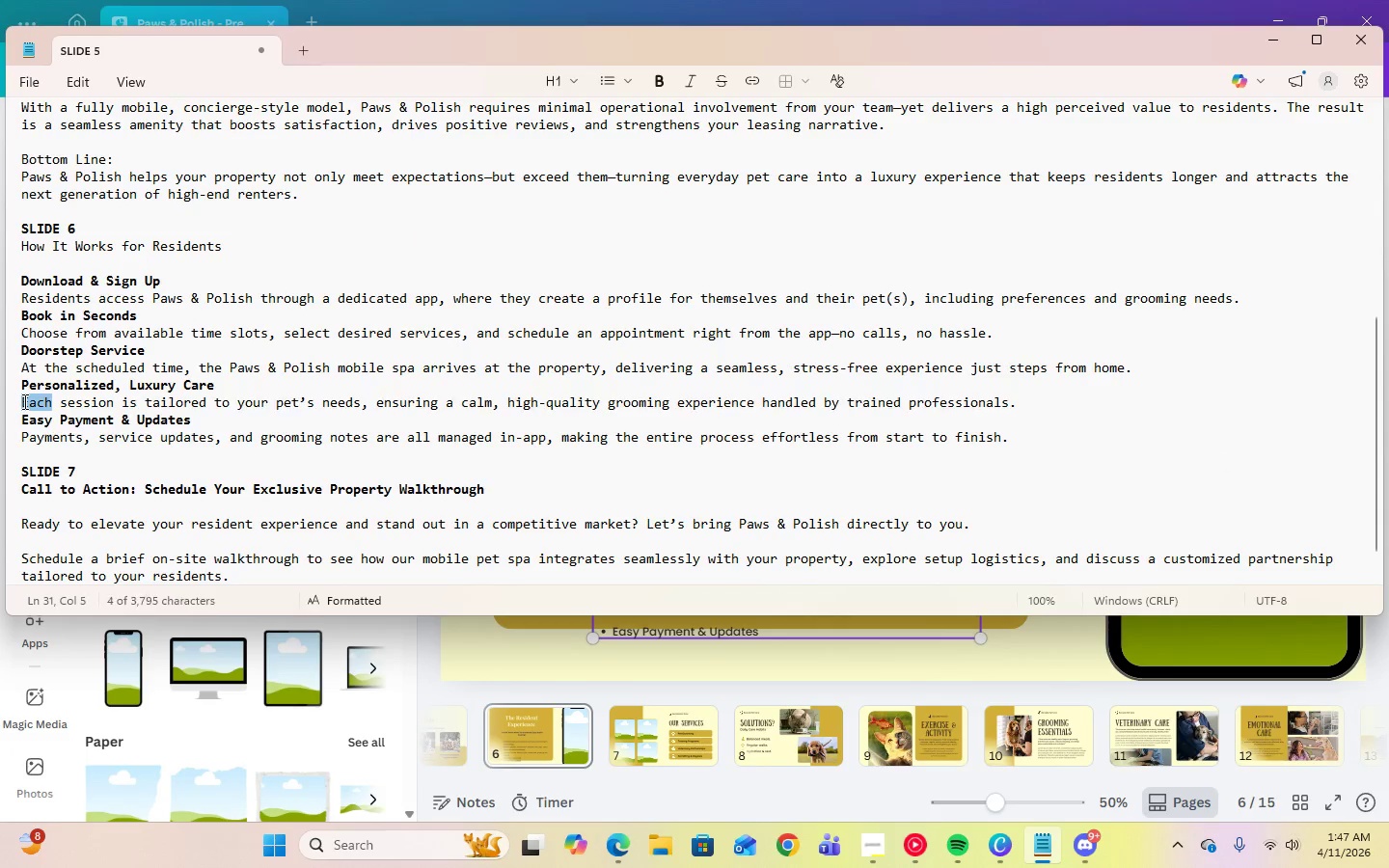 
triple_click([23, 401])
 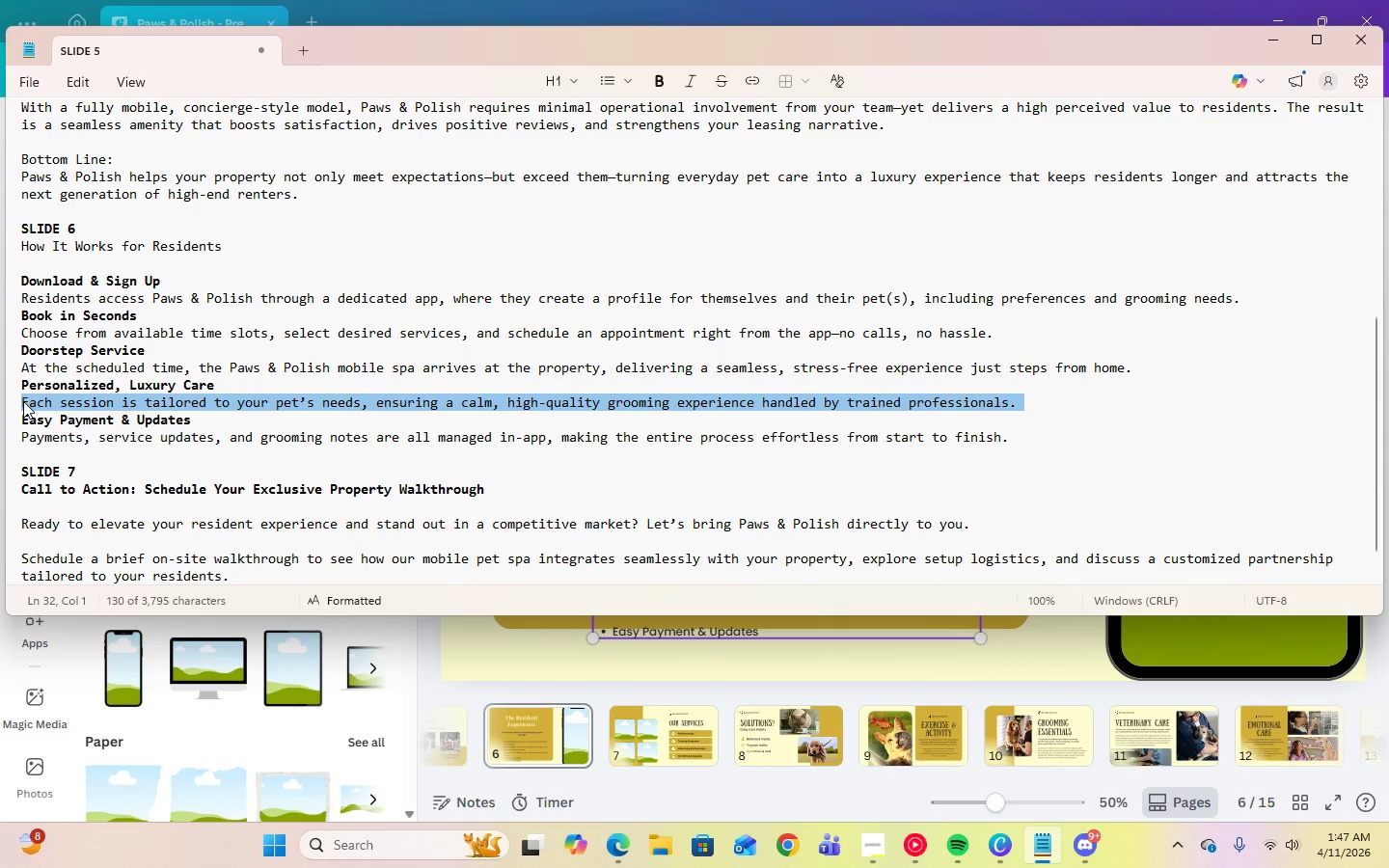 
right_click([23, 401])
 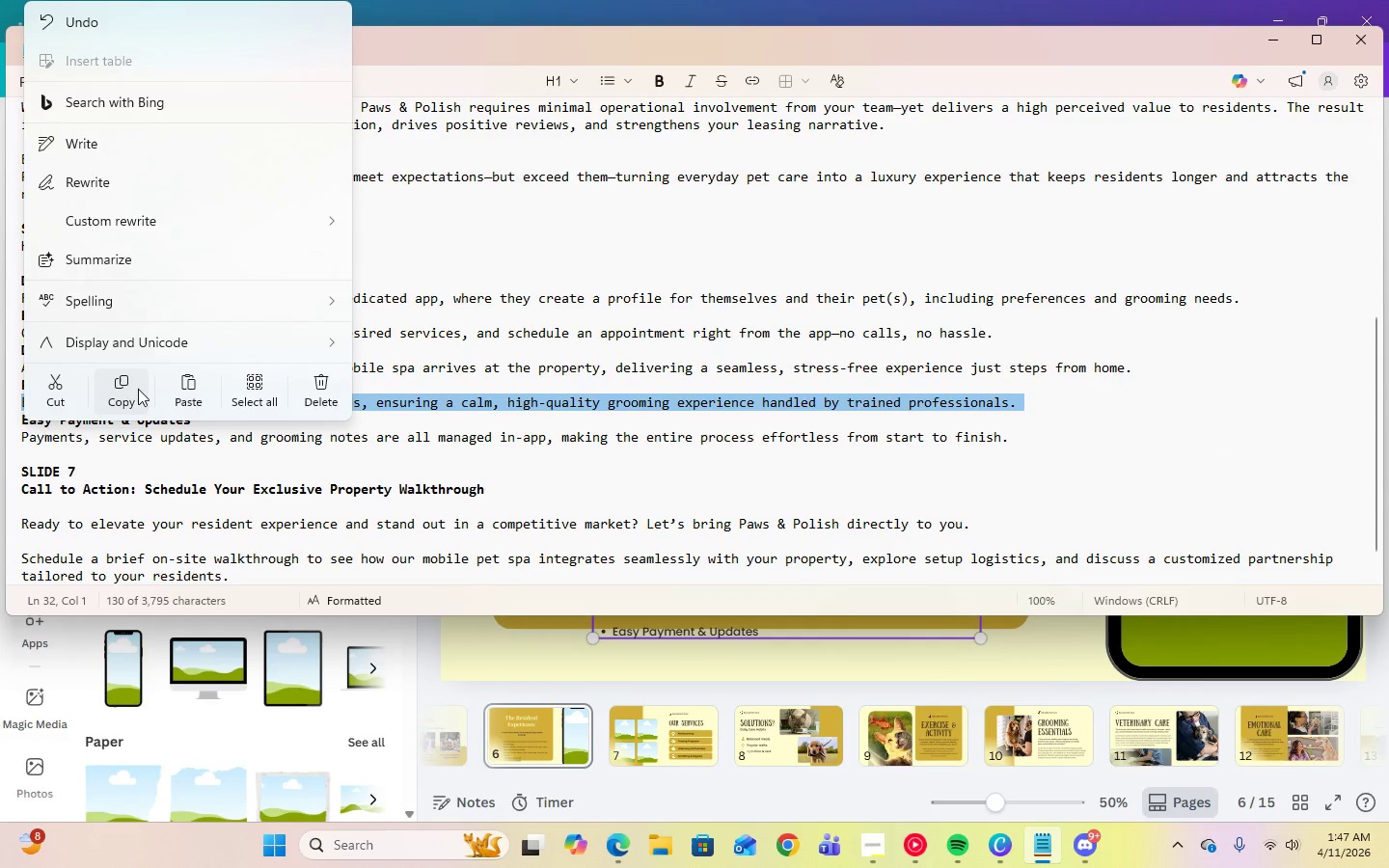 
left_click([128, 389])
 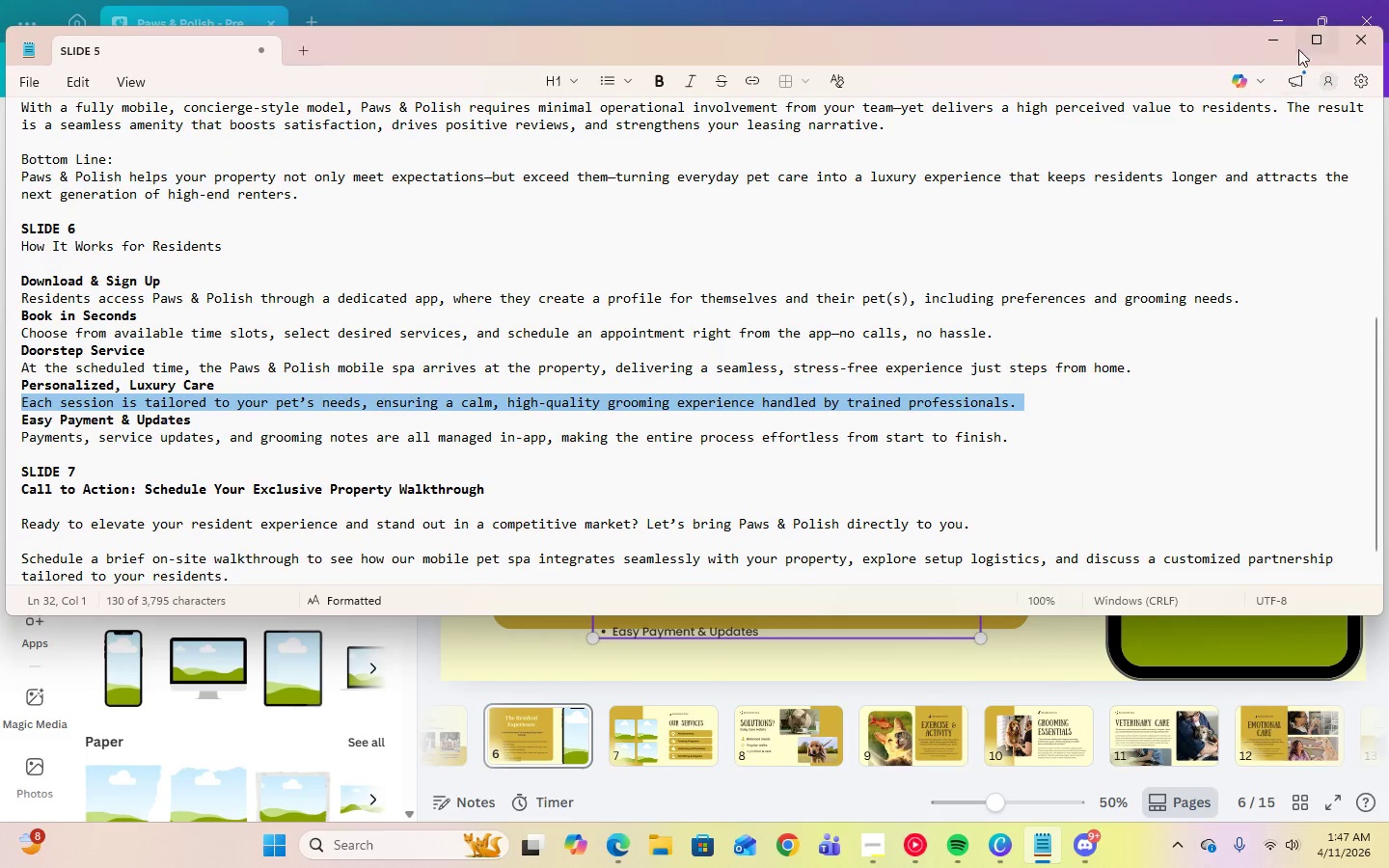 
left_click([1266, 44])
 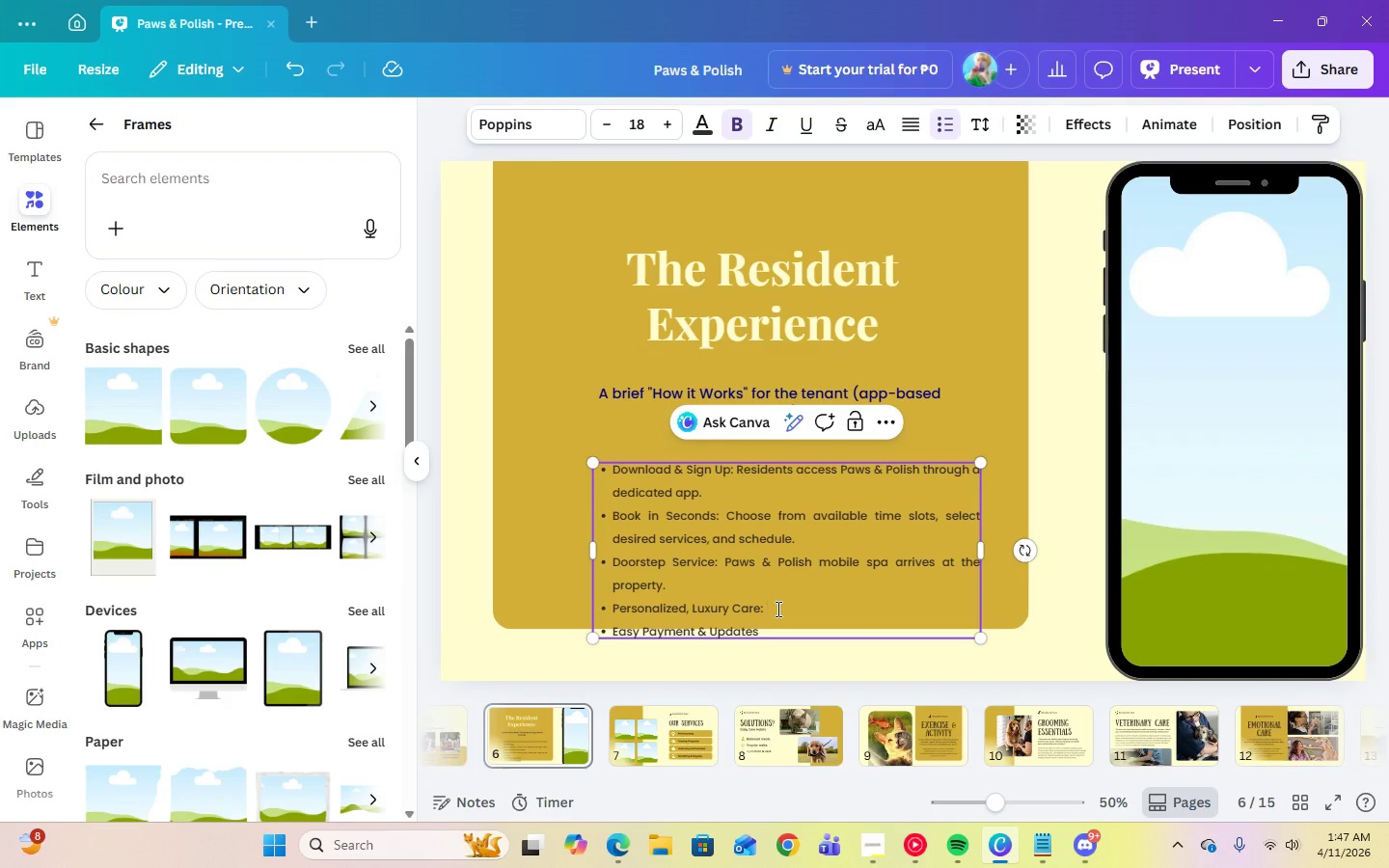 
key(Control+V)
 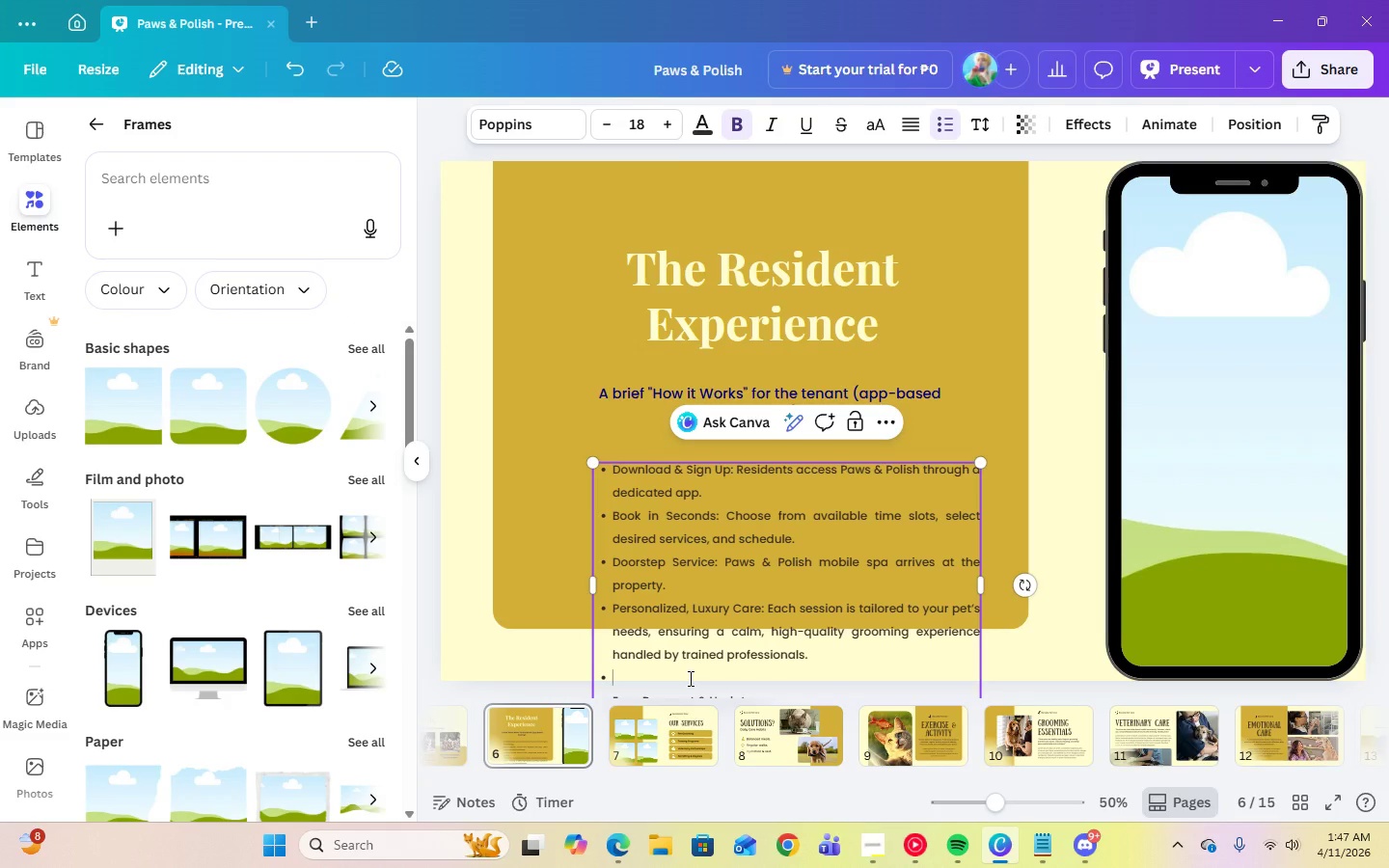 
key(Backspace)
 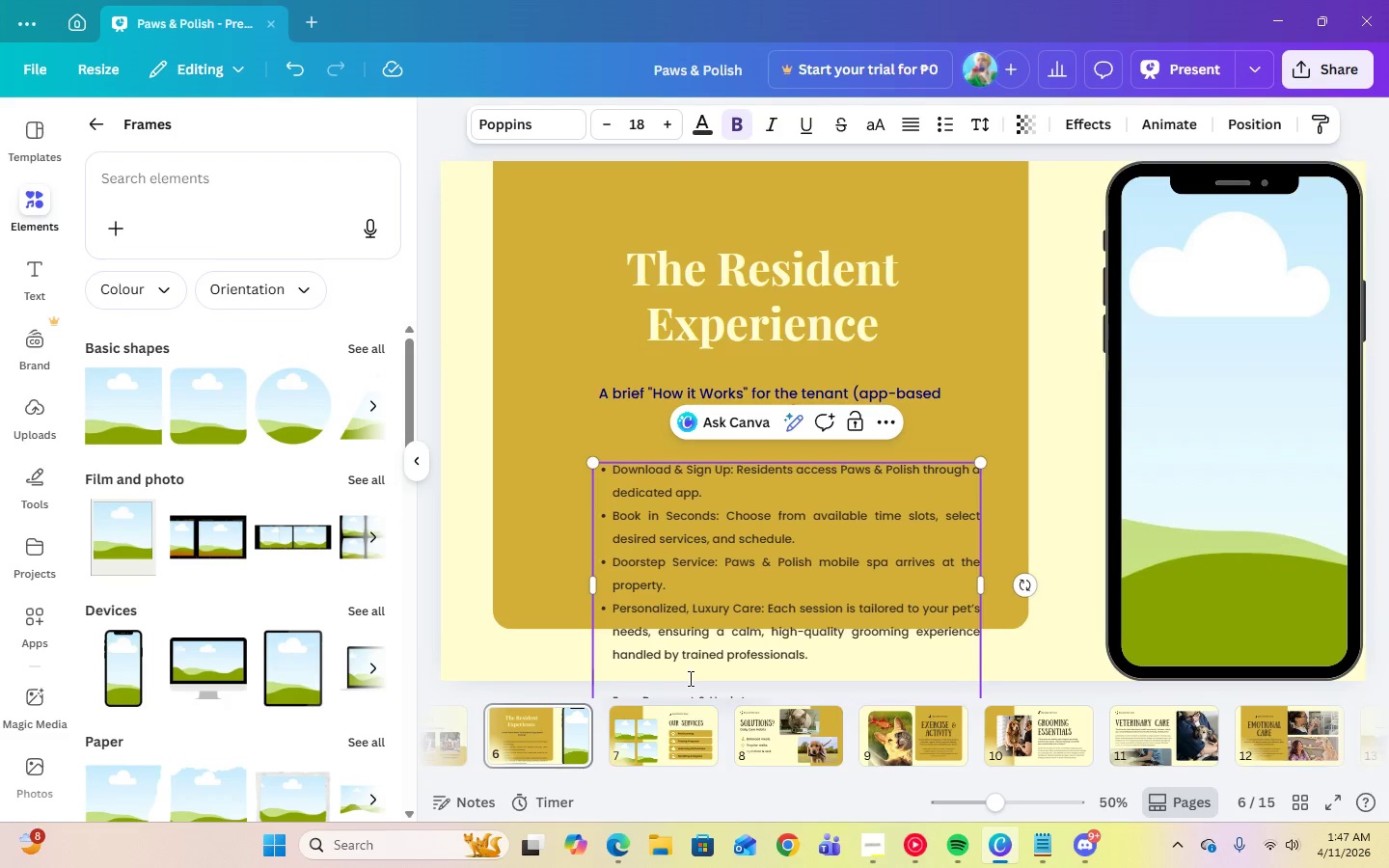 
key(Backspace)
 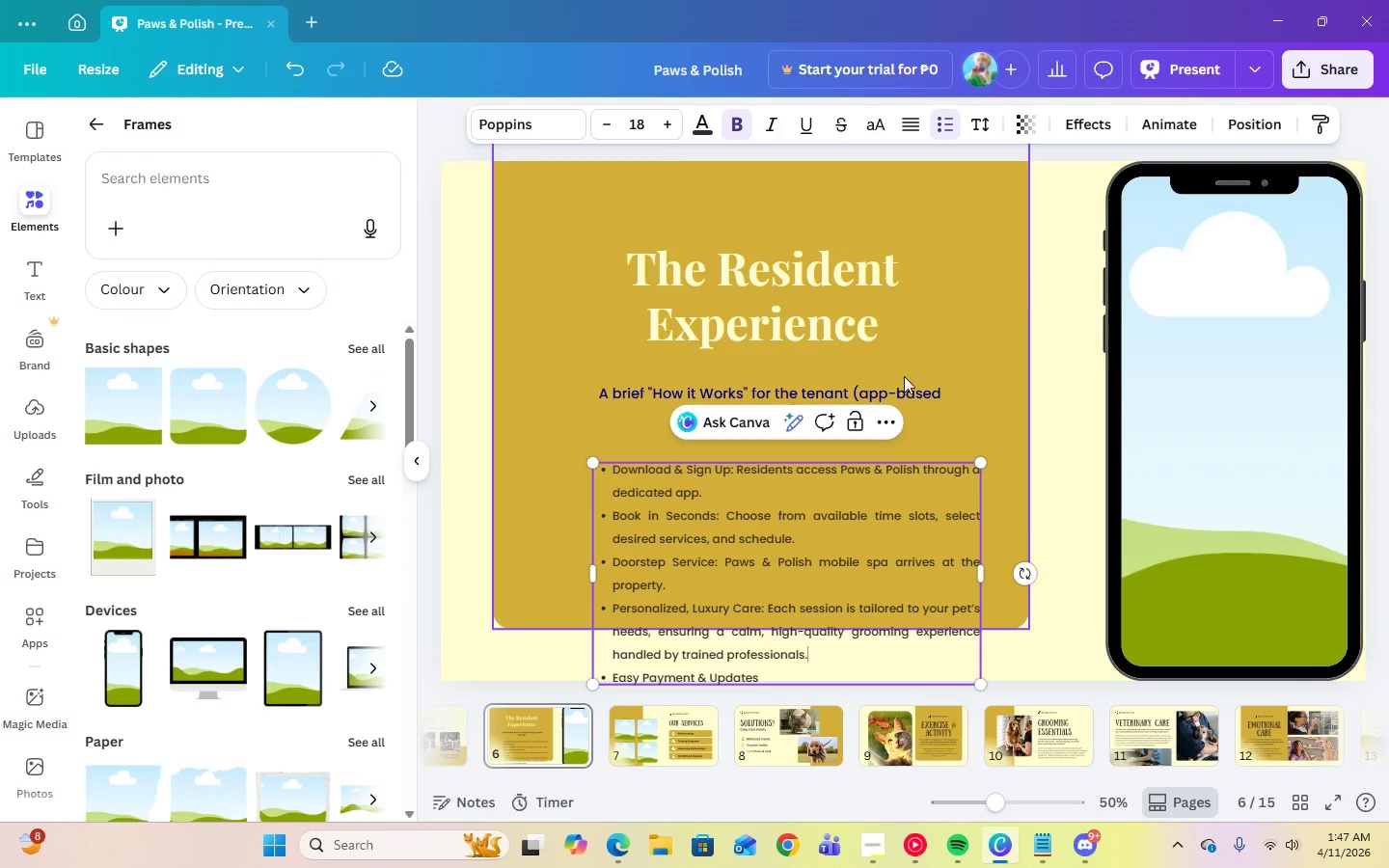 
left_click([916, 393])
 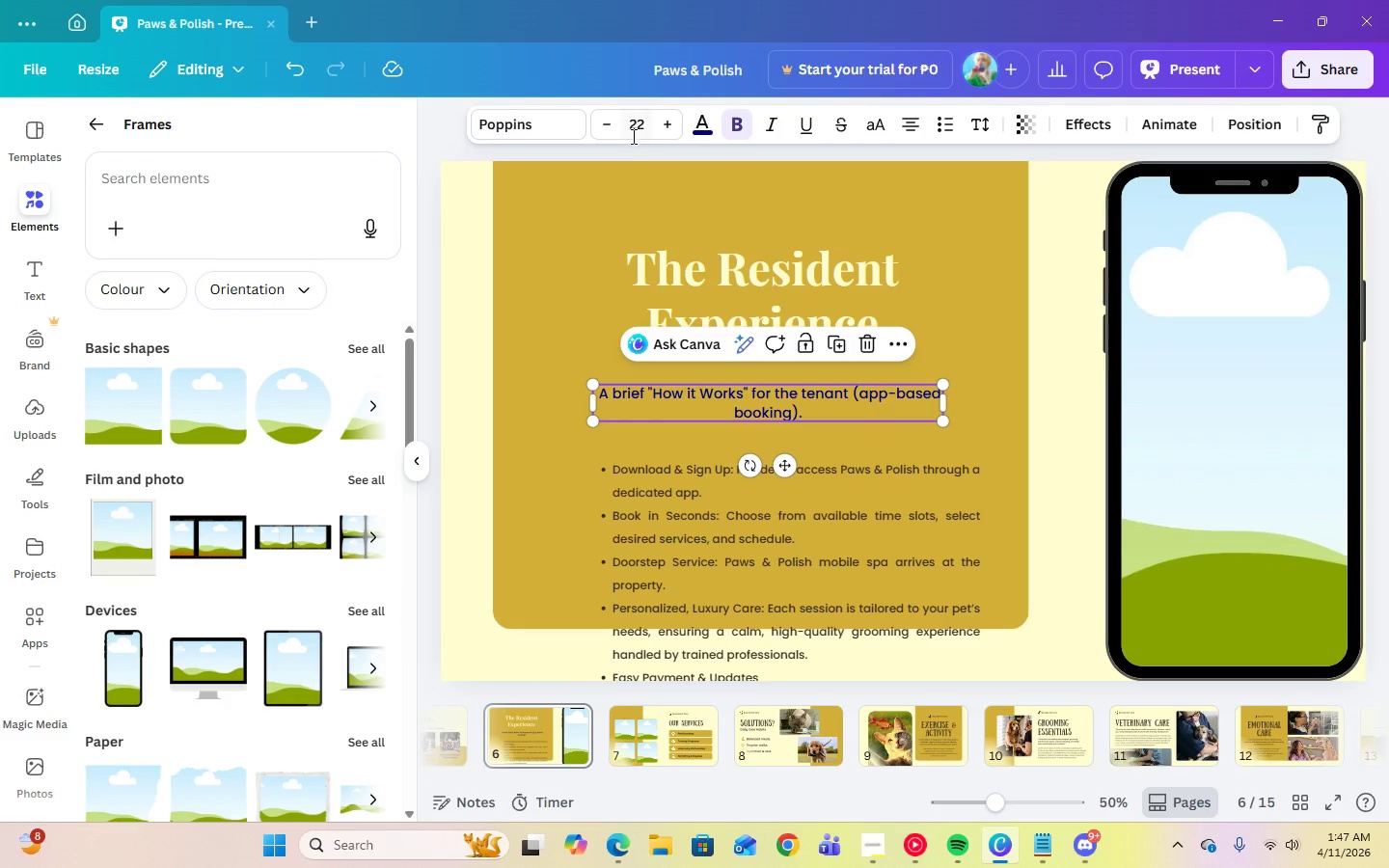 
left_click([727, 608])
 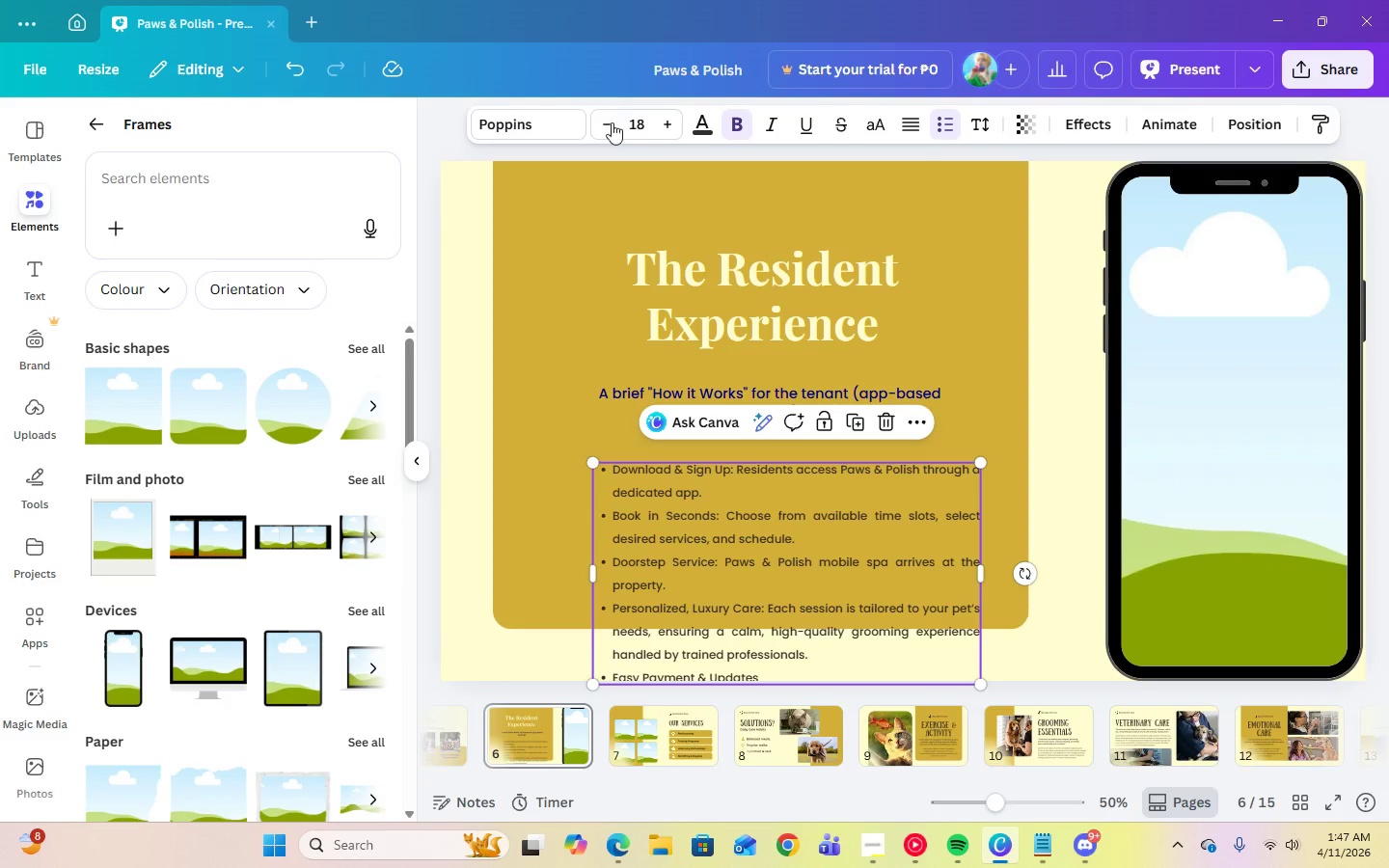 
left_click([620, 123])
 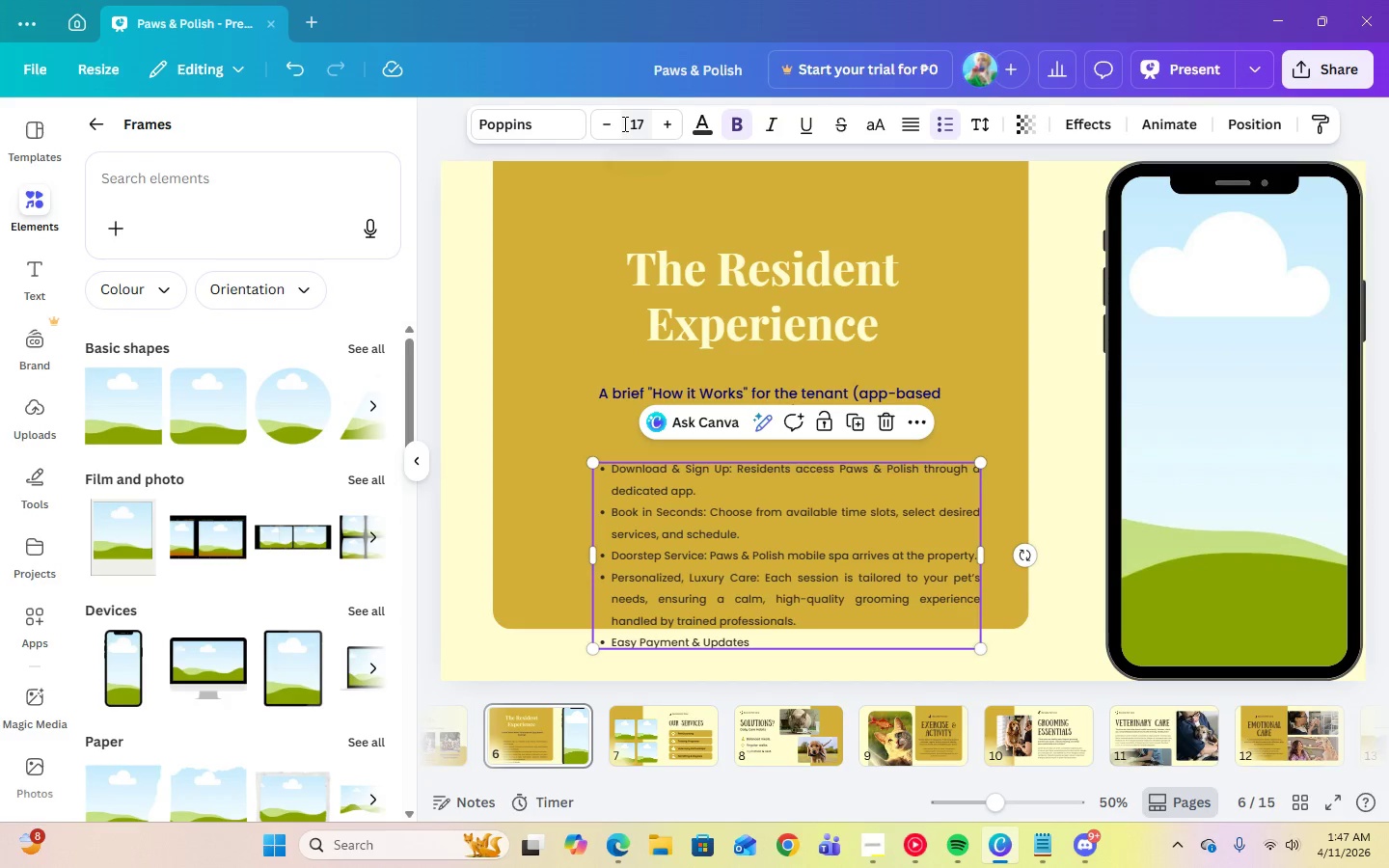 
left_click([624, 123])
 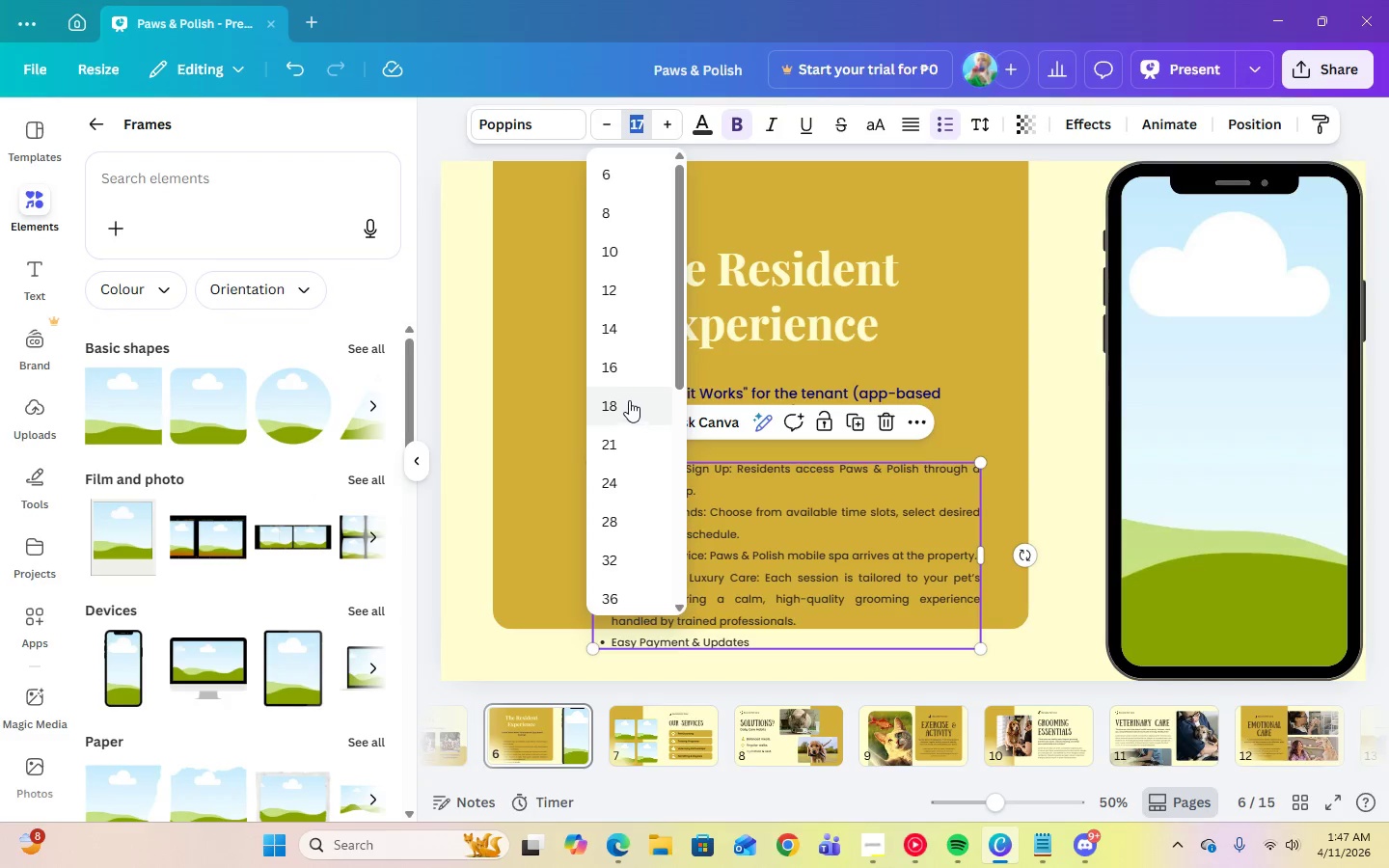 
left_click([608, 369])
 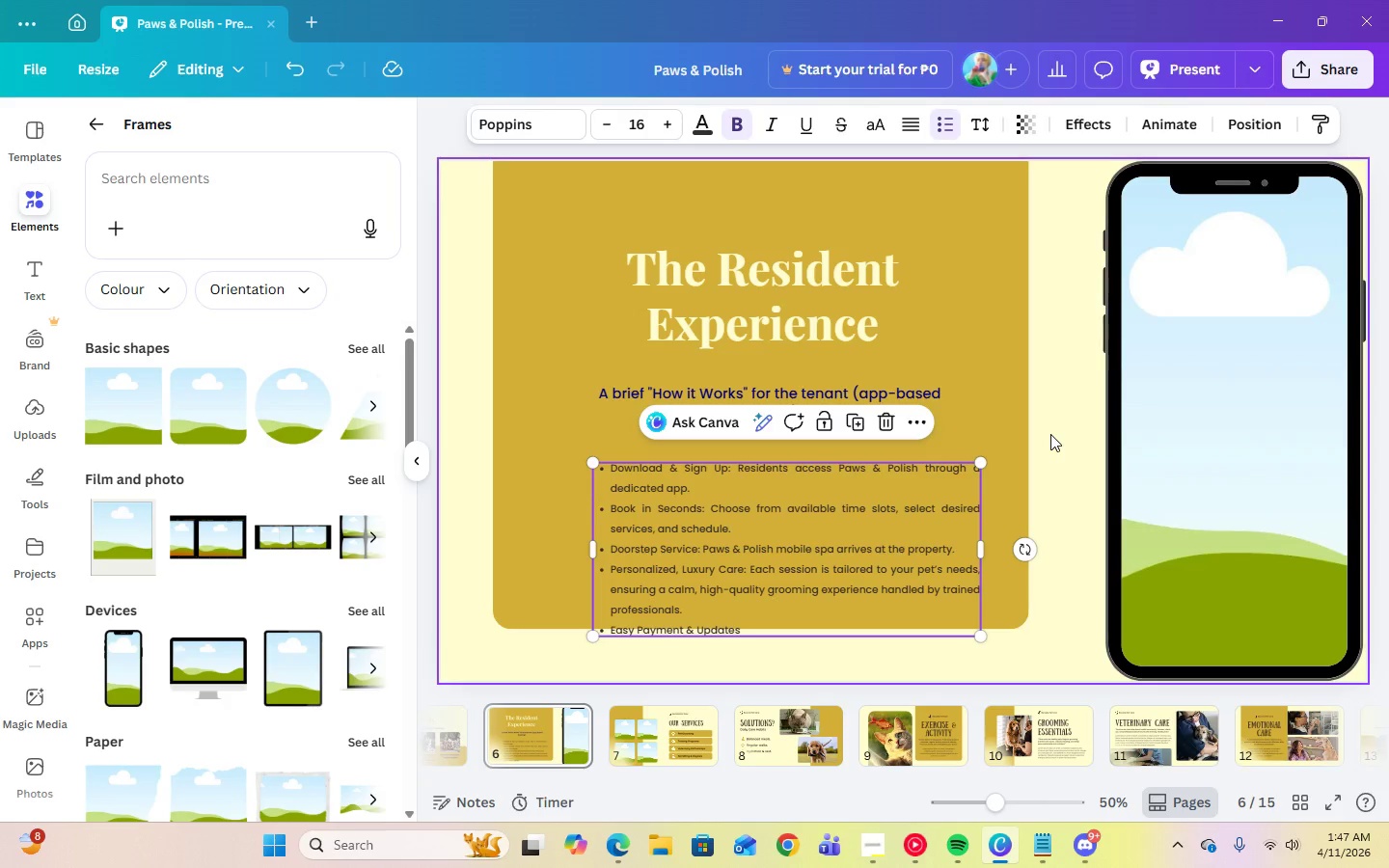 
double_click([730, 282])
 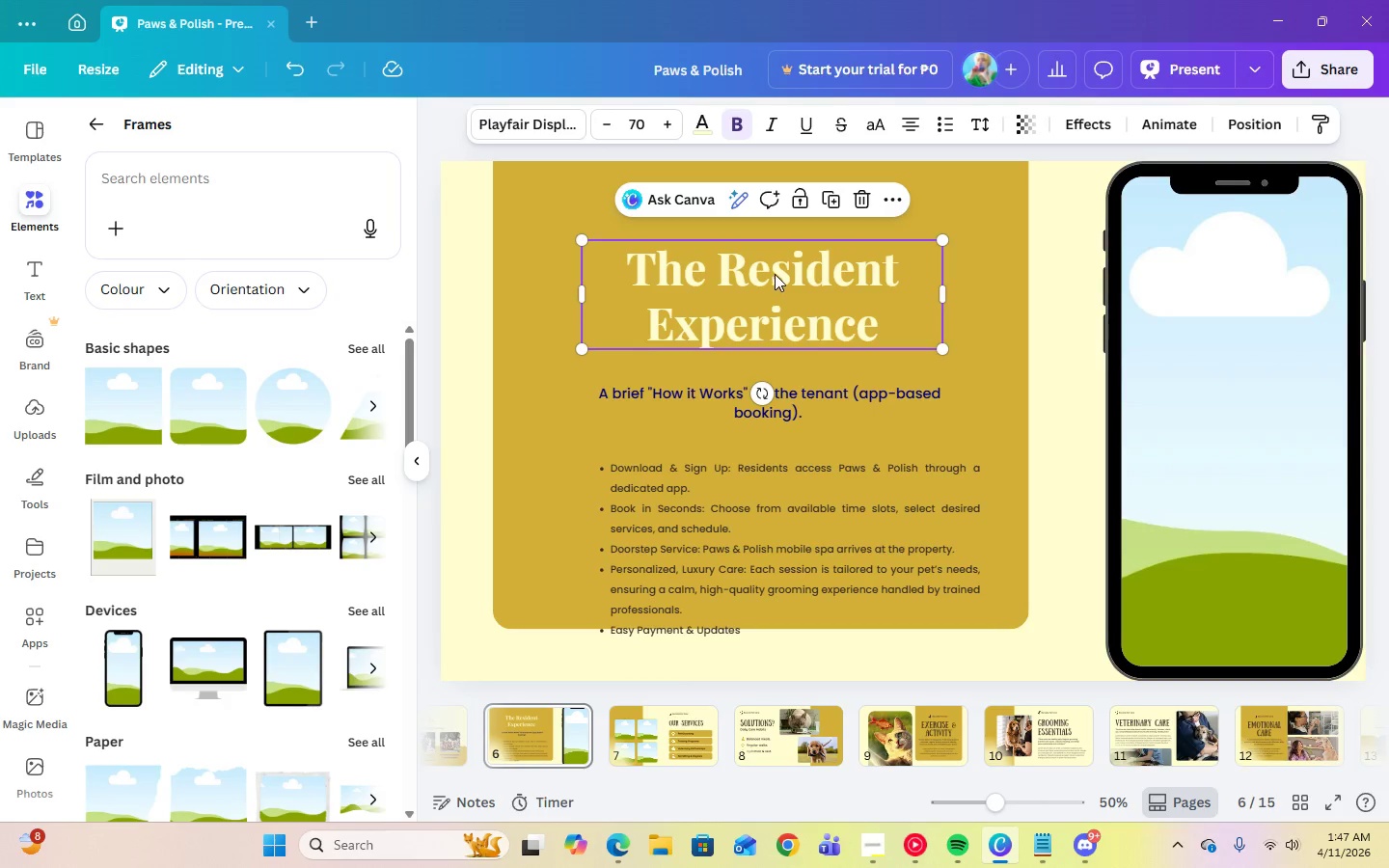 
left_click_drag(start_coordinate=[774, 271], to_coordinate=[773, 242])
 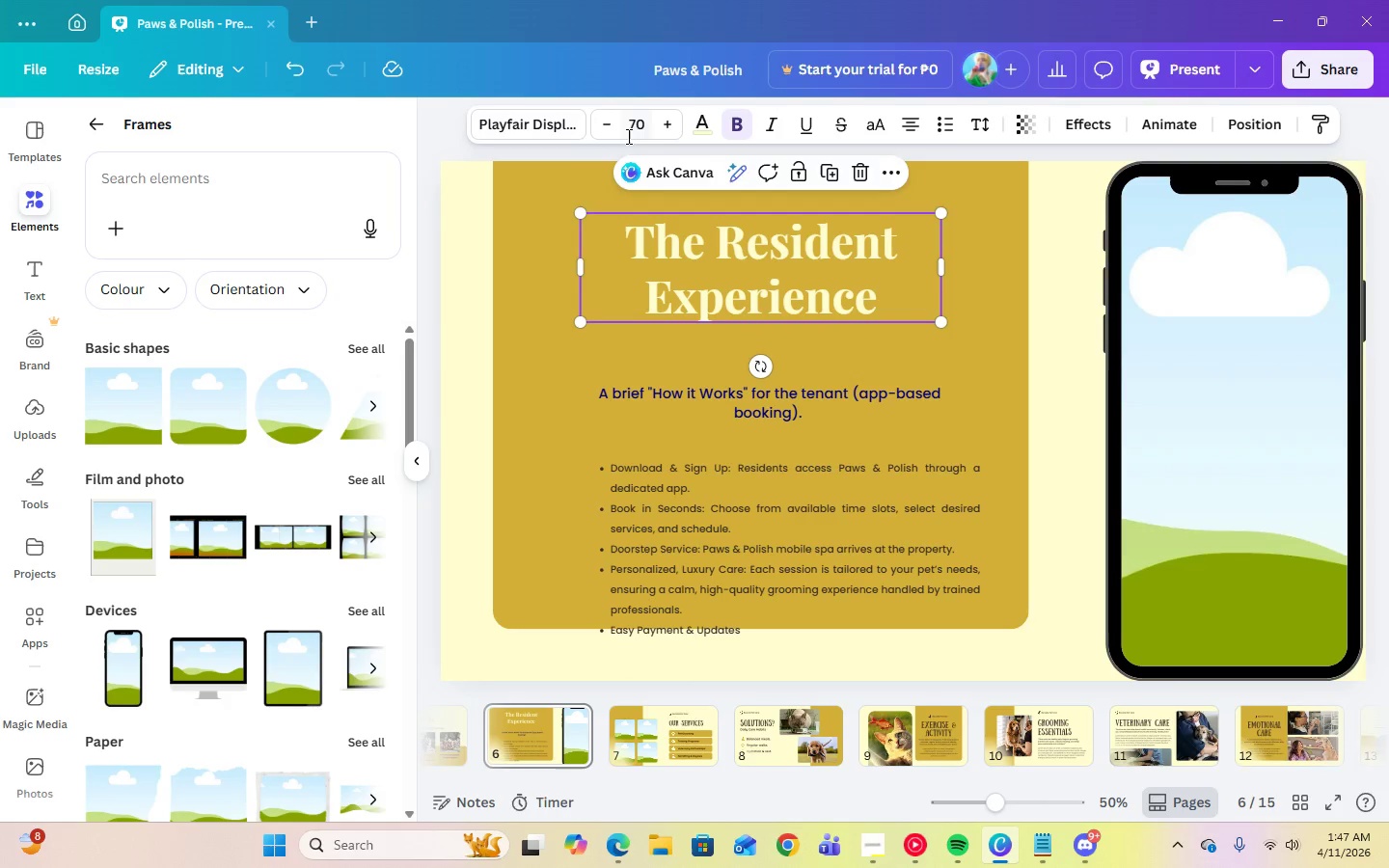 
left_click([632, 136])
 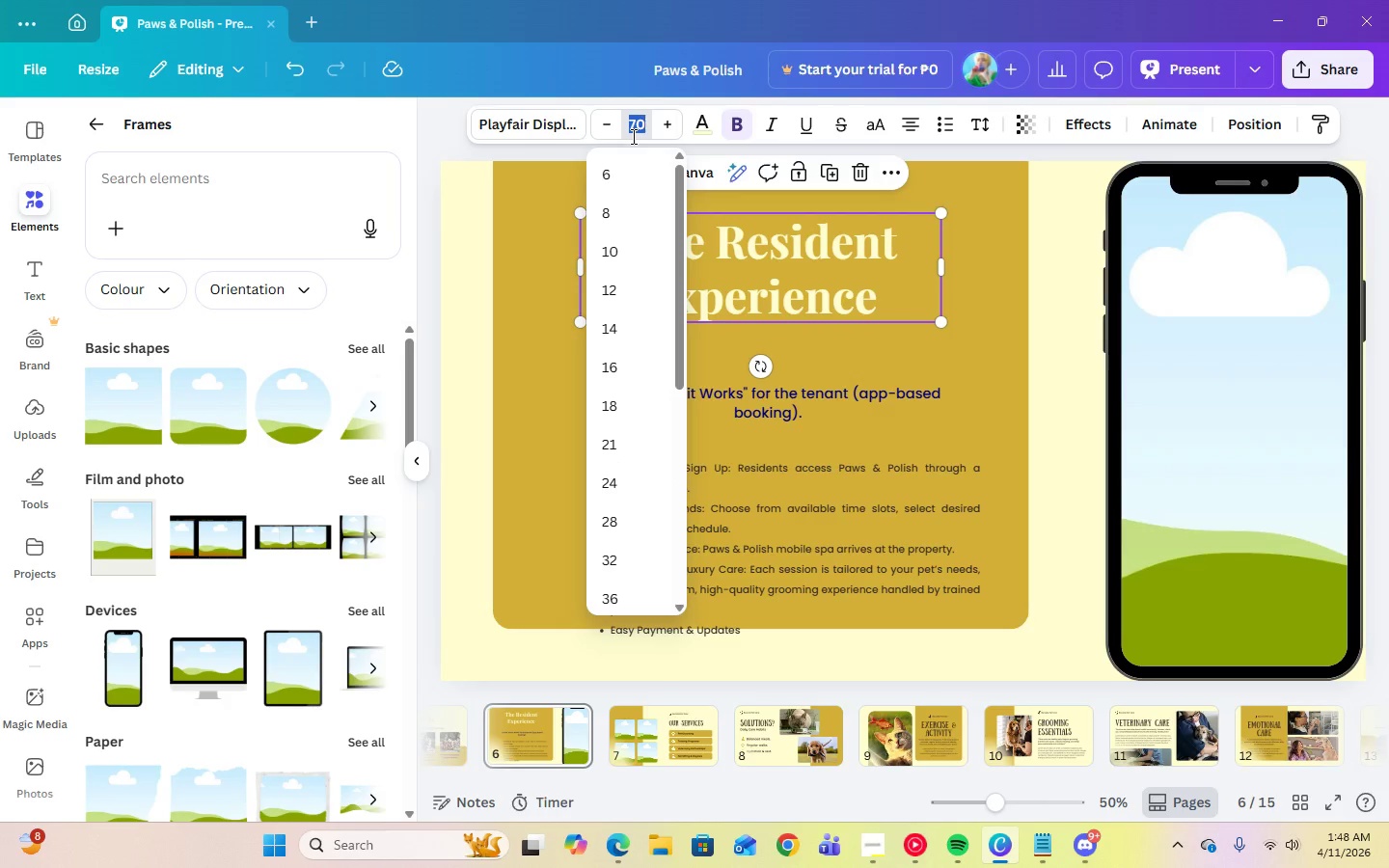 
key(Numpad5)
 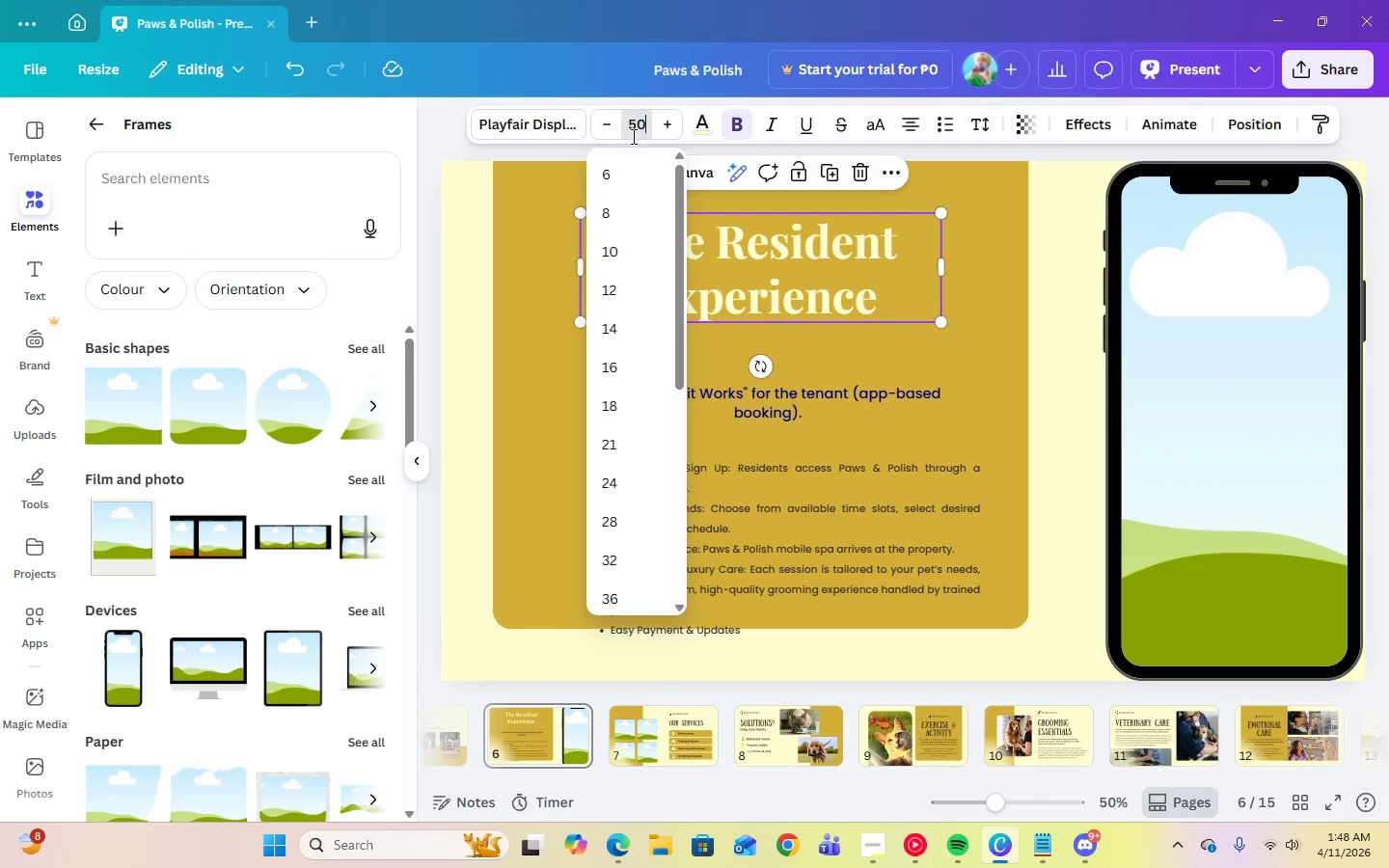 
key(Numpad0)
 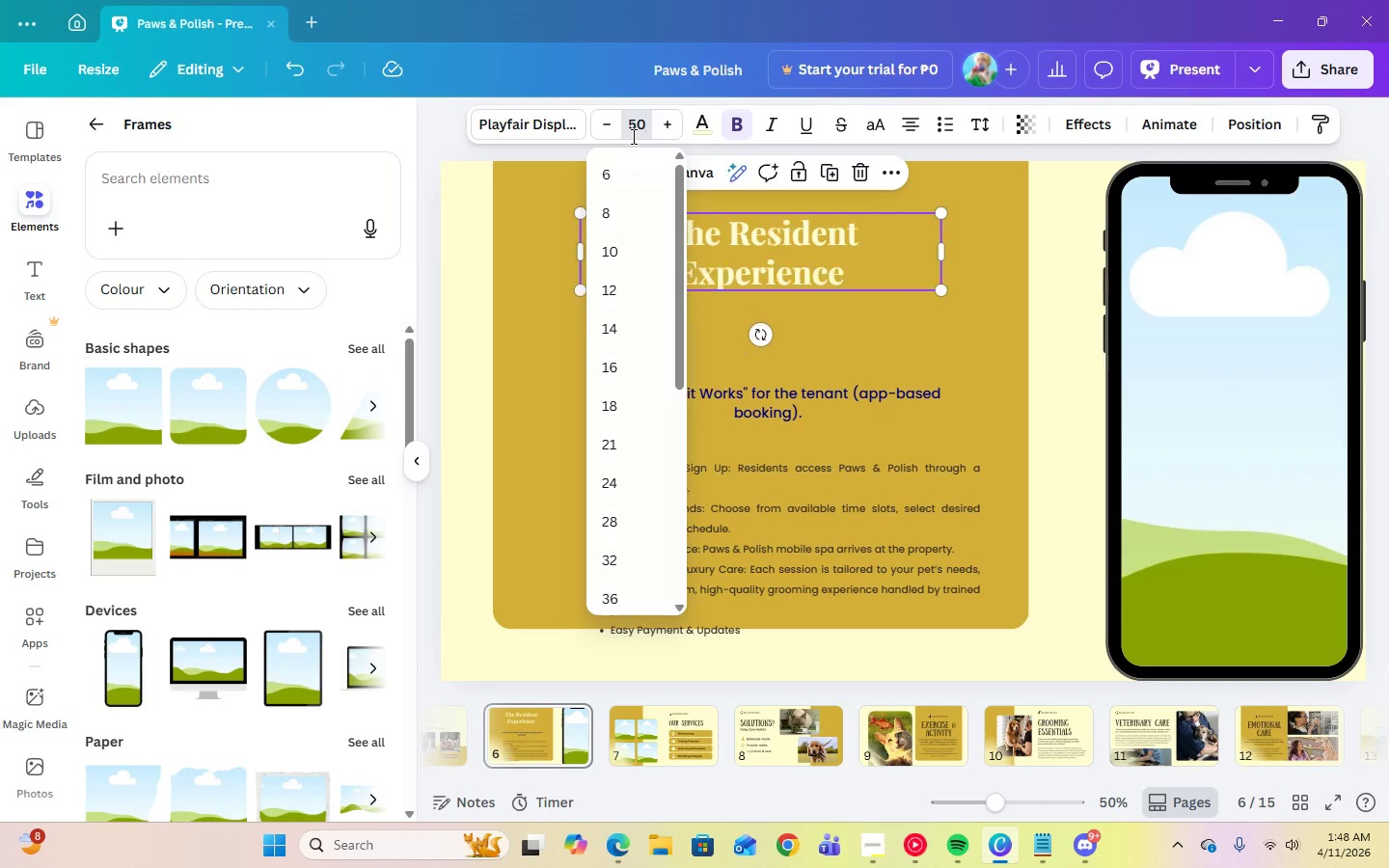 
key(Enter)
 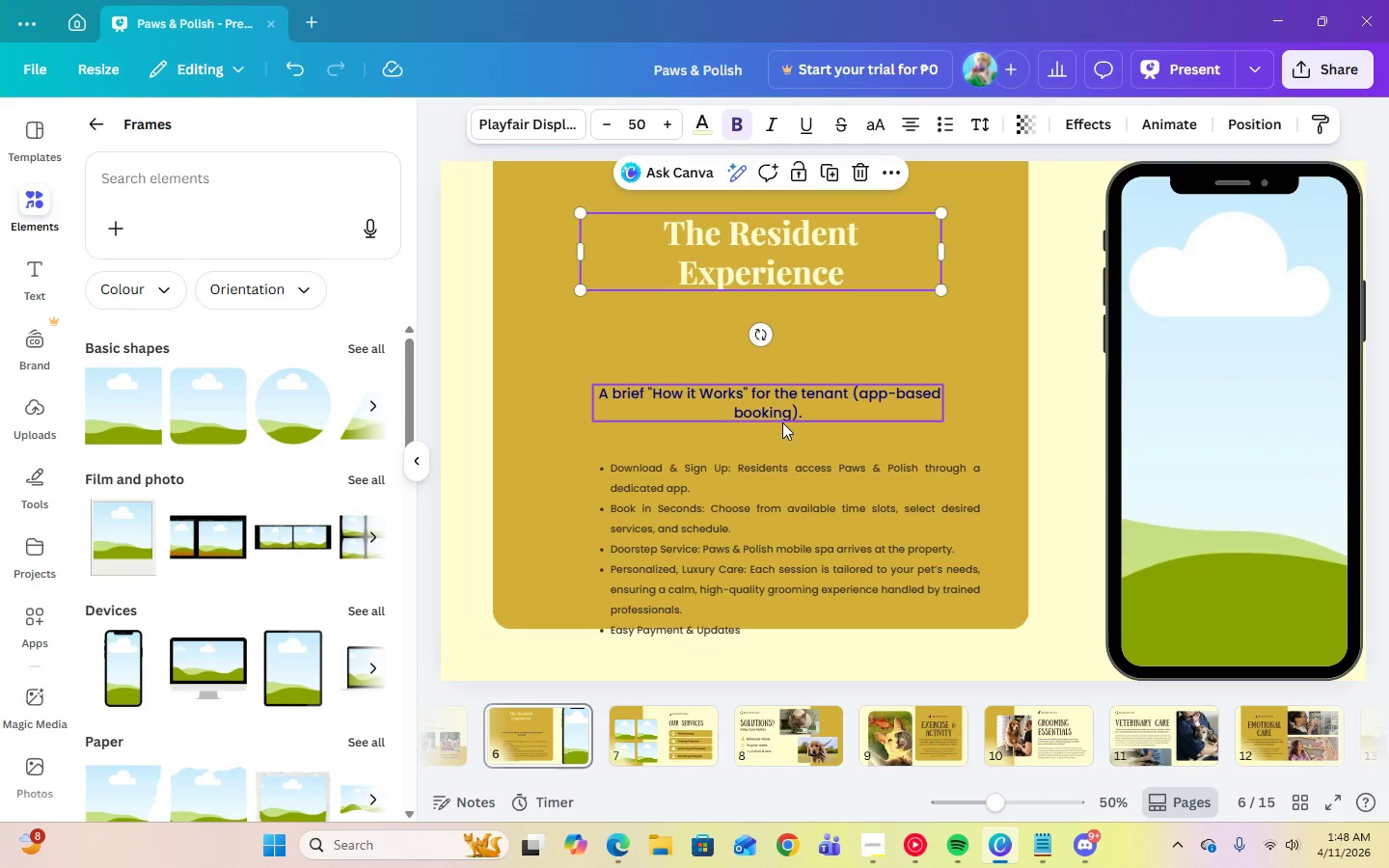 
left_click([773, 411])
 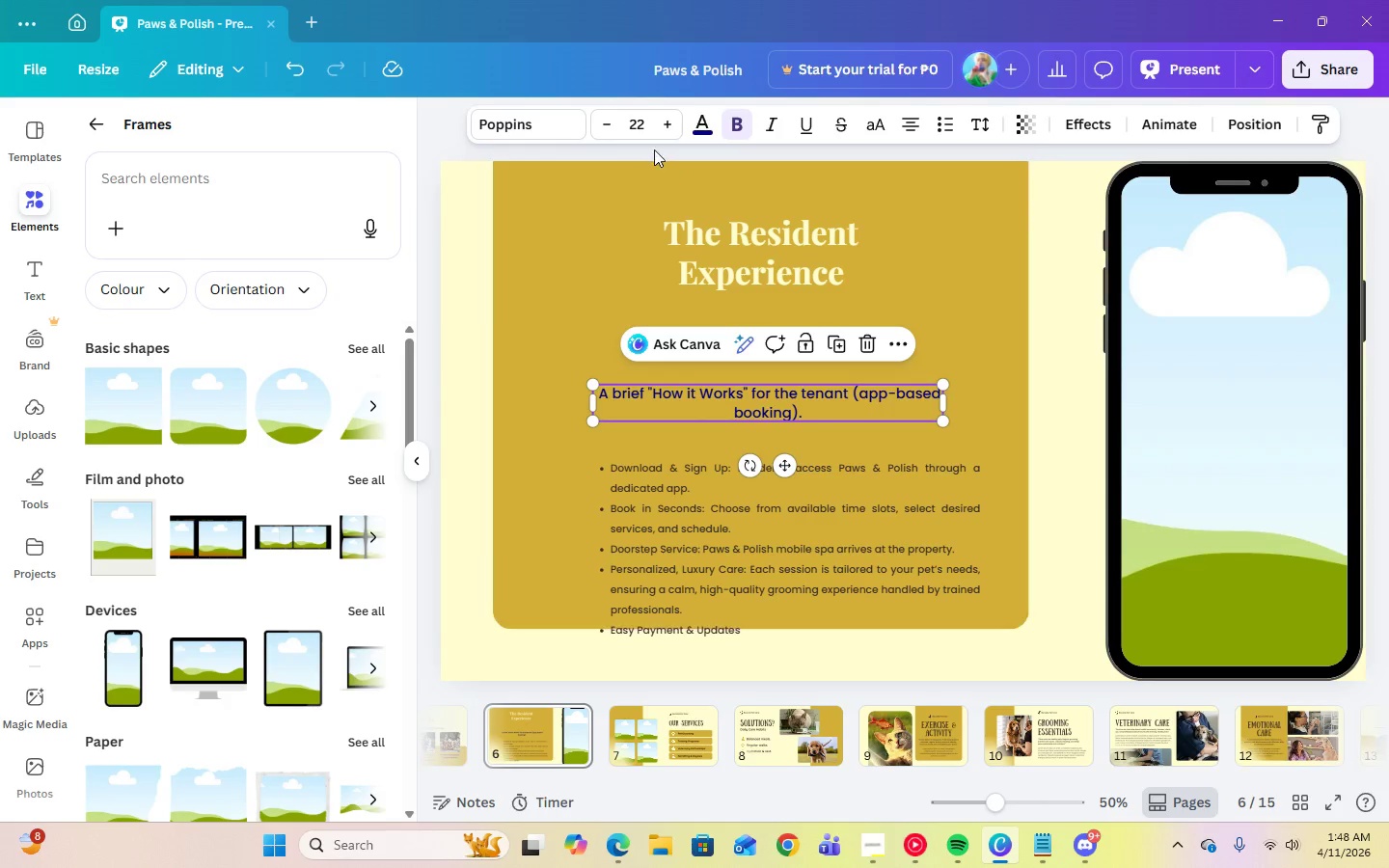 
left_click([640, 135])
 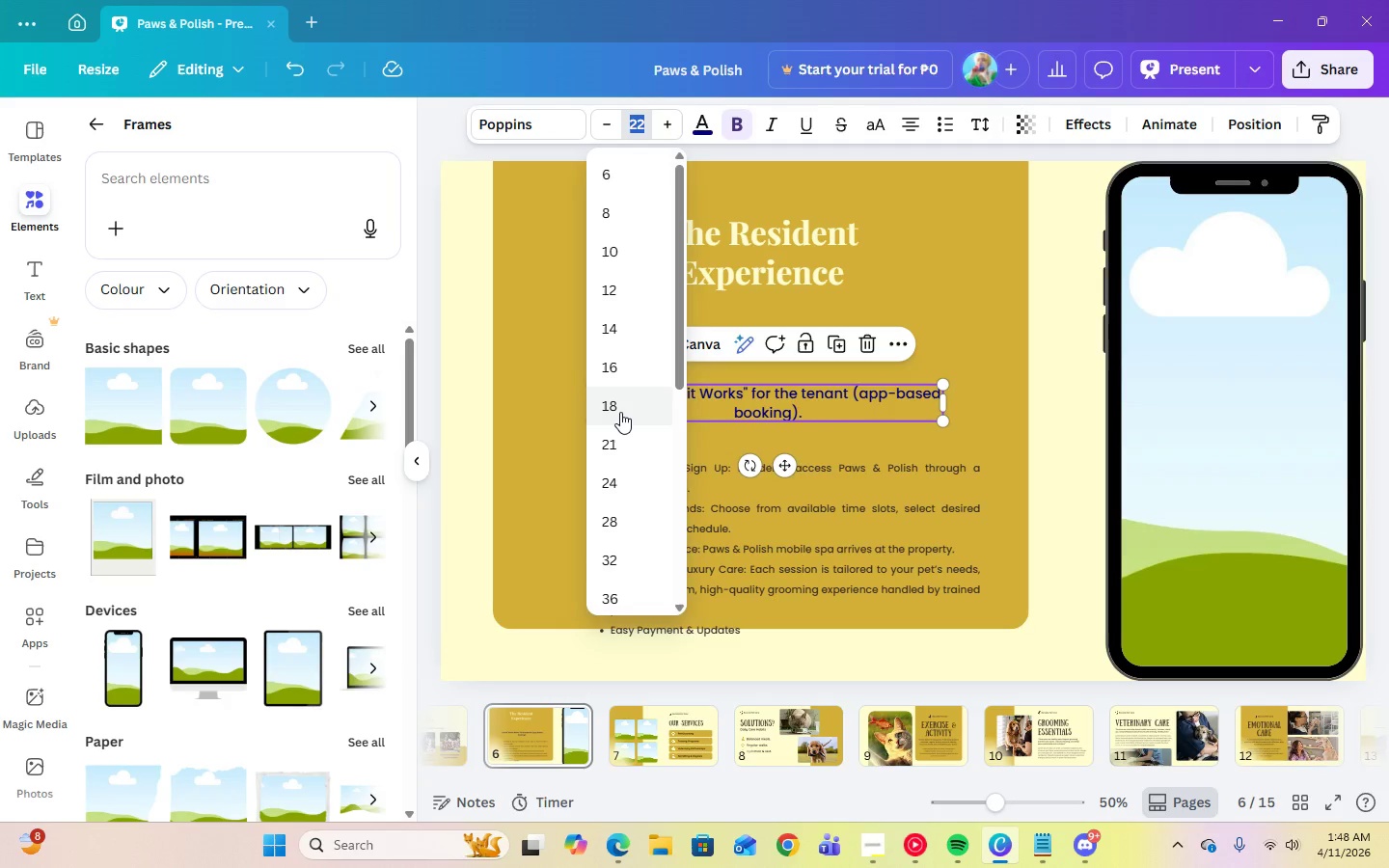 
left_click([621, 408])
 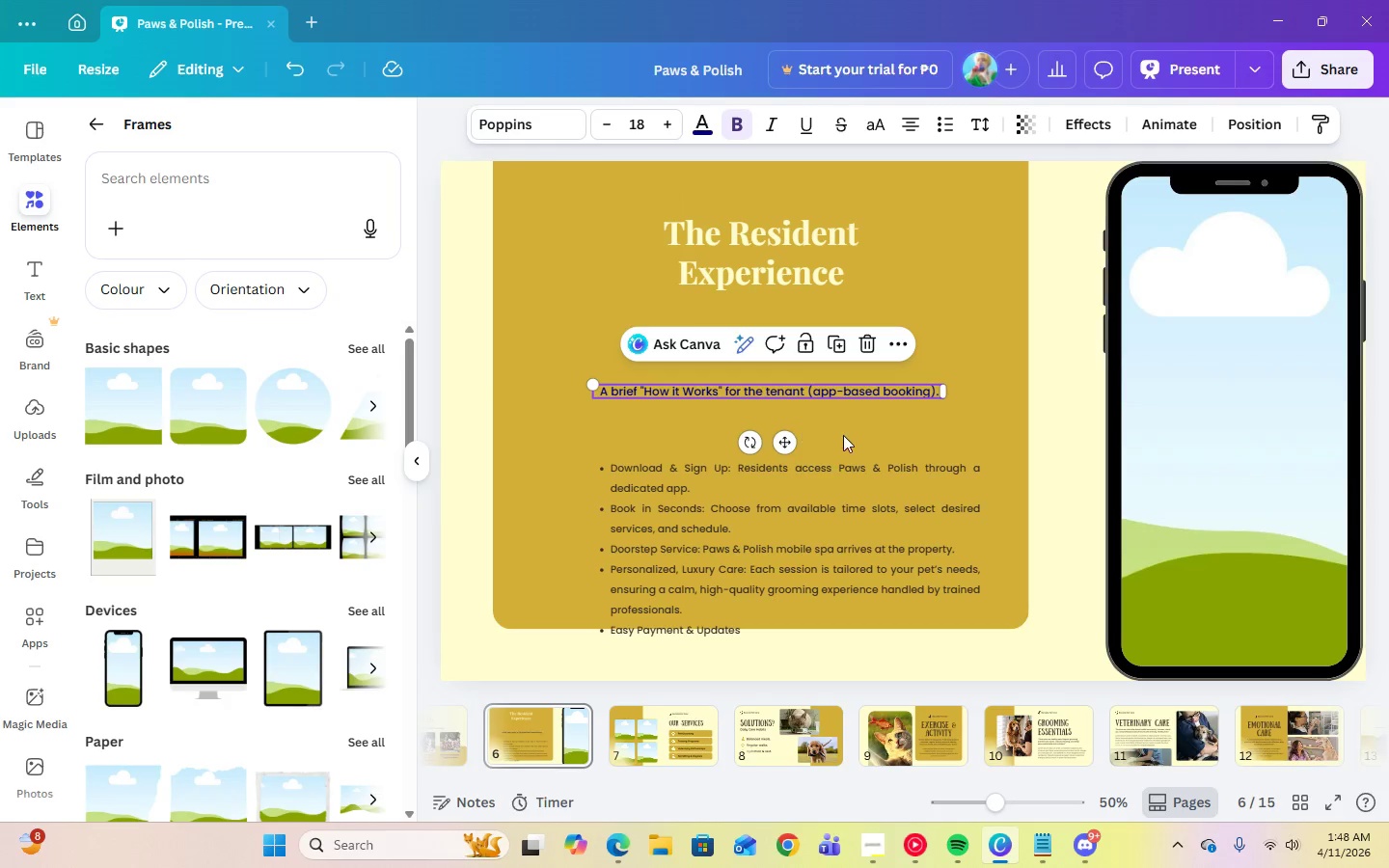 
left_click([844, 435])
 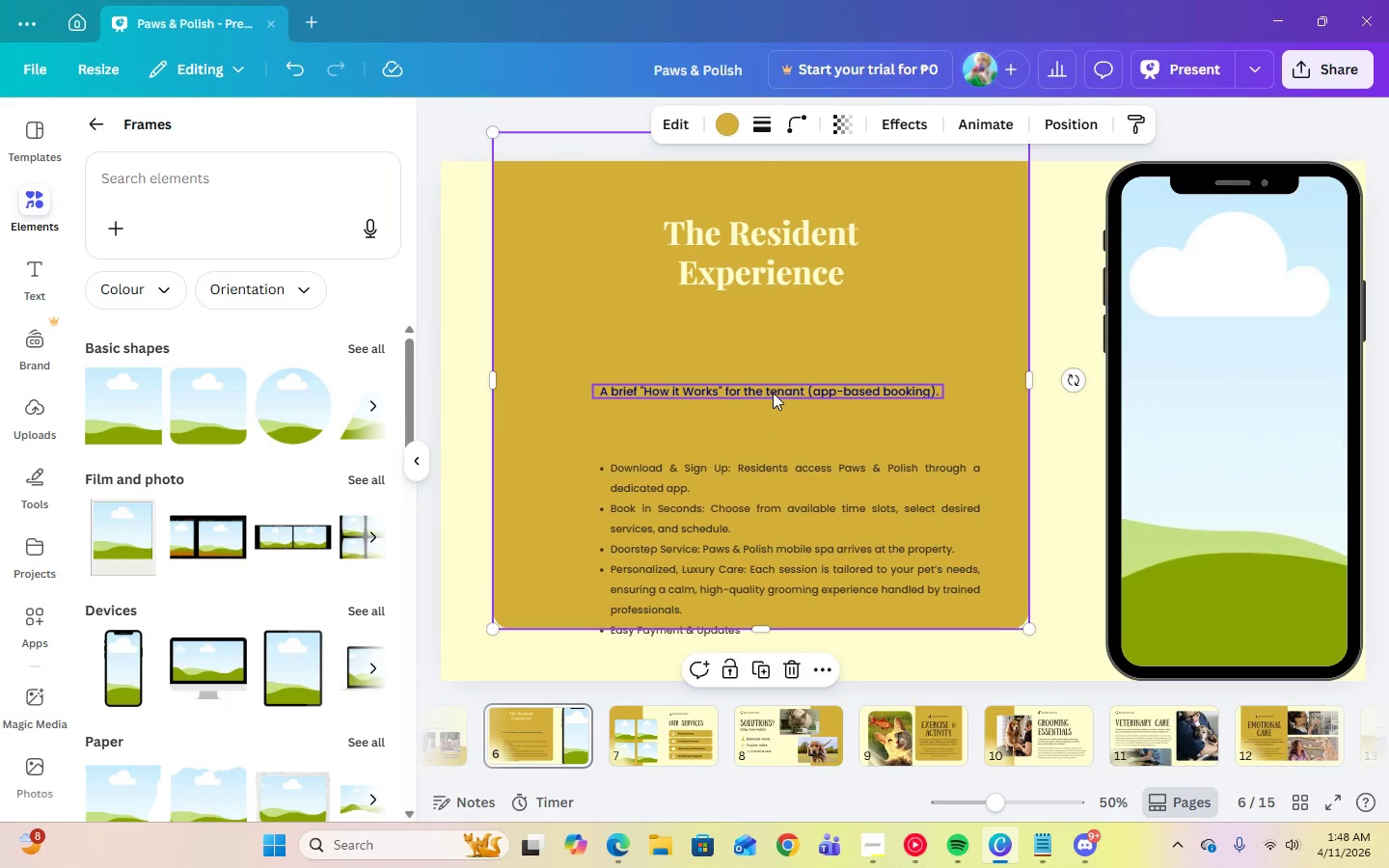 
left_click_drag(start_coordinate=[773, 393], to_coordinate=[777, 316])
 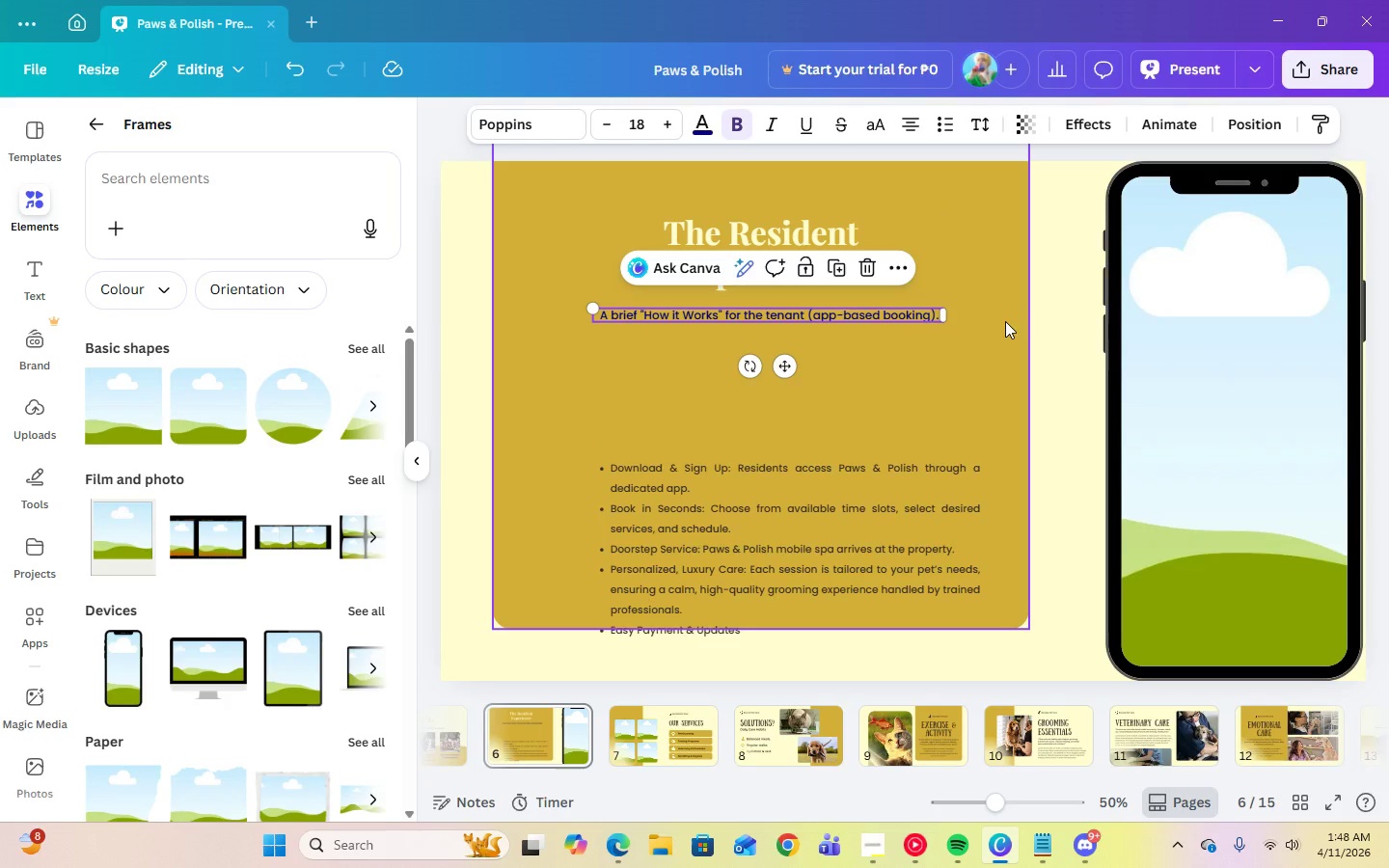 
left_click_drag(start_coordinate=[764, 506], to_coordinate=[759, 396])
 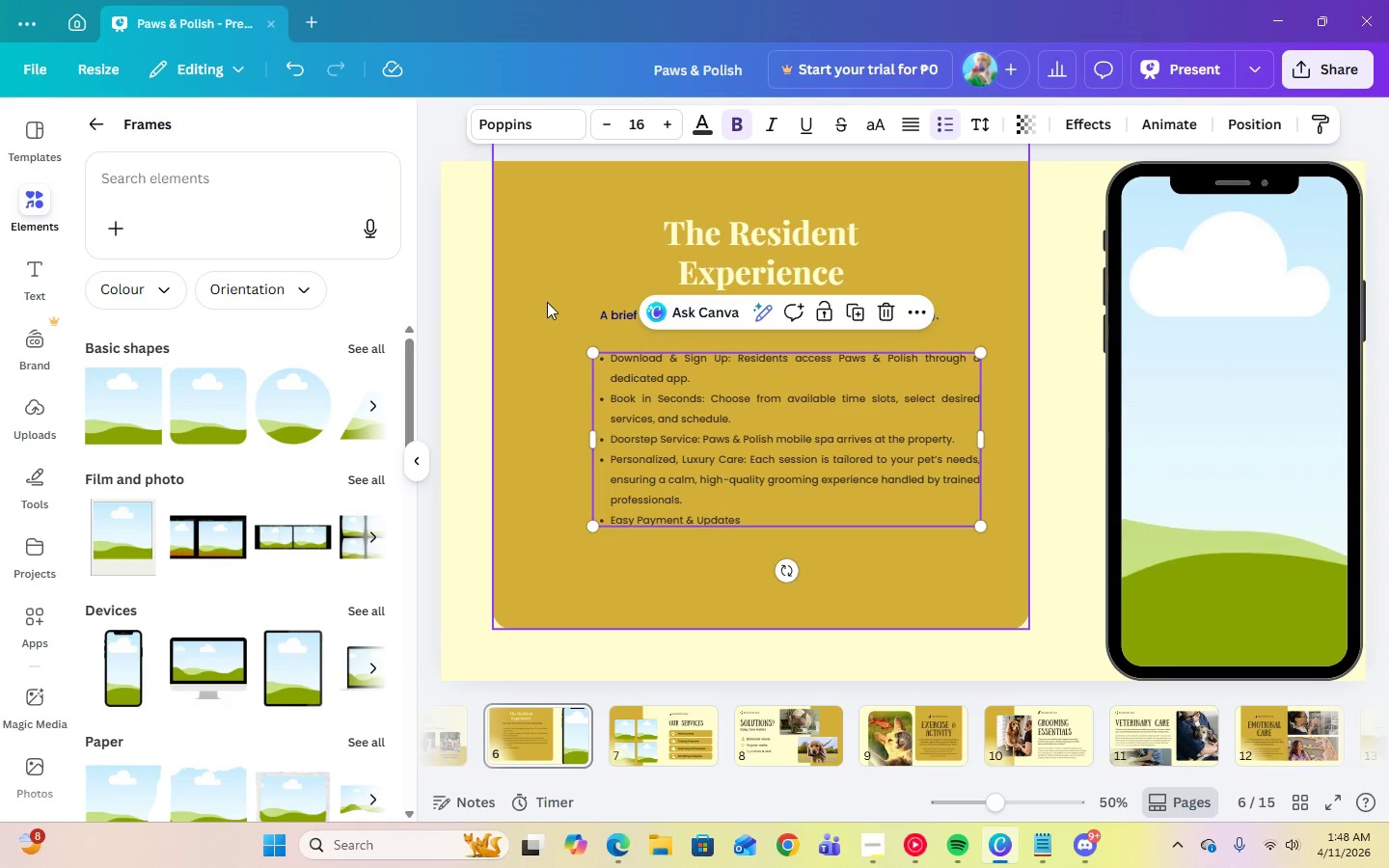 
wait(10.67)
 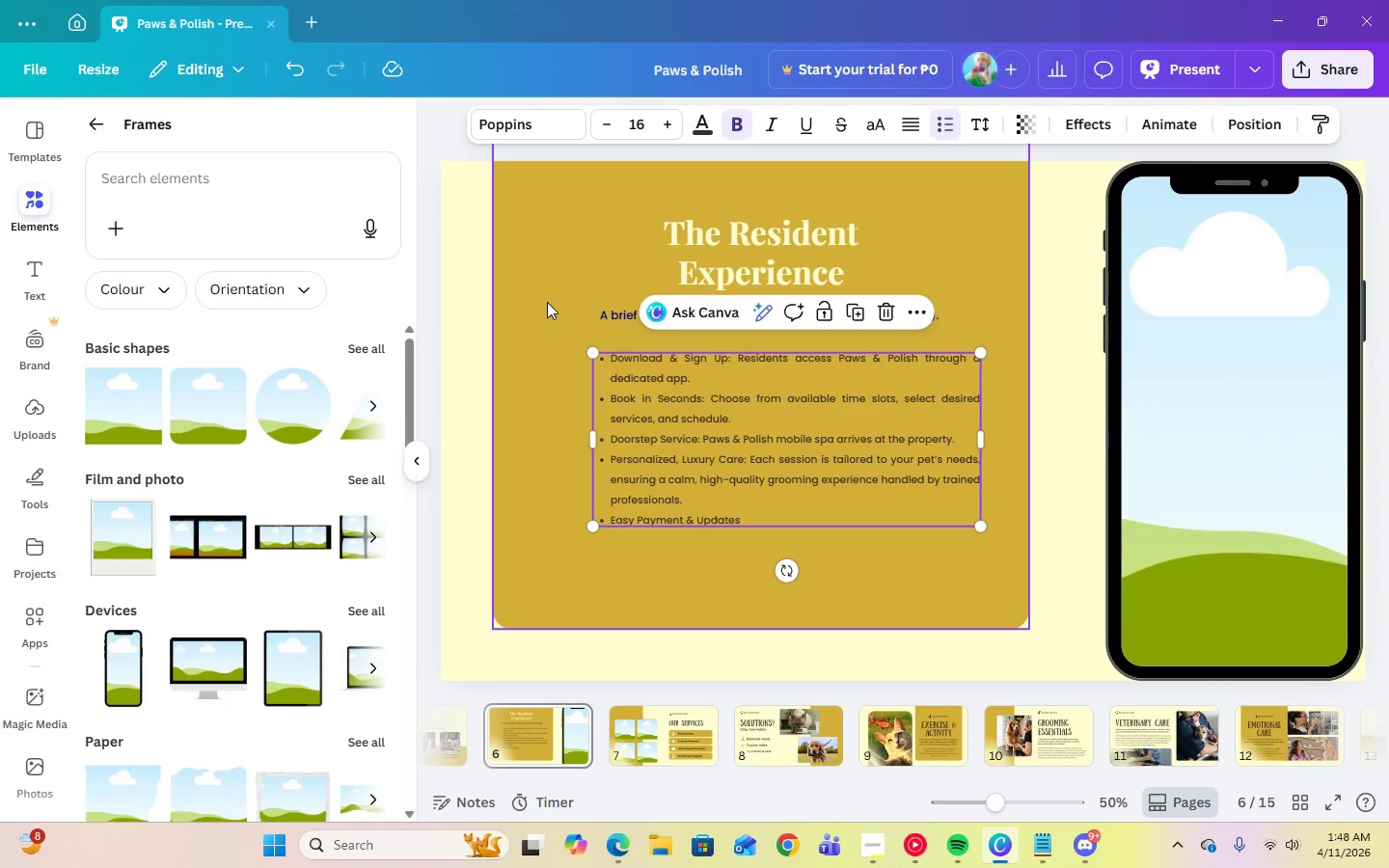 
left_click([686, 499])
 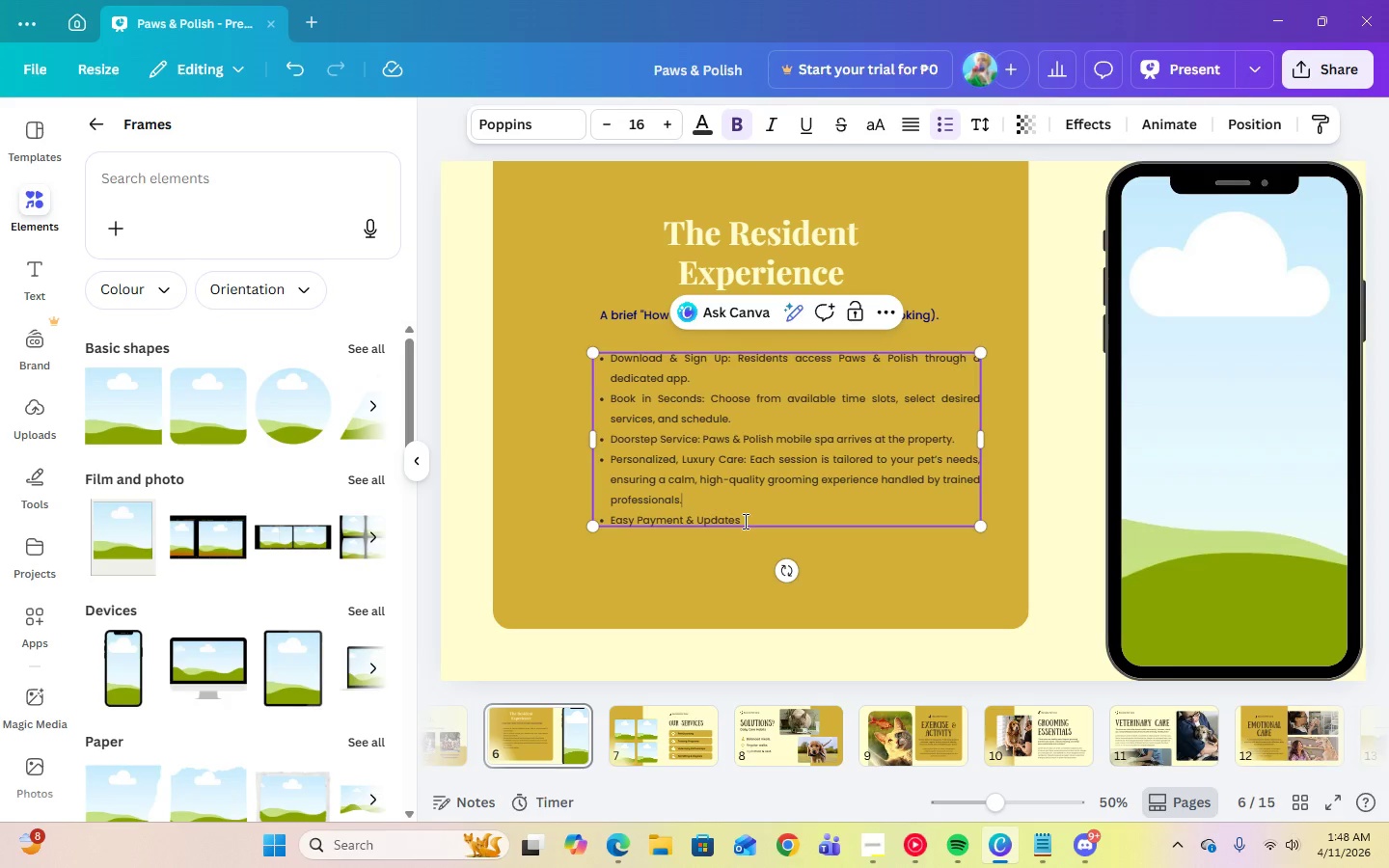 
left_click([750, 522])
 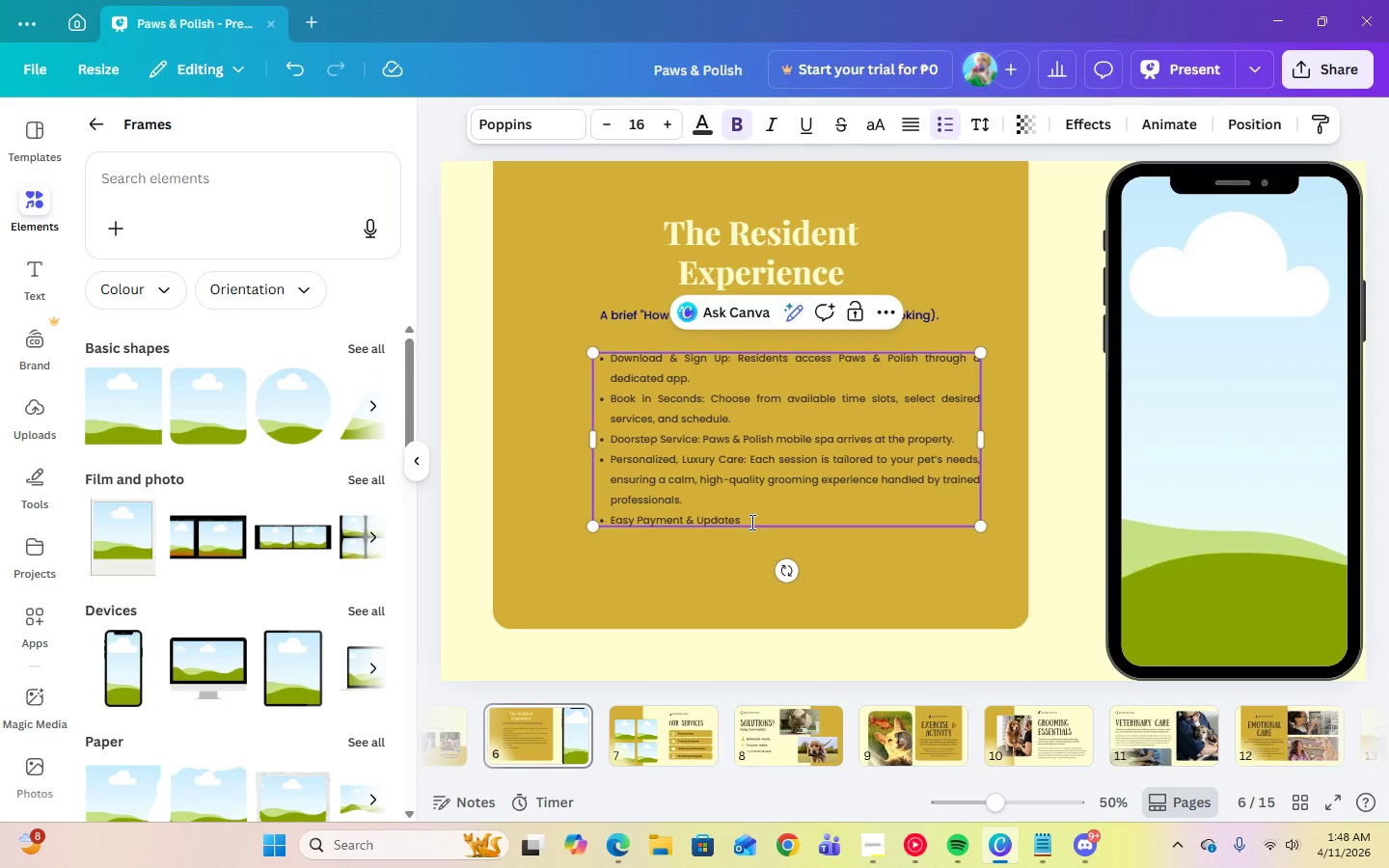 
key(Shift+Semicolon)
 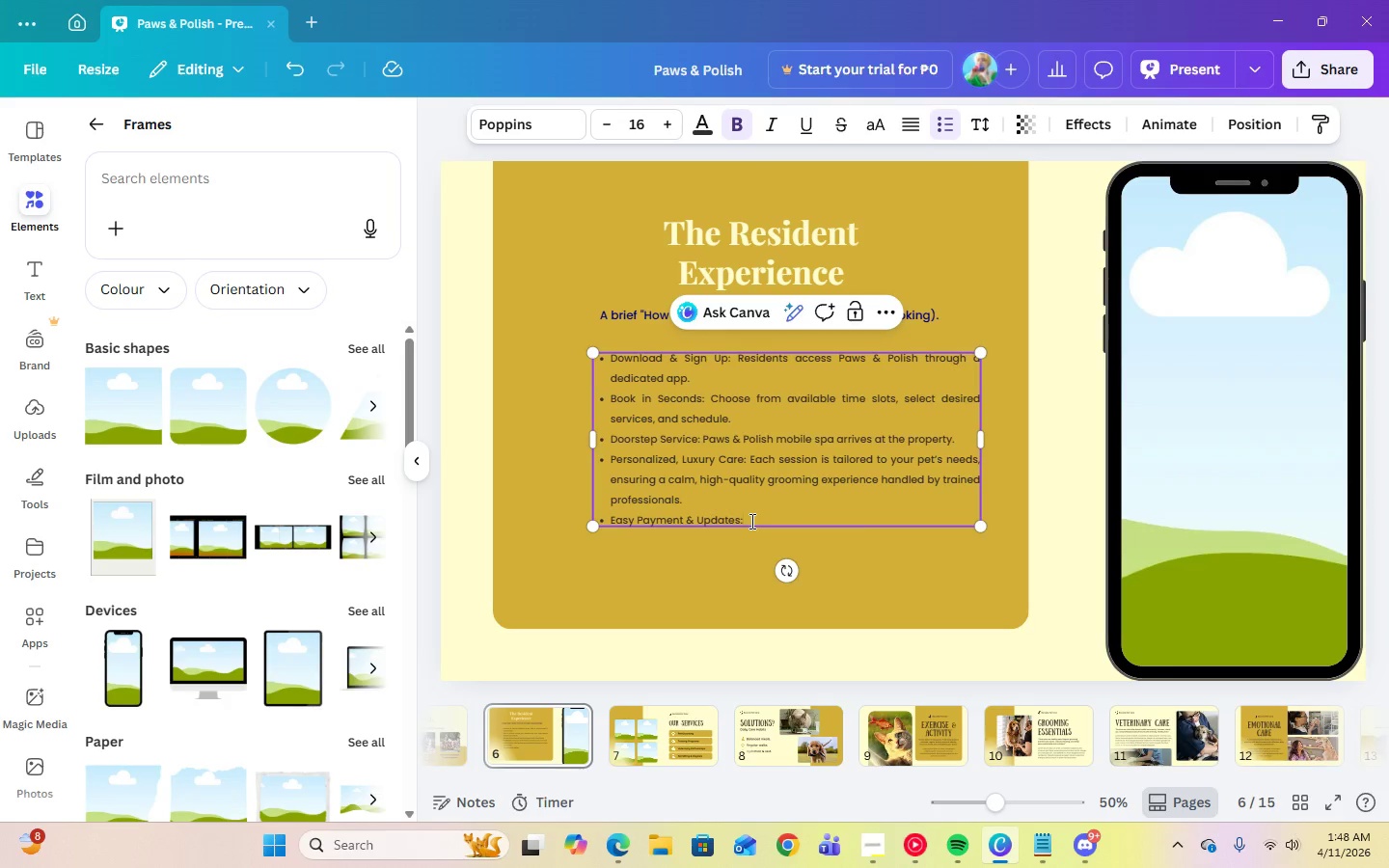 
key(Space)
 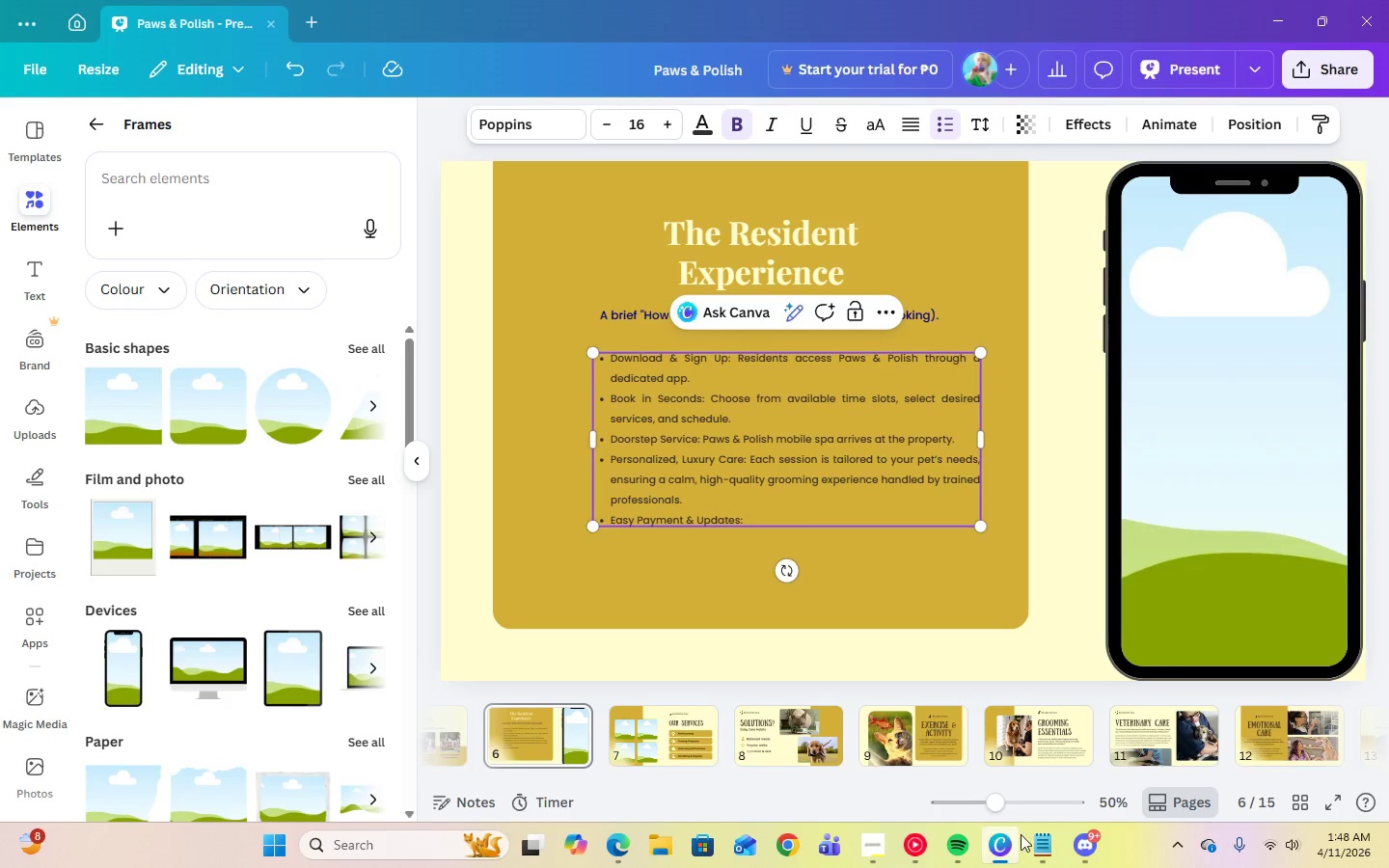 
left_click([1040, 847])
 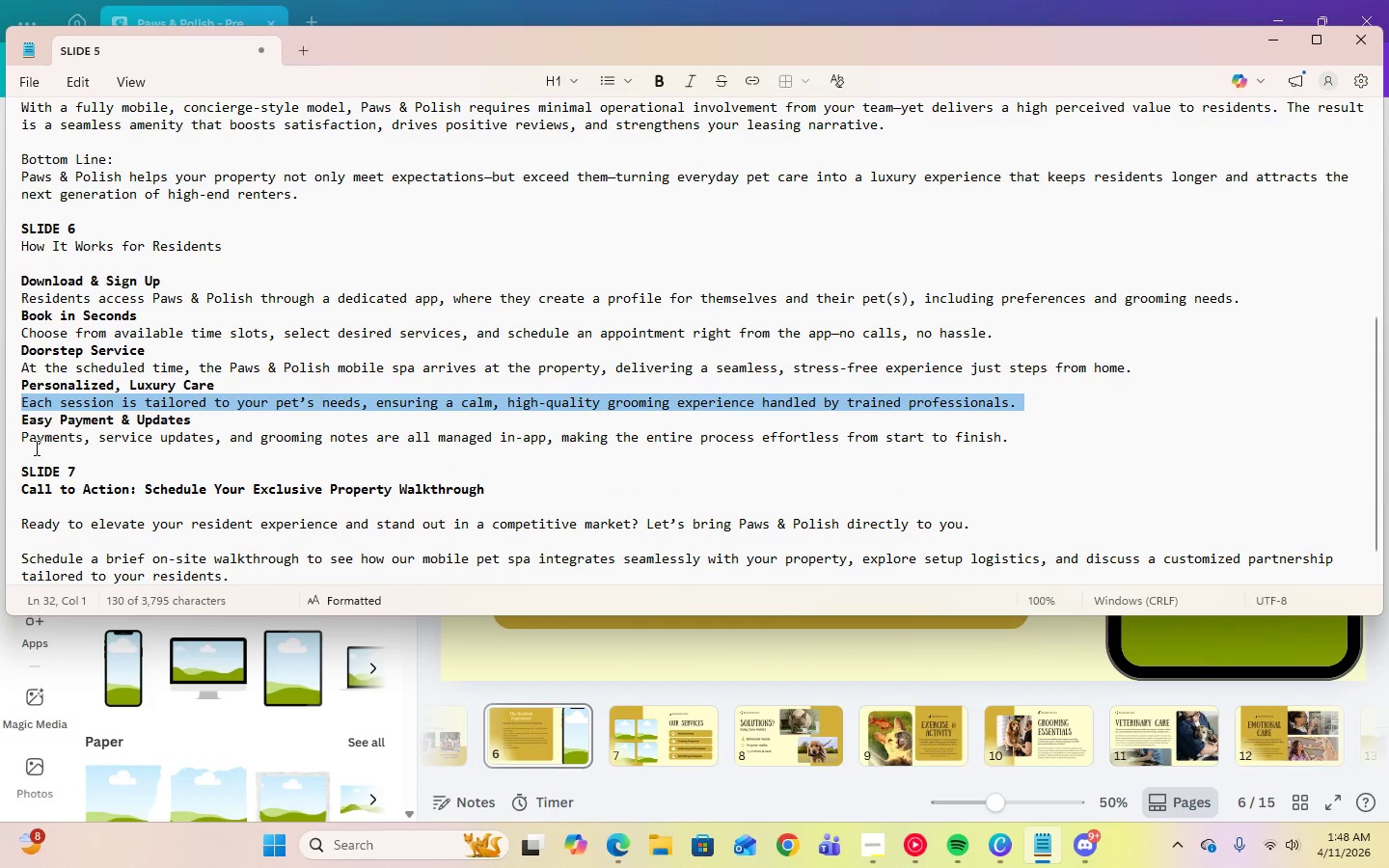 
double_click([38, 438])
 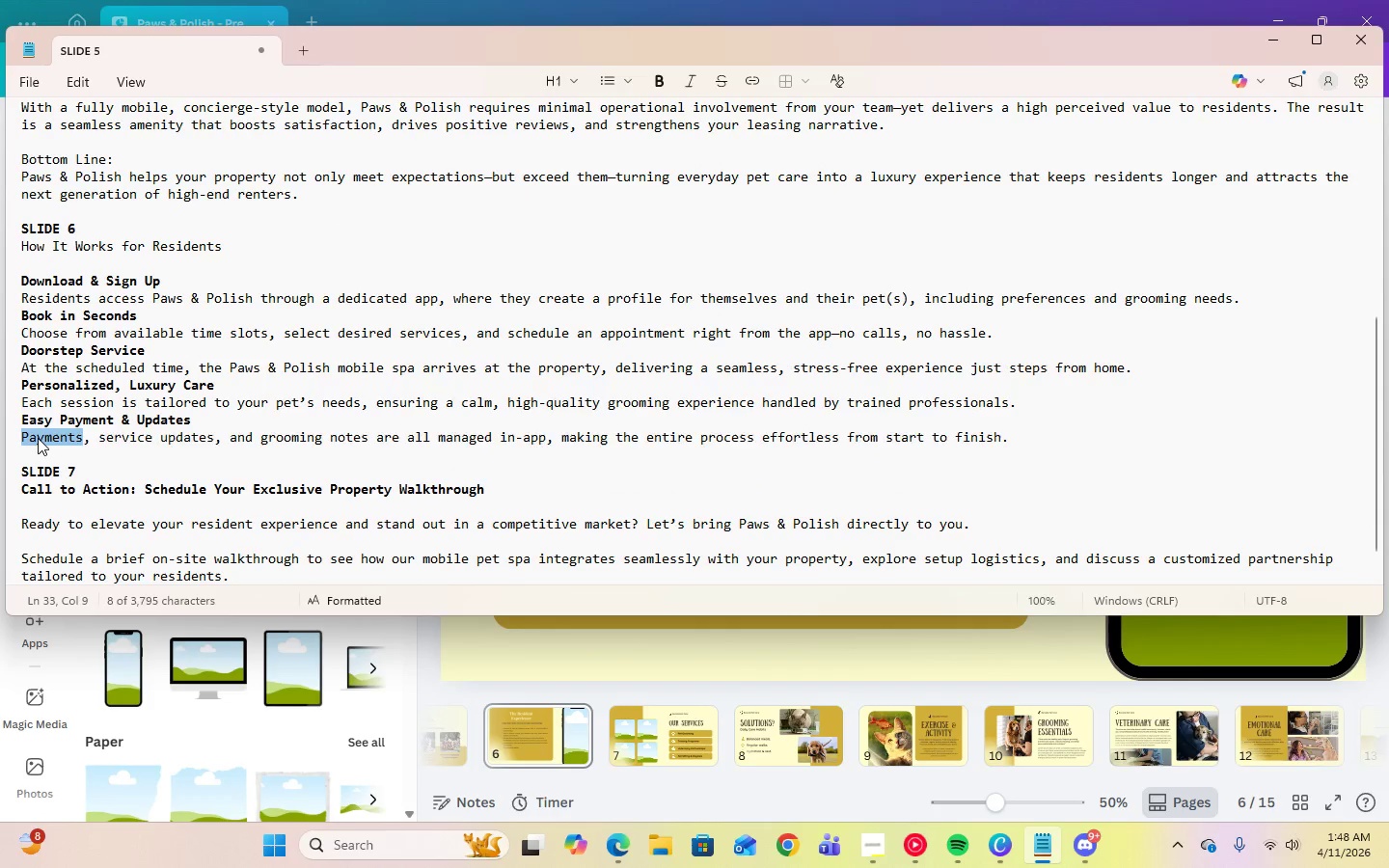 
triple_click([38, 438])
 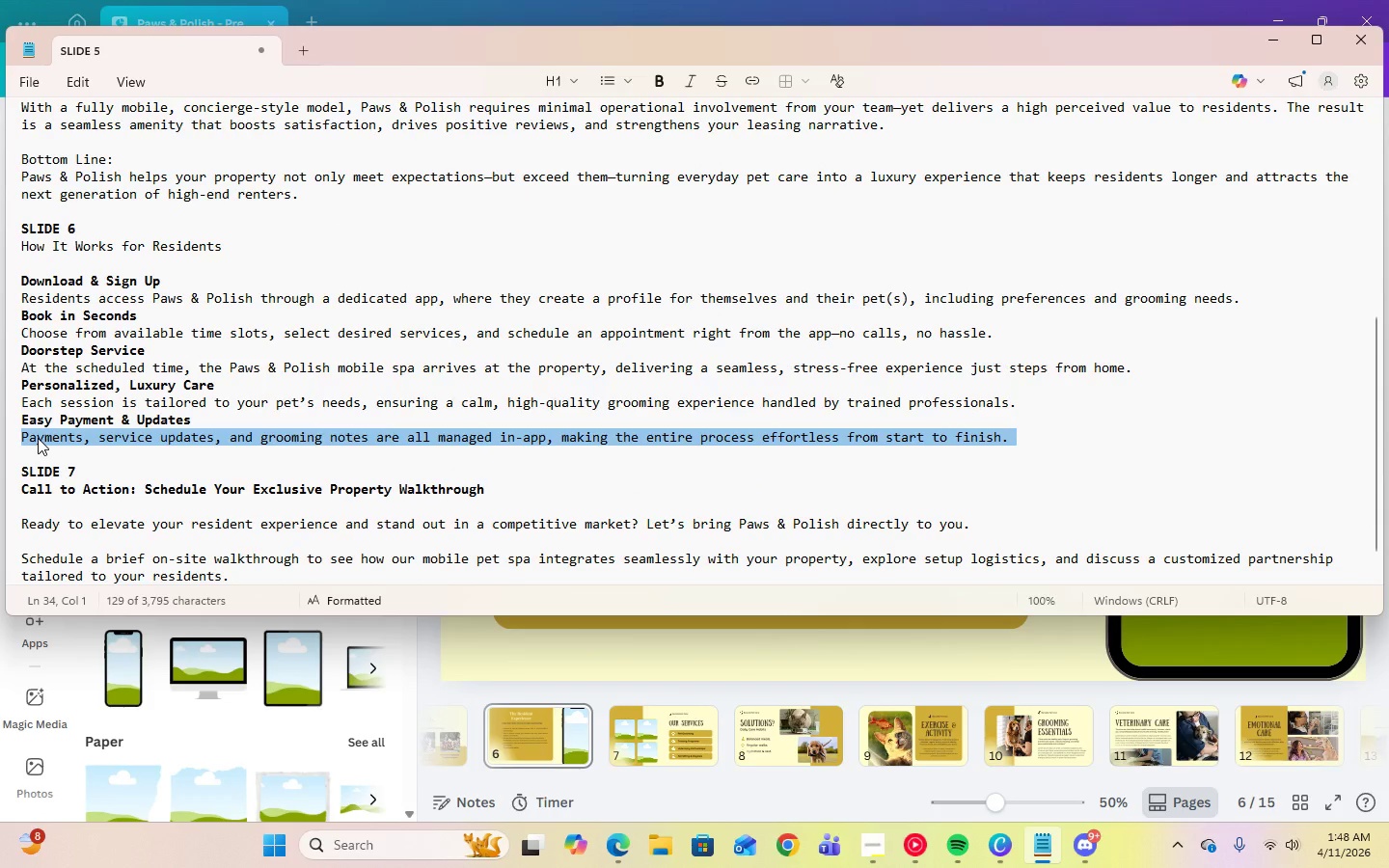 
right_click([38, 438])
 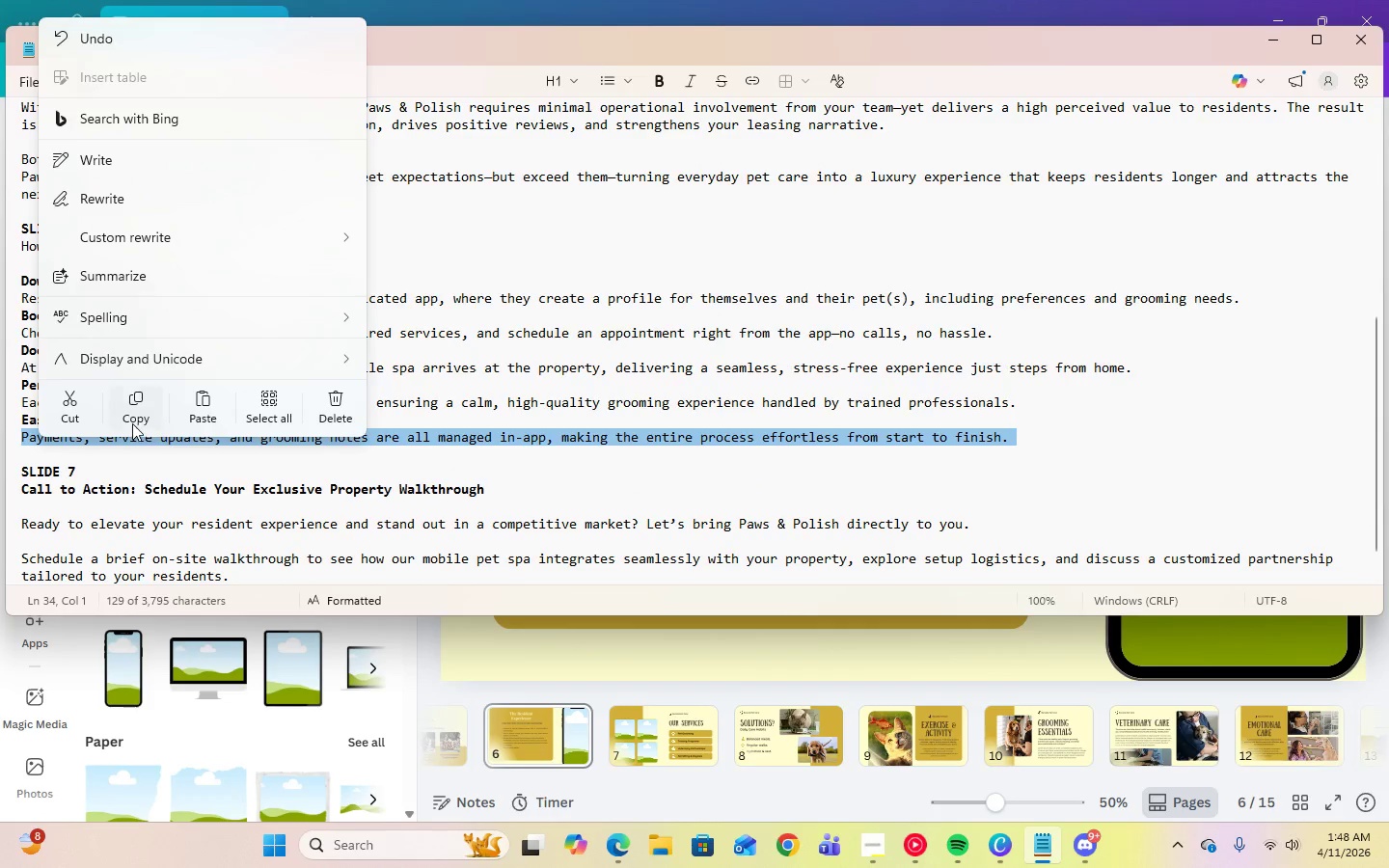 
left_click([136, 417])
 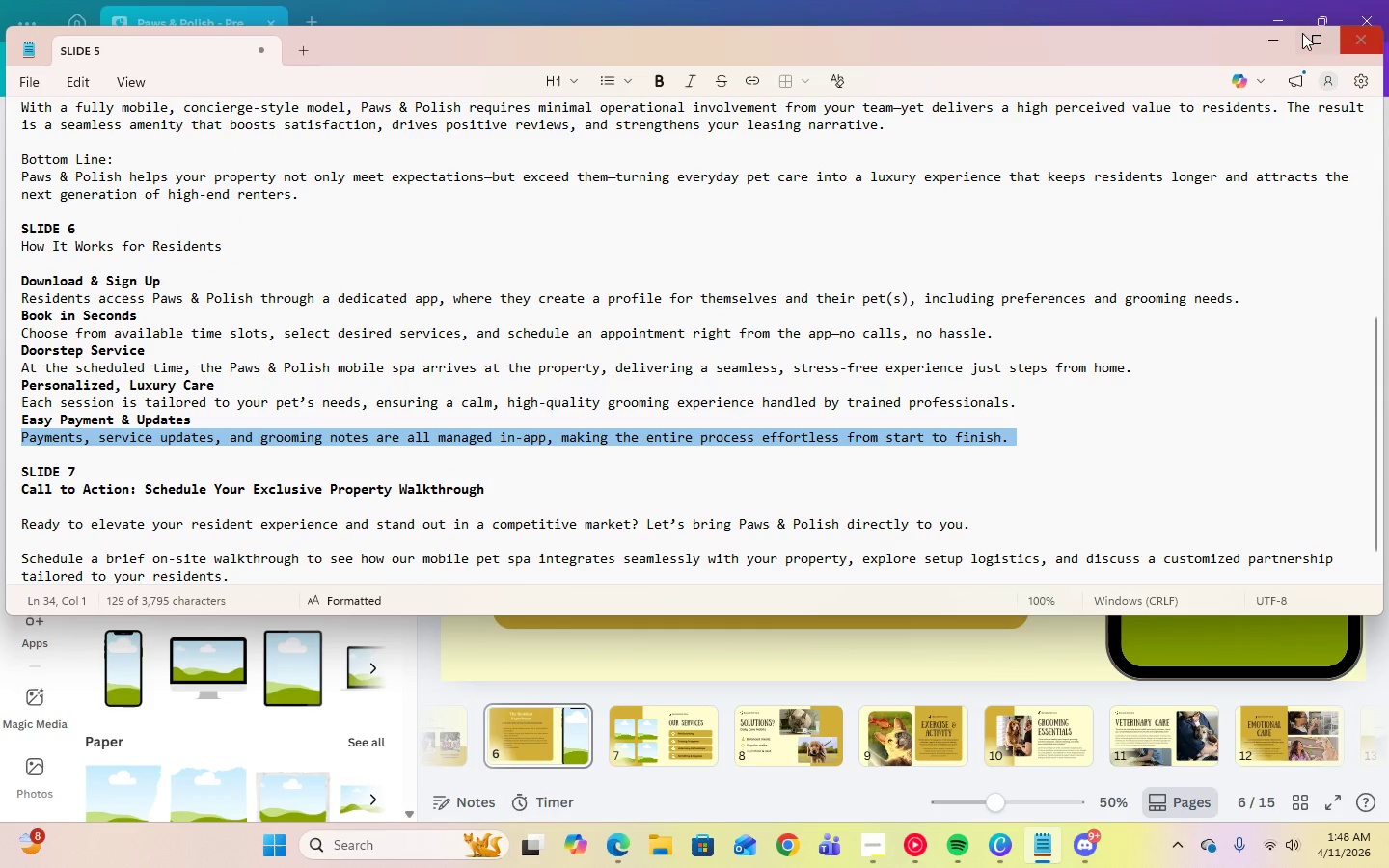 
left_click([1266, 38])
 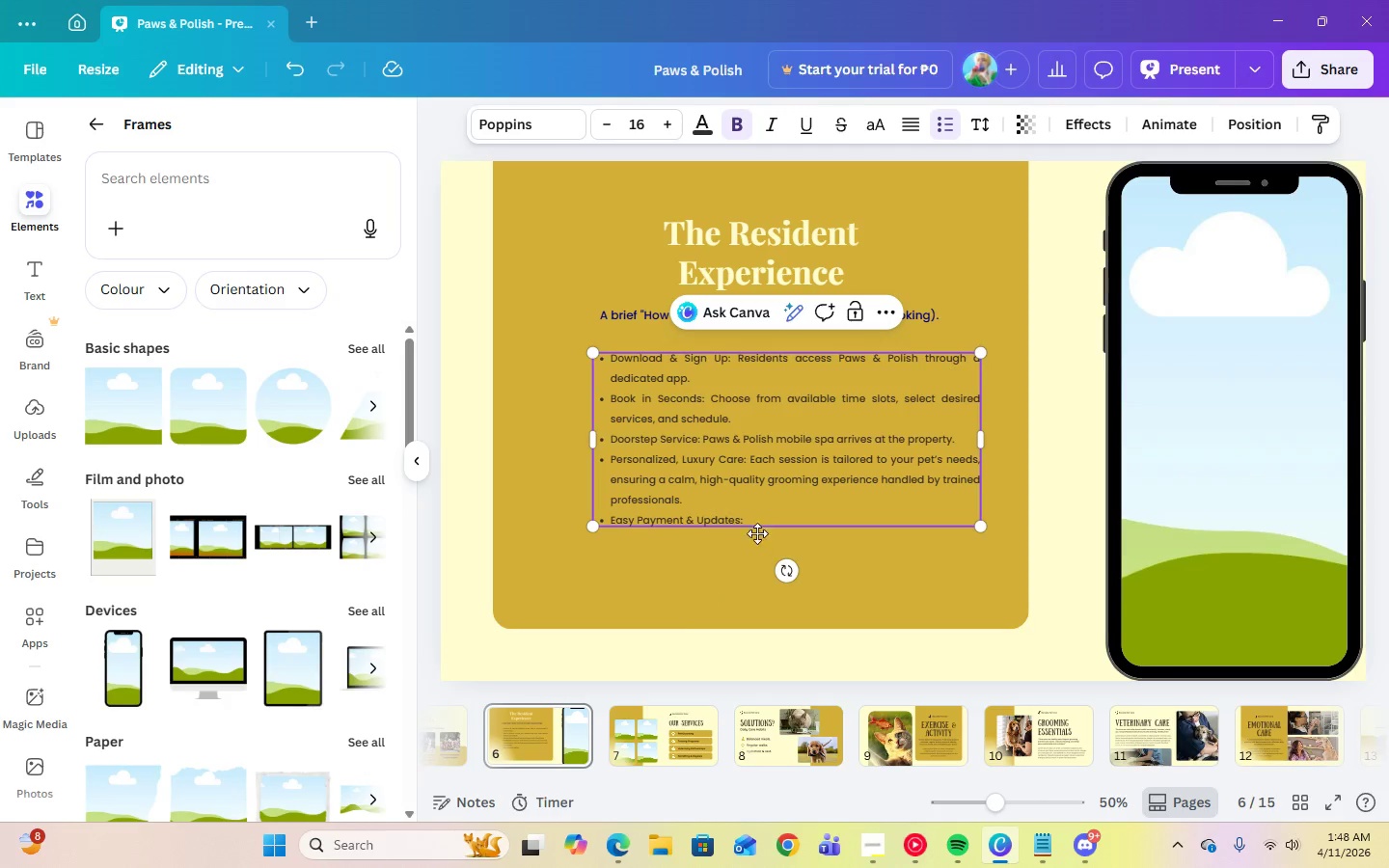 
right_click([757, 518])
 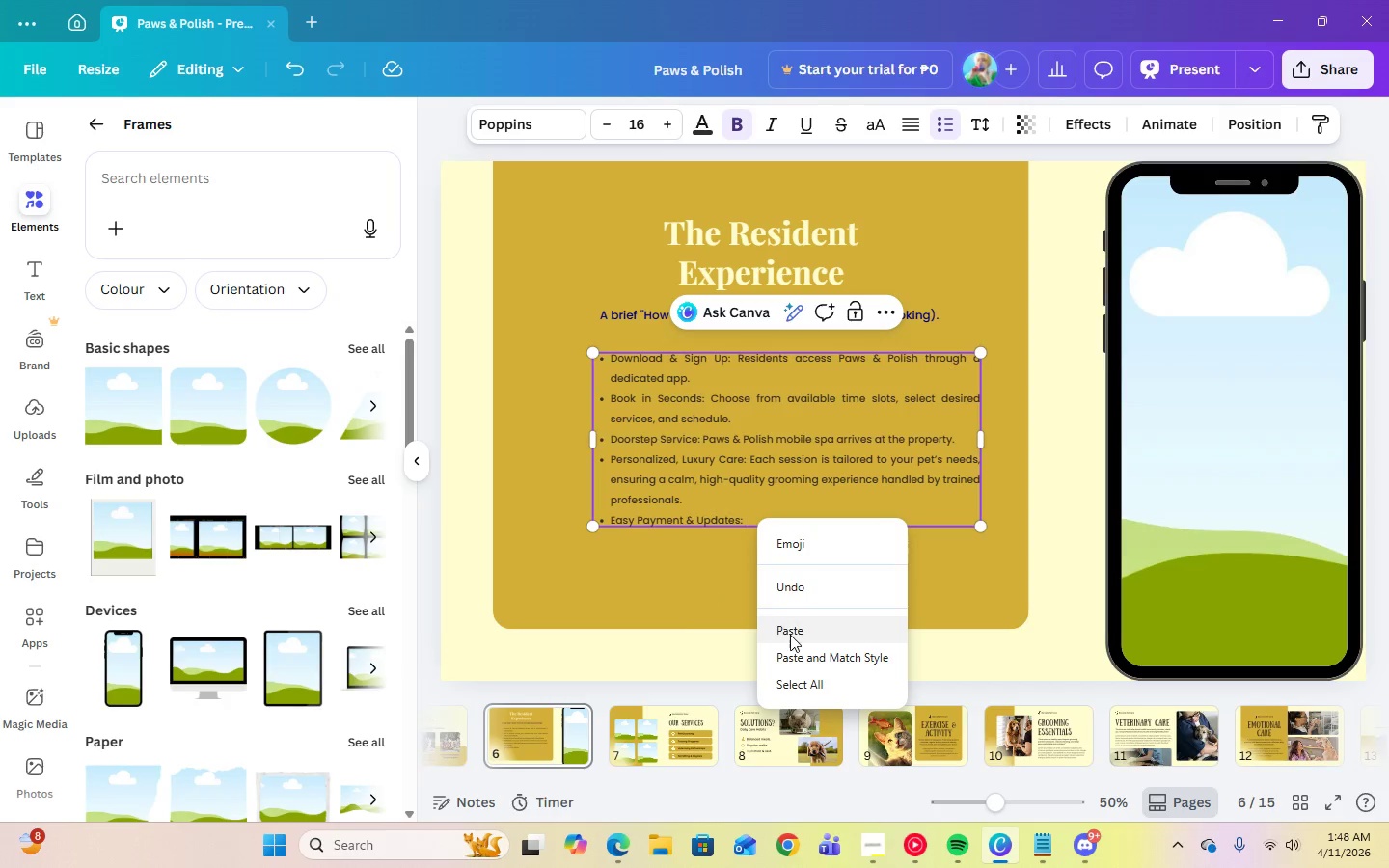 
left_click([790, 635])
 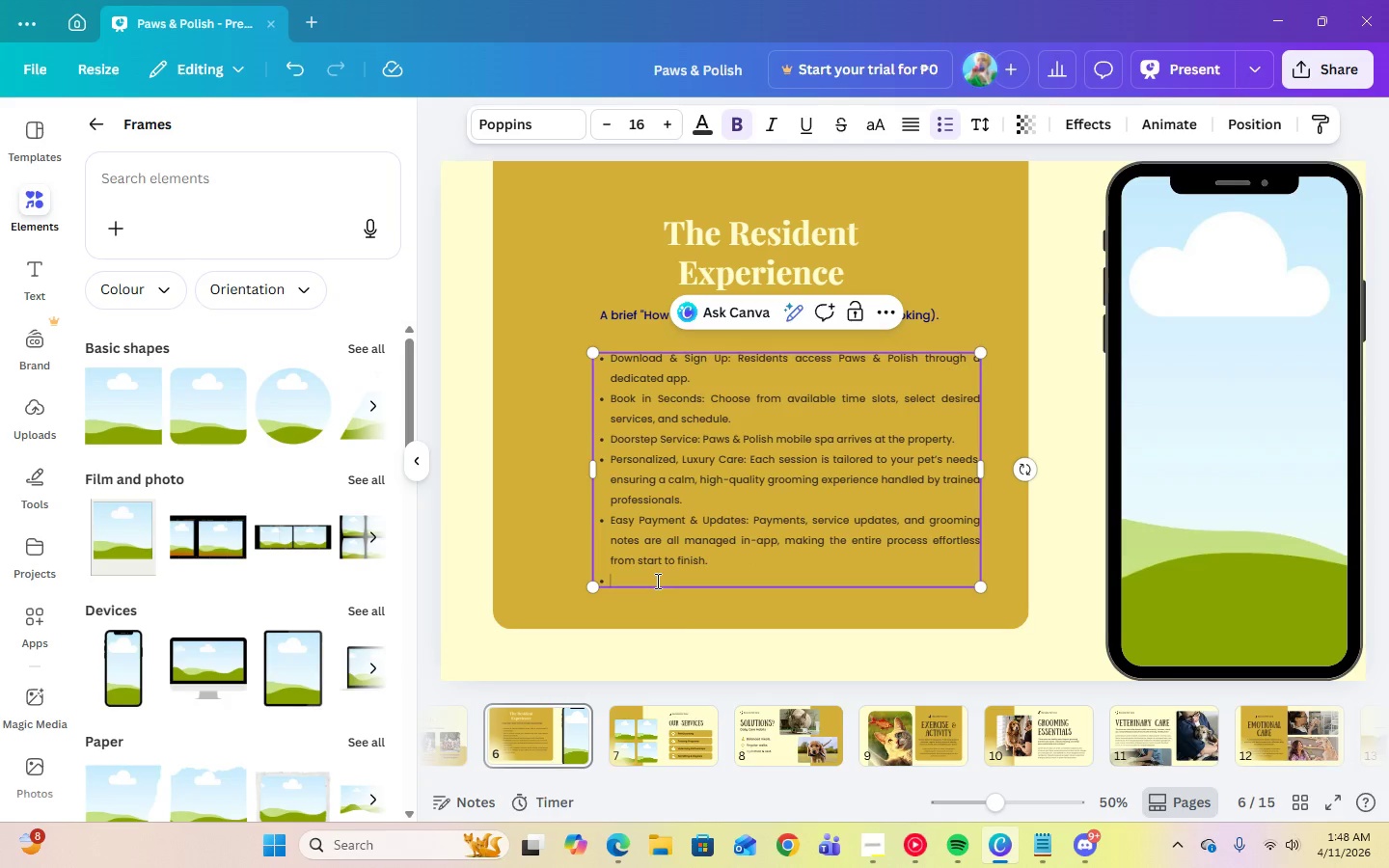 
key(Backspace)
 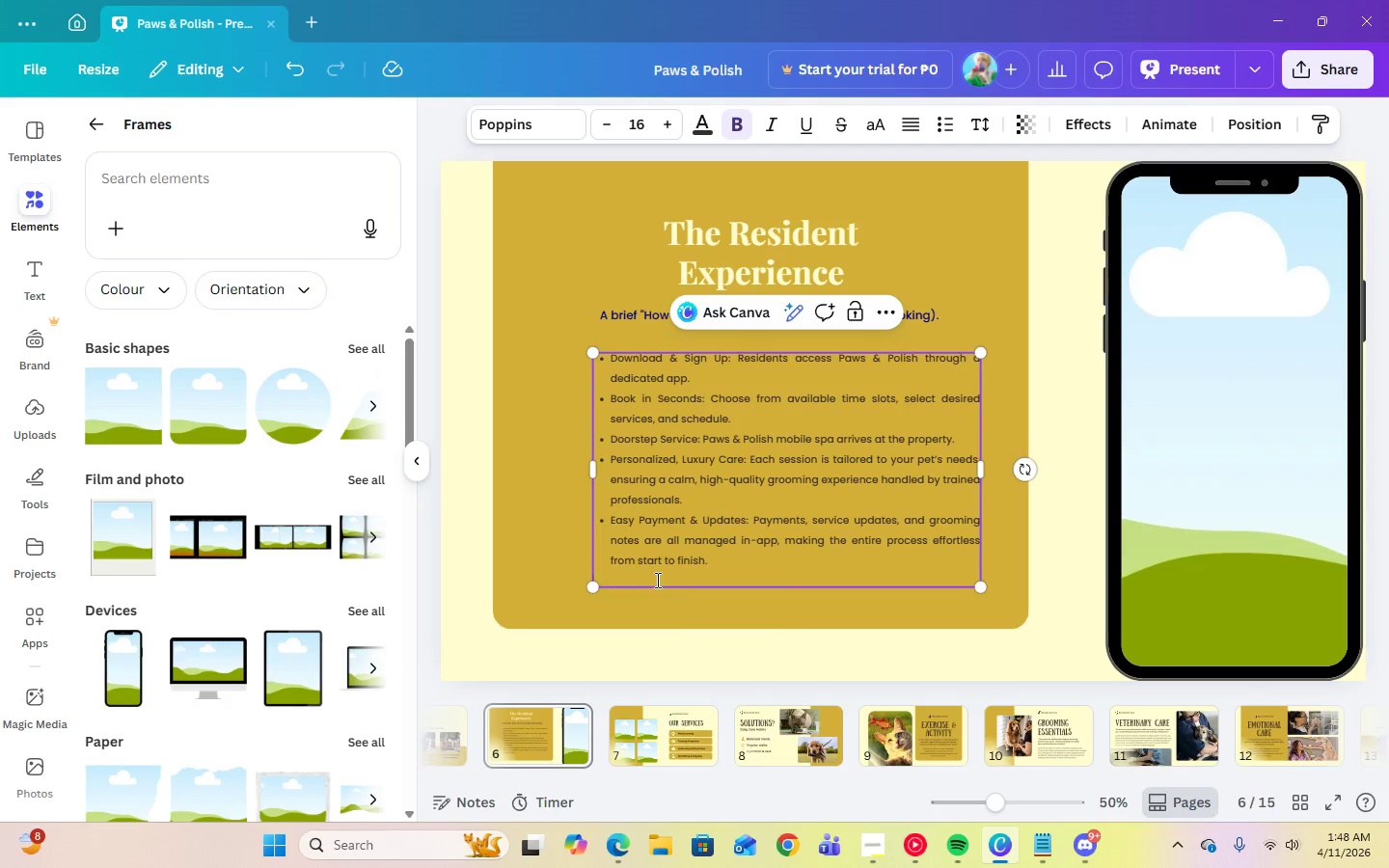 
key(Backspace)
 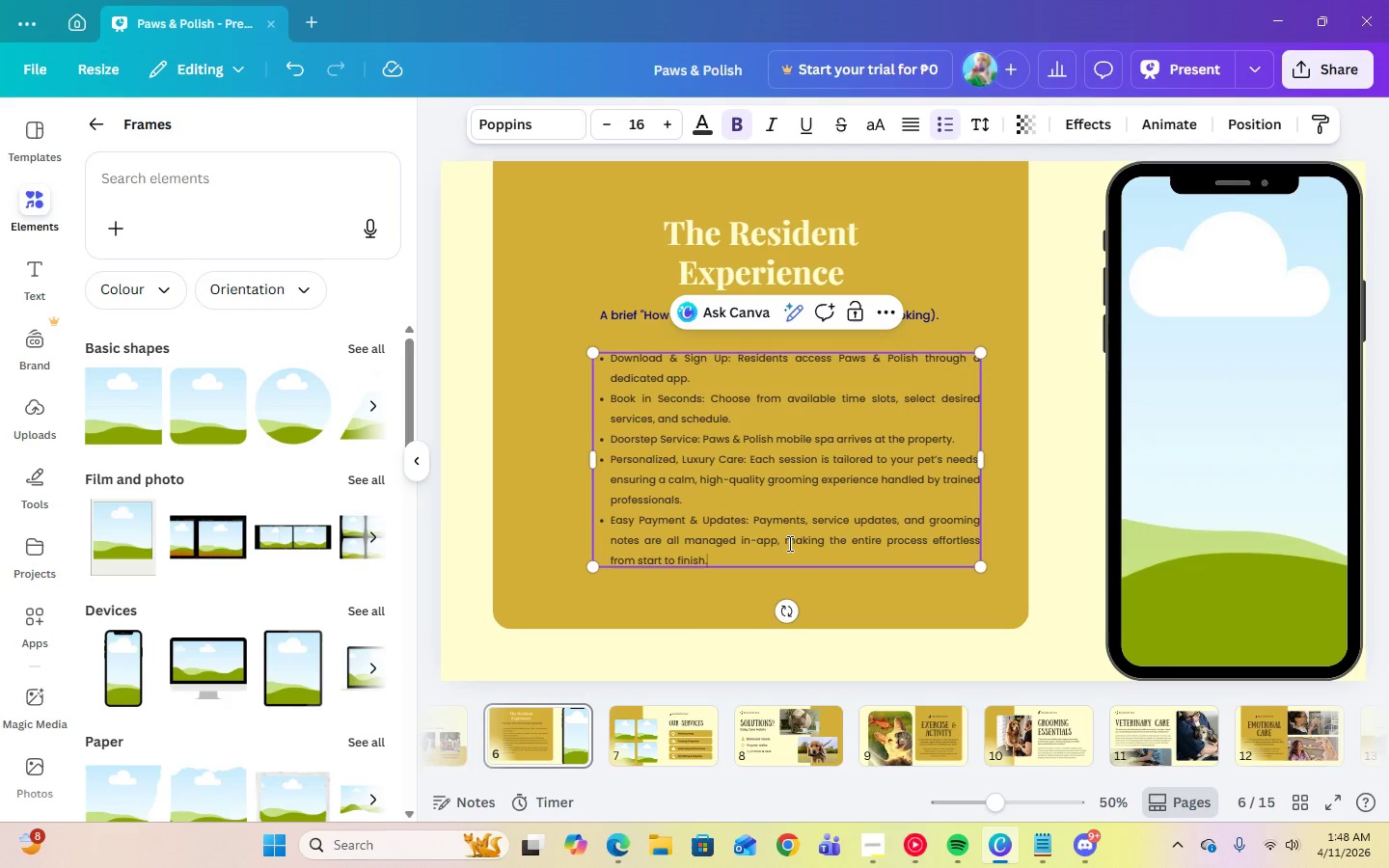 
left_click([682, 598])
 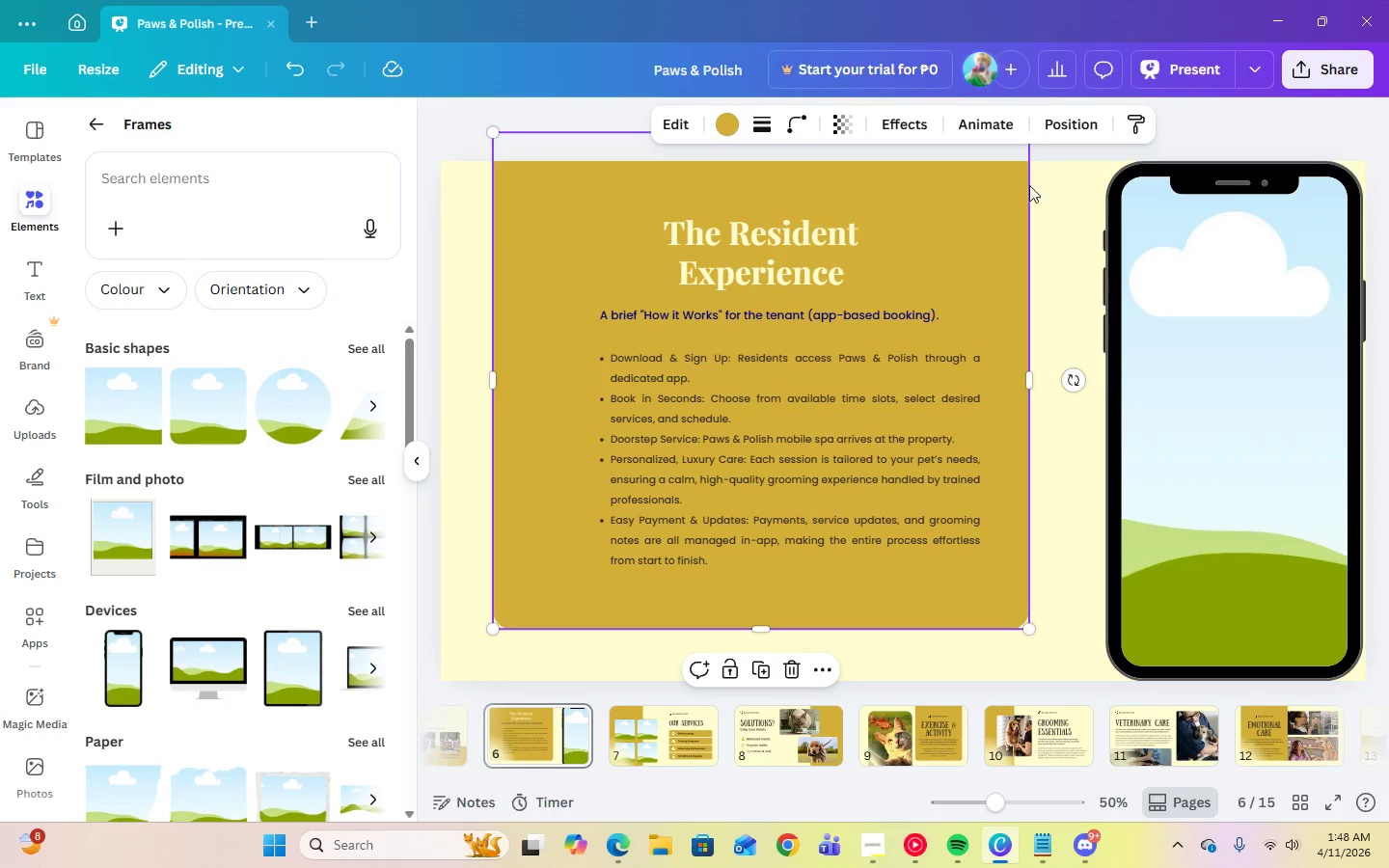 
left_click([725, 452])
 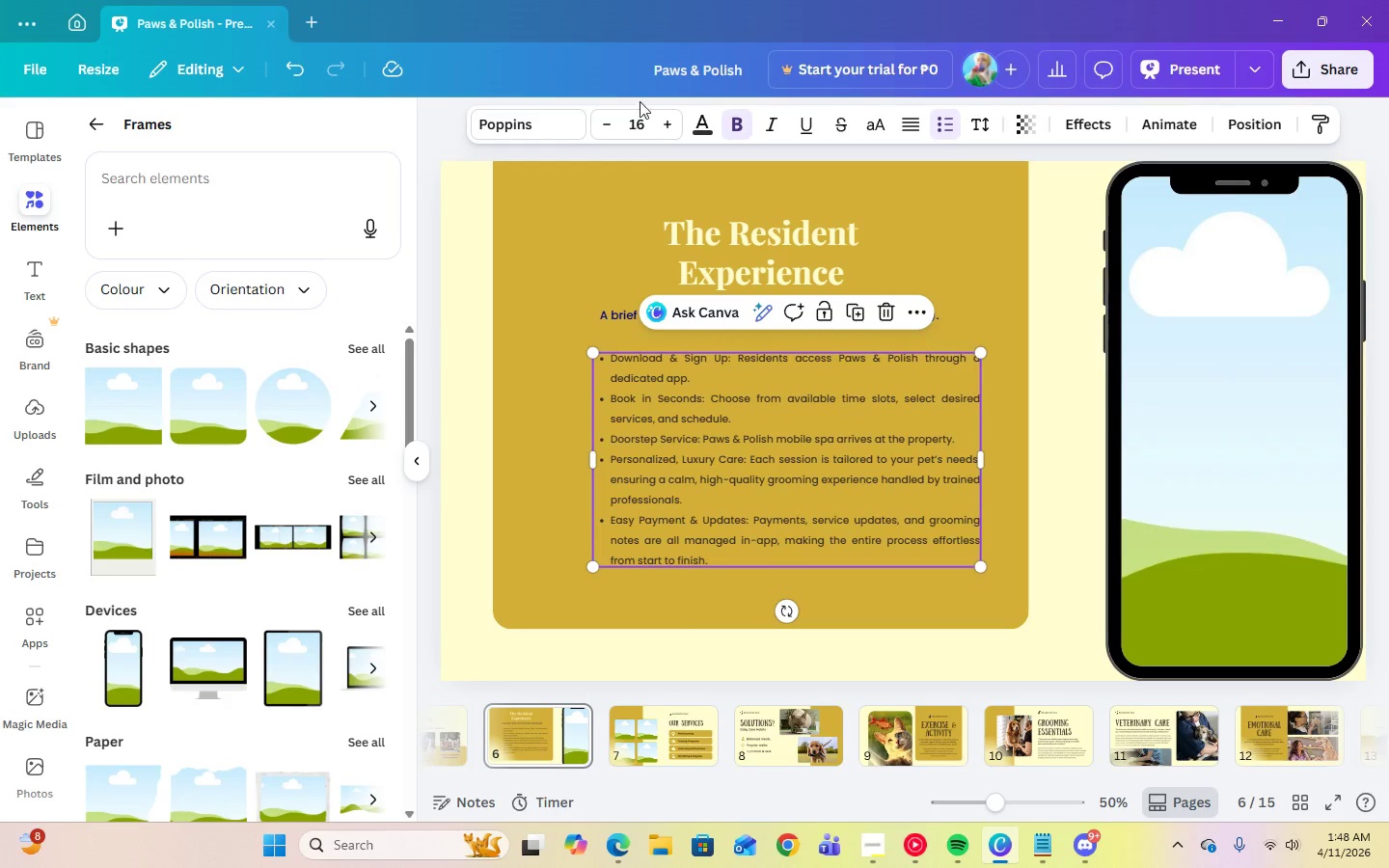 
left_click([637, 119])
 